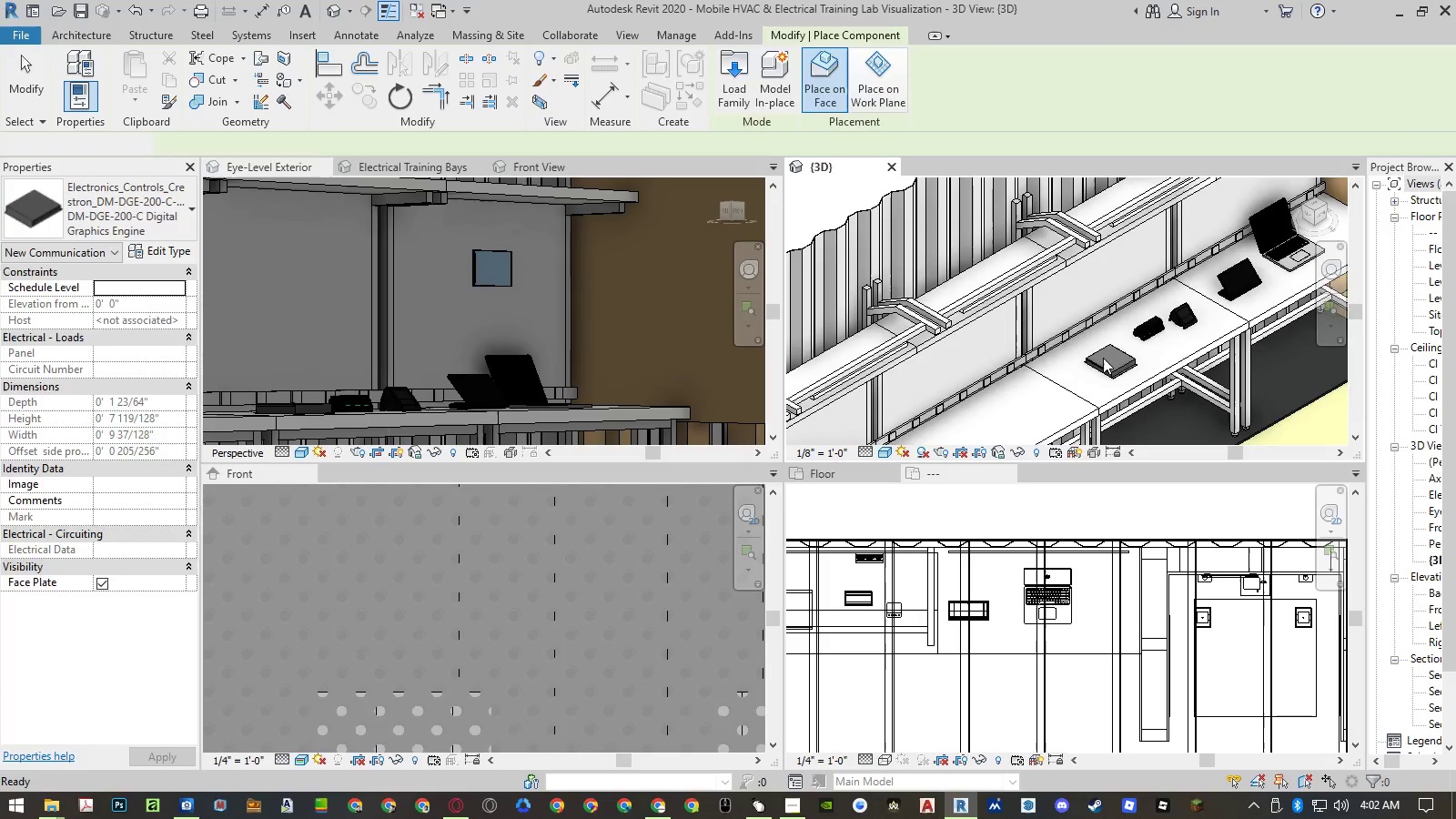 
scroll: coordinate [1105, 357], scroll_direction: up, amount: 5.0
 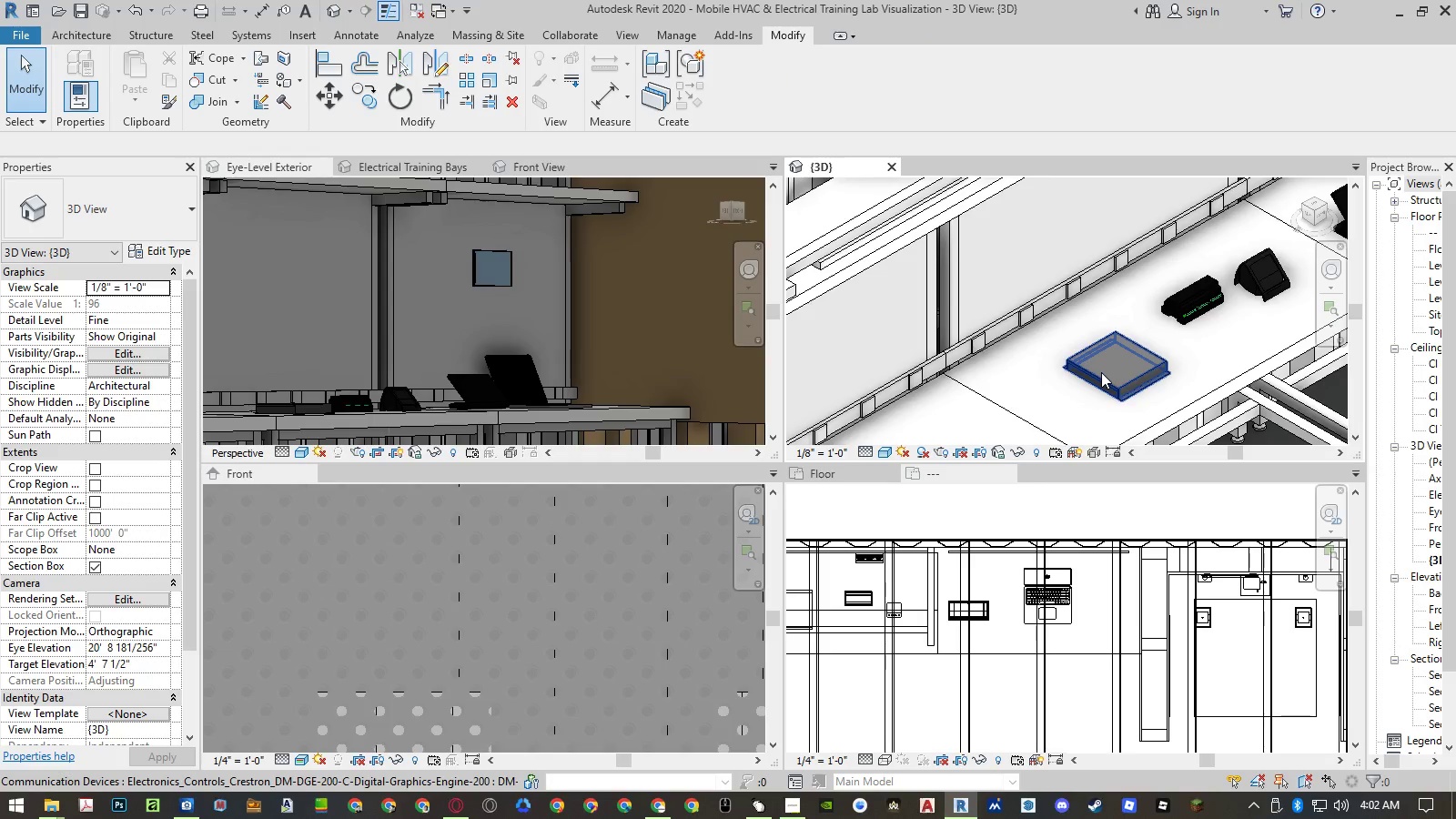 
left_click([1101, 372])
 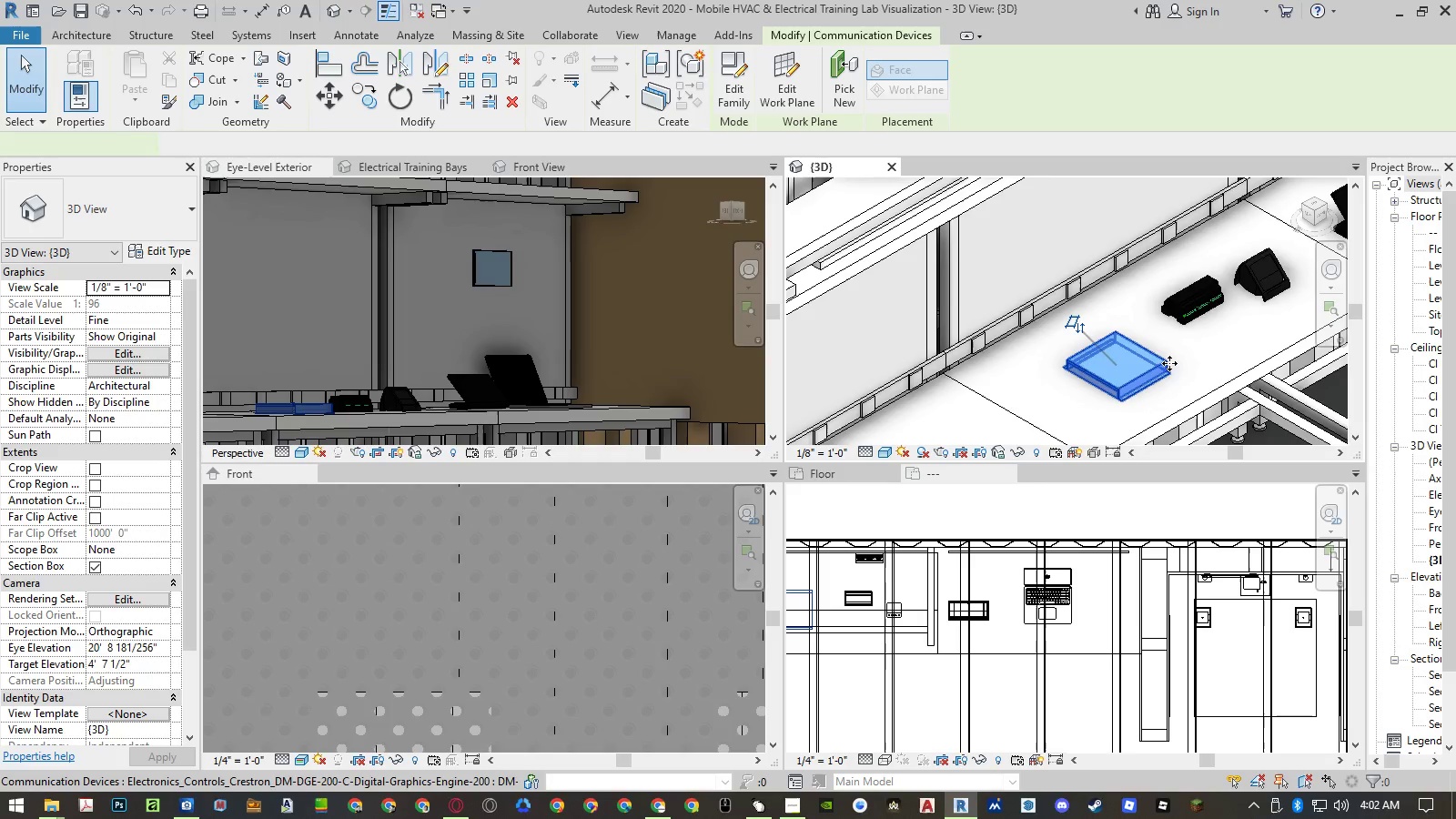 
key(Space)
 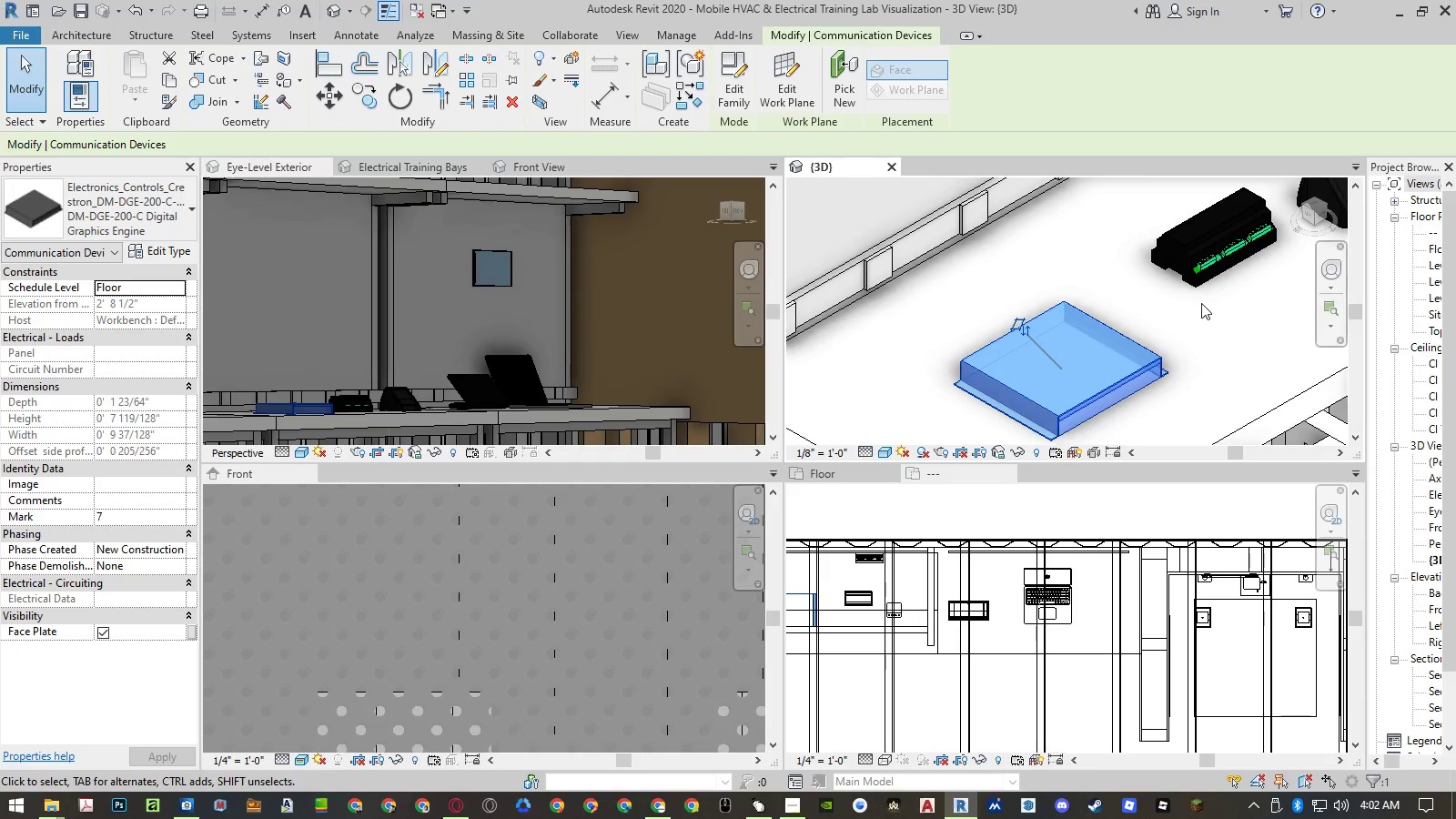 
scroll: coordinate [1172, 361], scroll_direction: up, amount: 5.0
 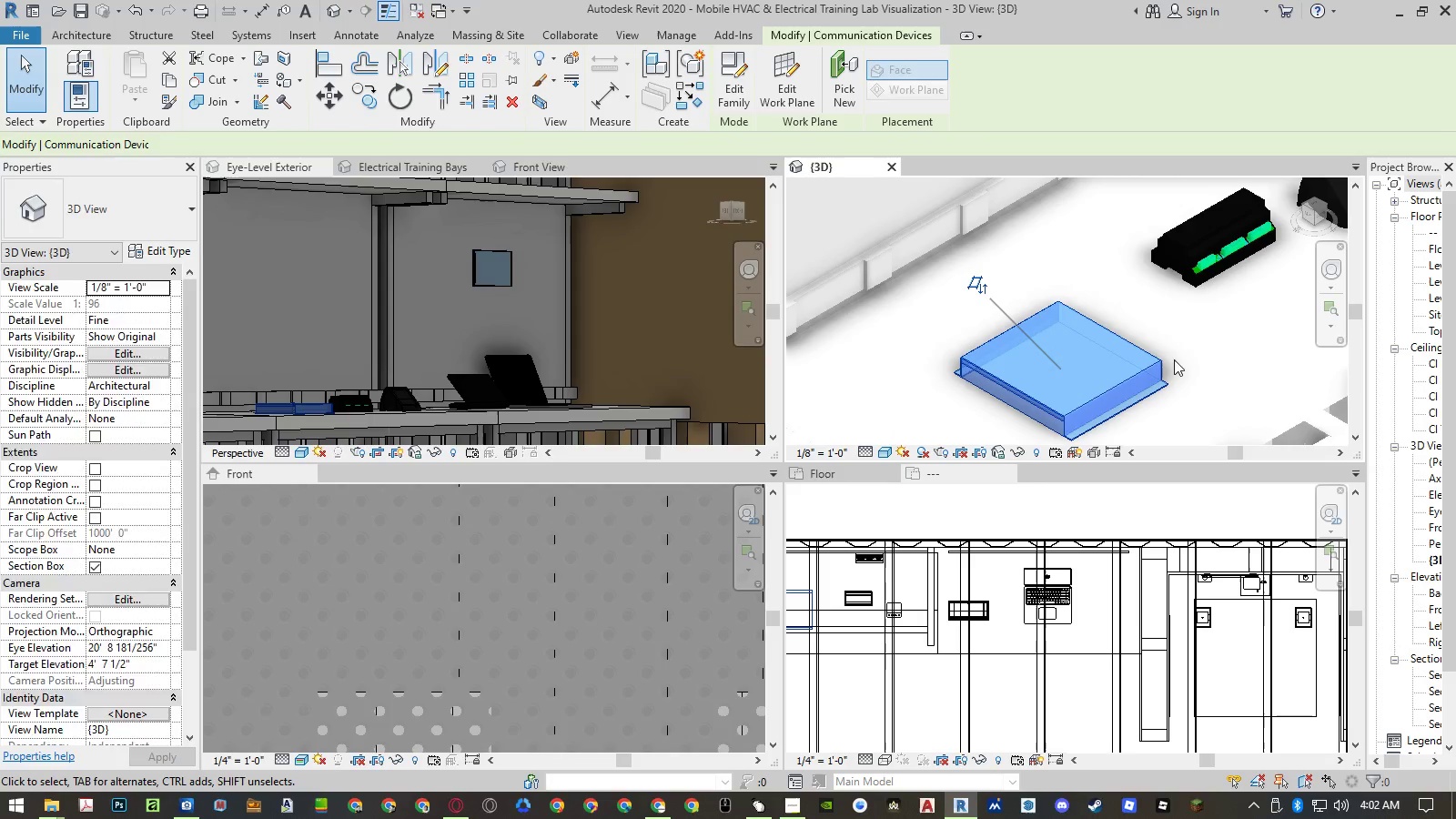 
key(Escape)
 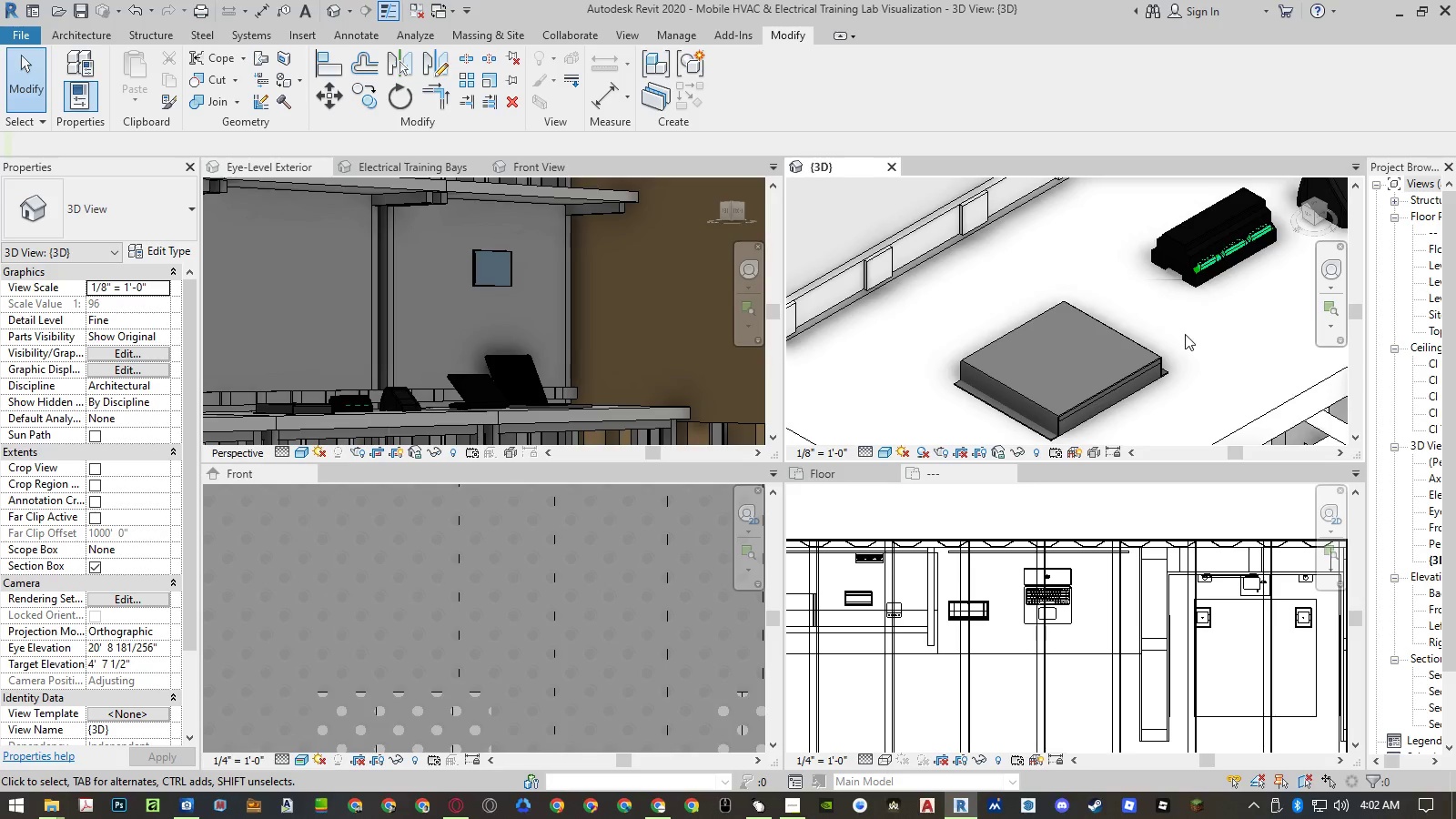 
left_click([1144, 370])
 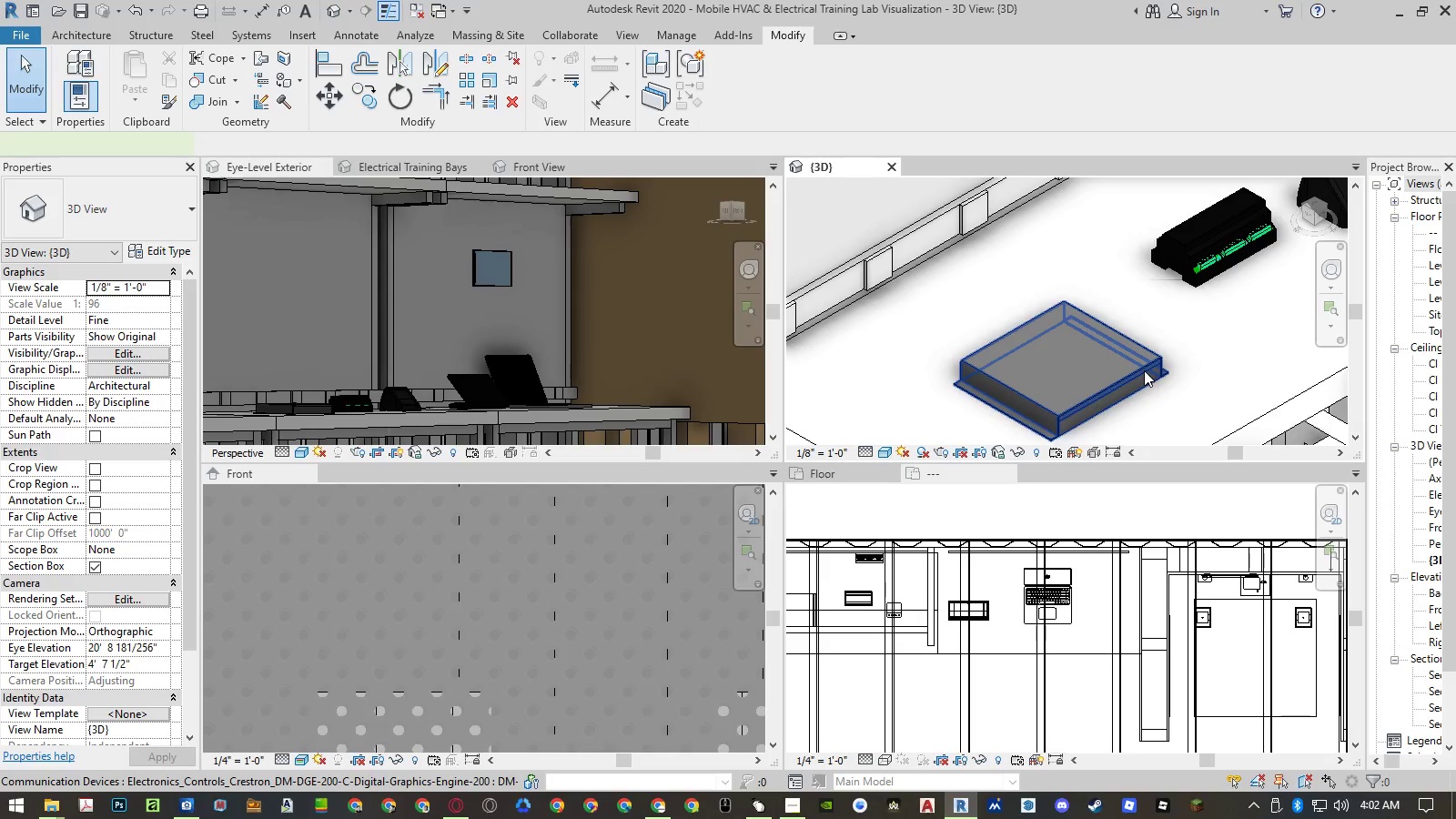 
key(Space)
 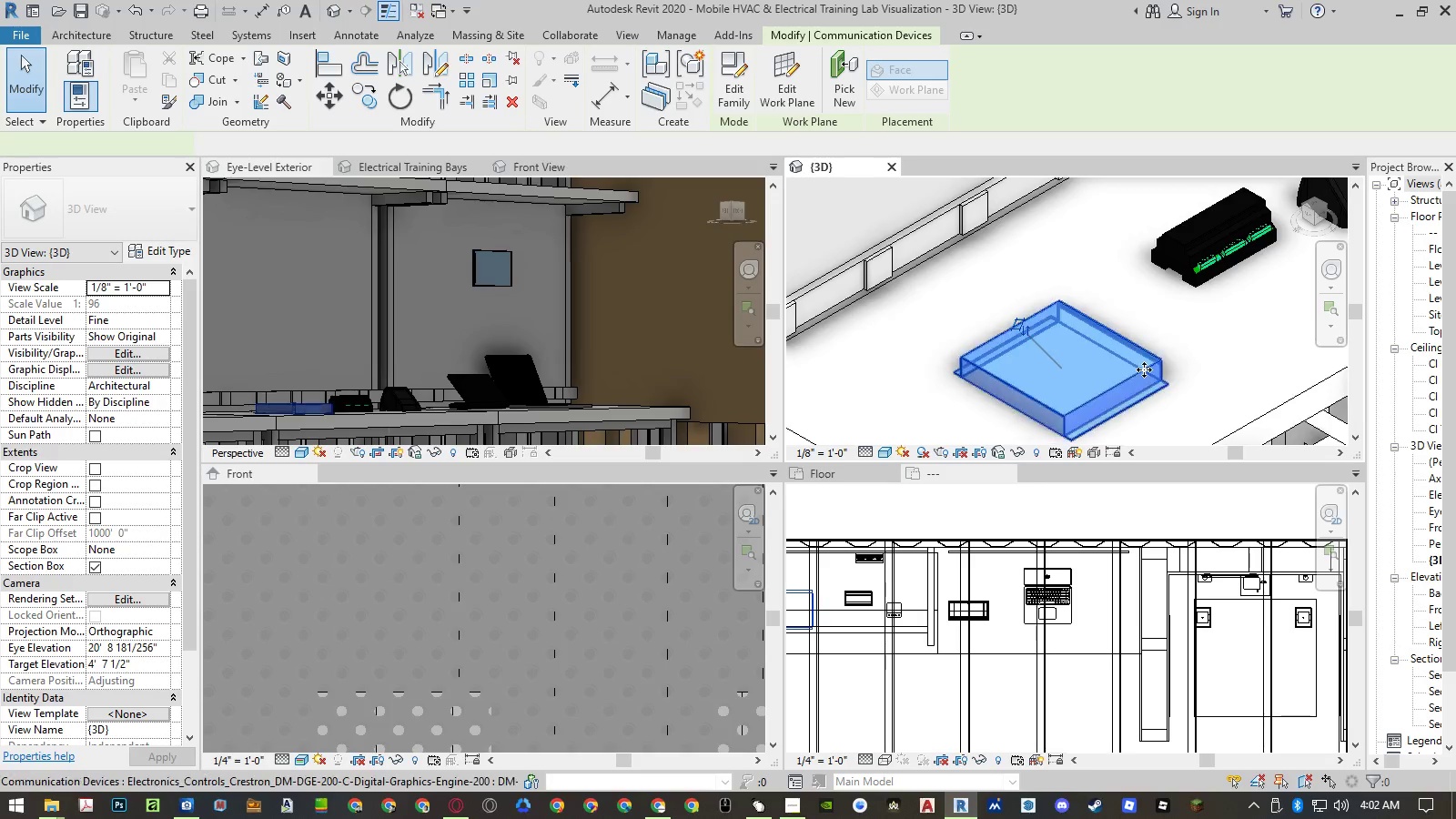 
key(Space)
 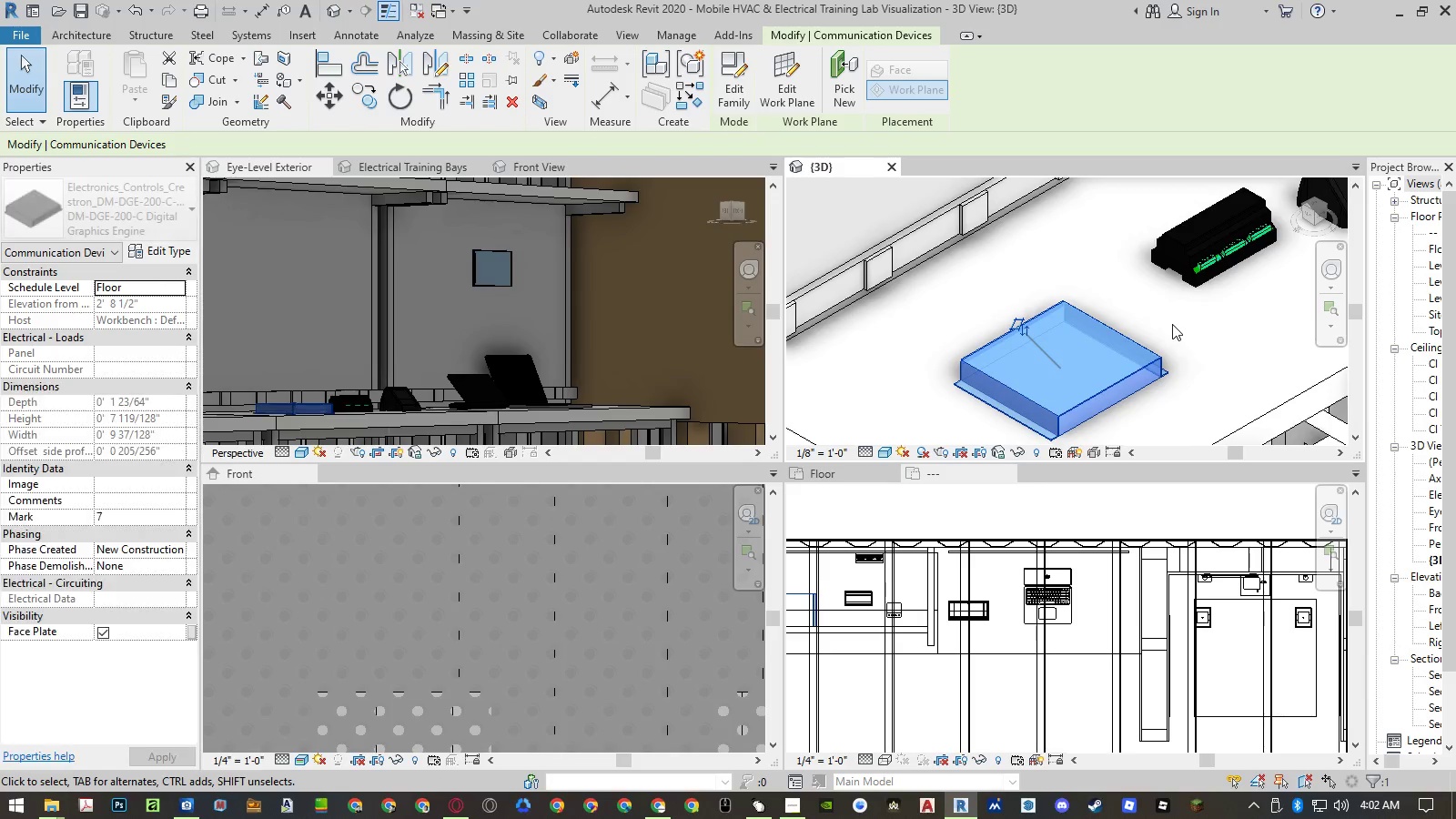 
key(Escape)
 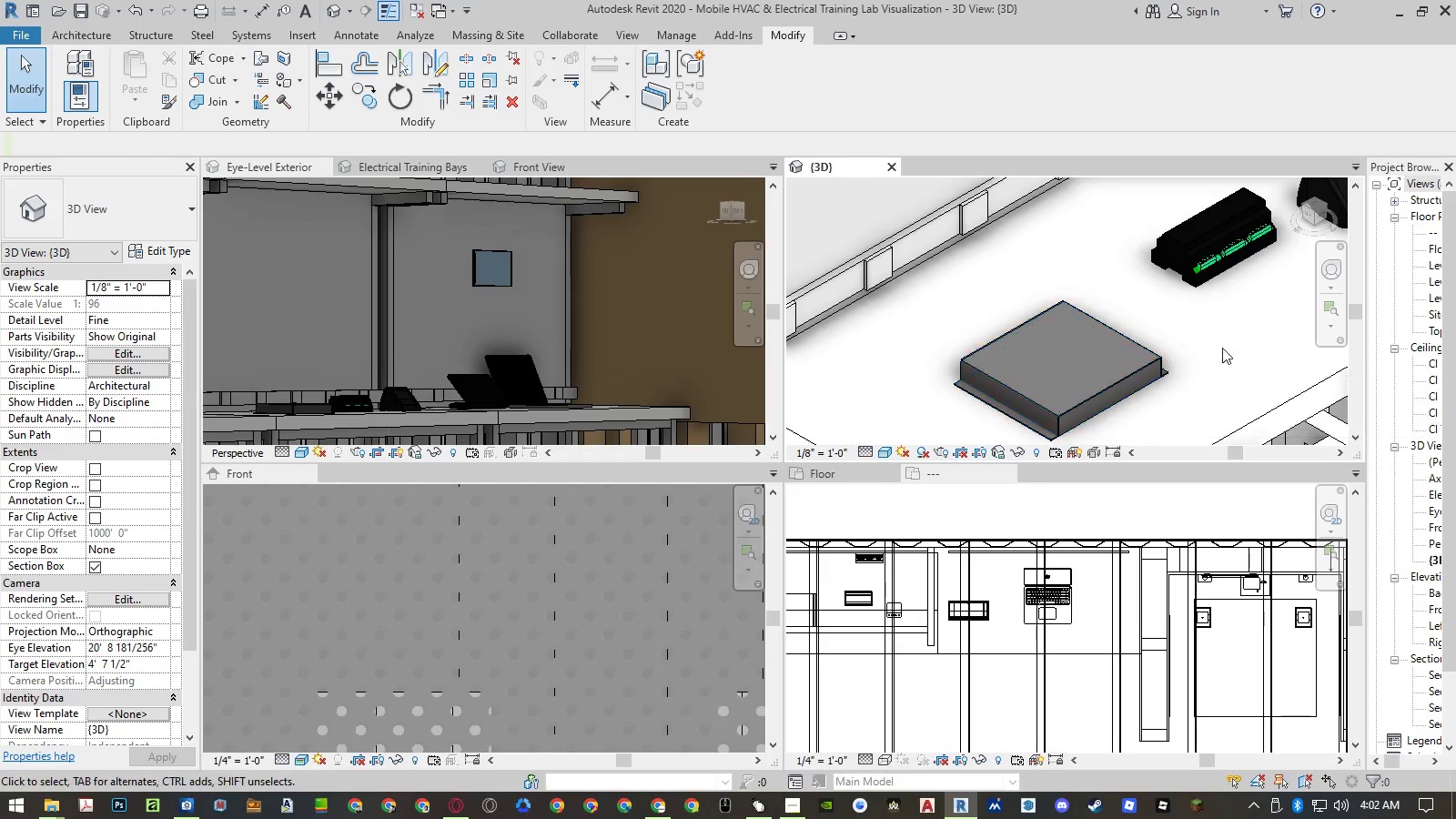 
wait(6.86)
 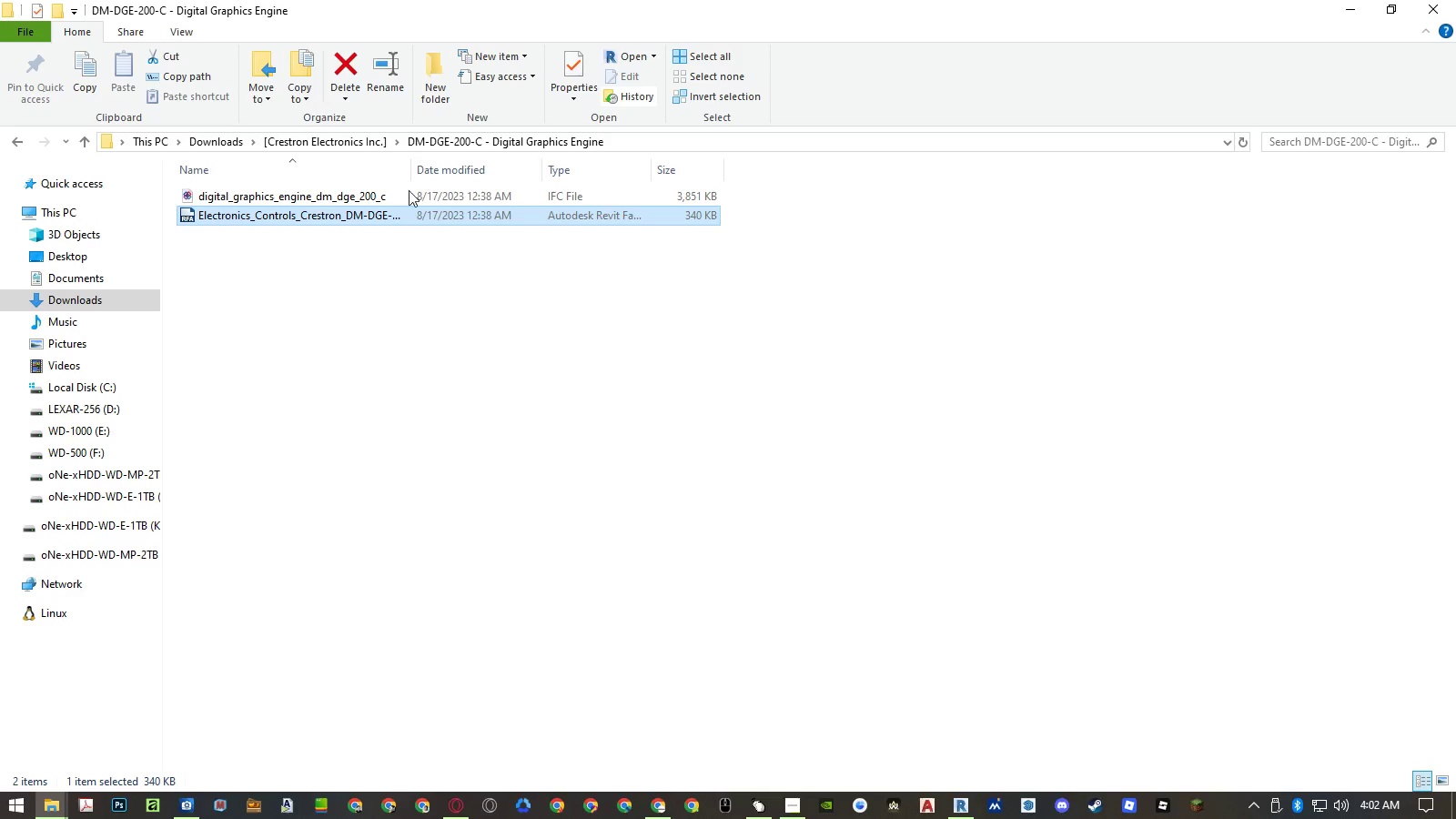 
left_click([227, 142])
 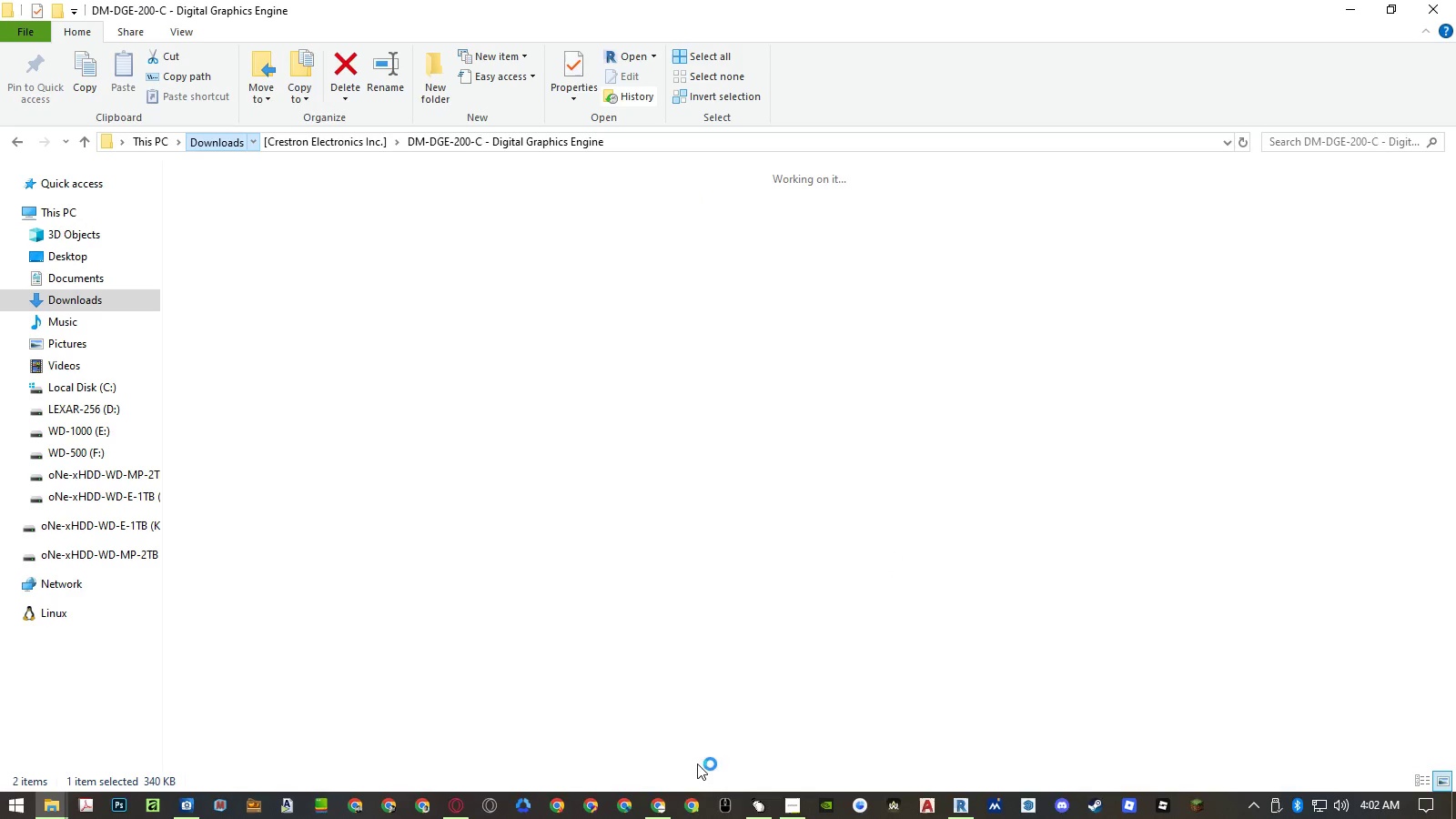 
left_click([658, 810])
 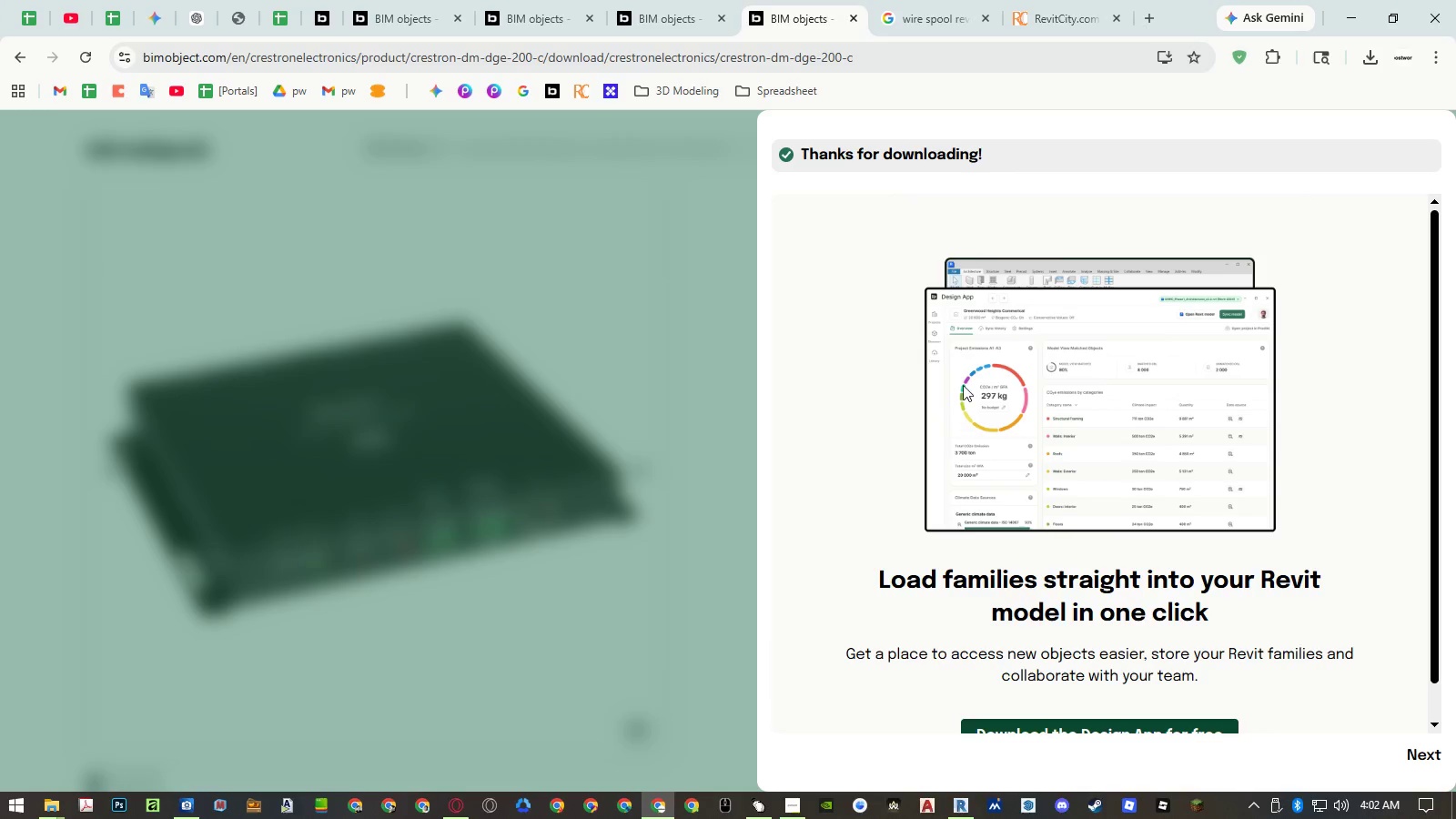 
left_click([550, 374])
 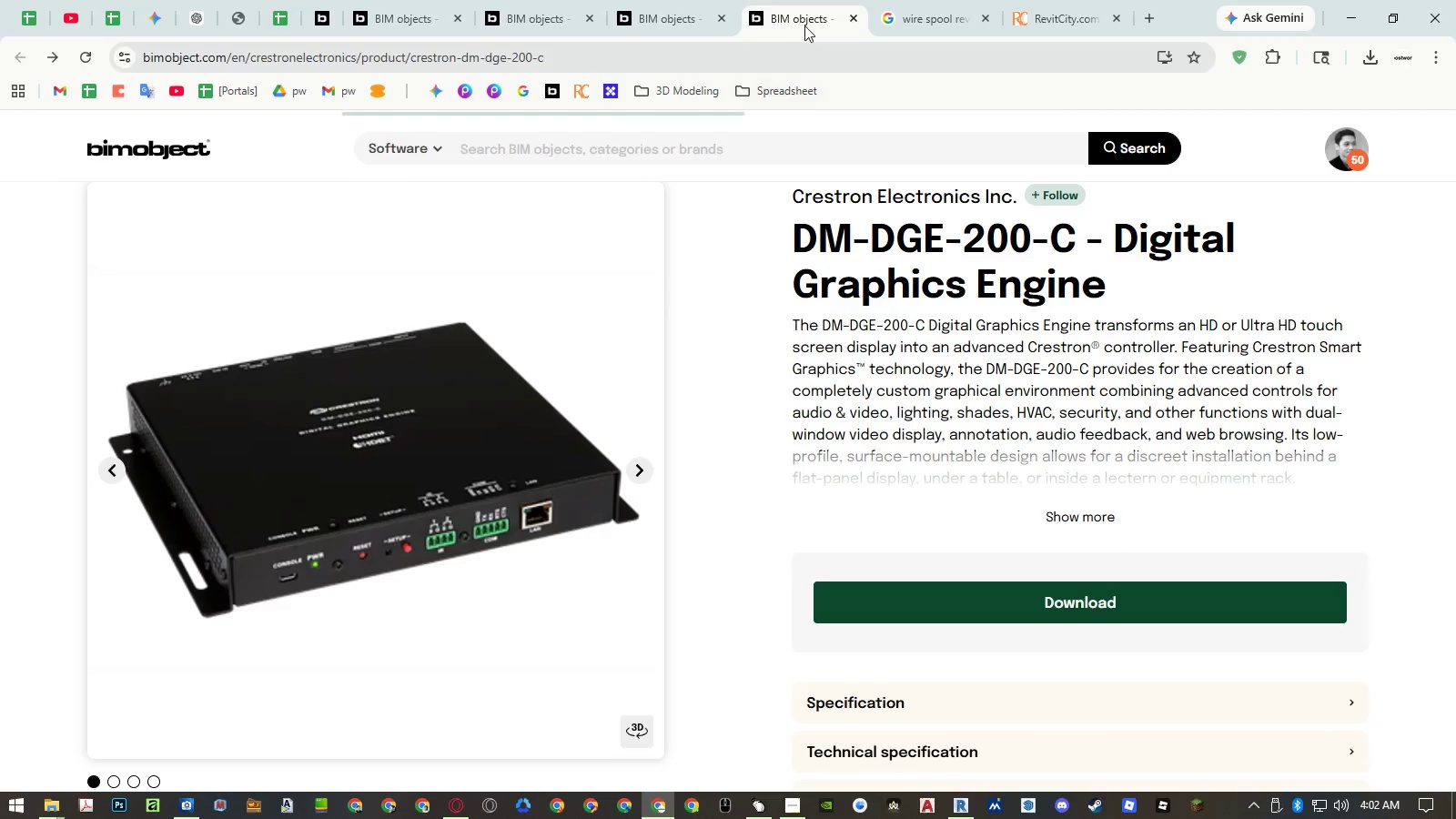 
middle_click([805, 25])
 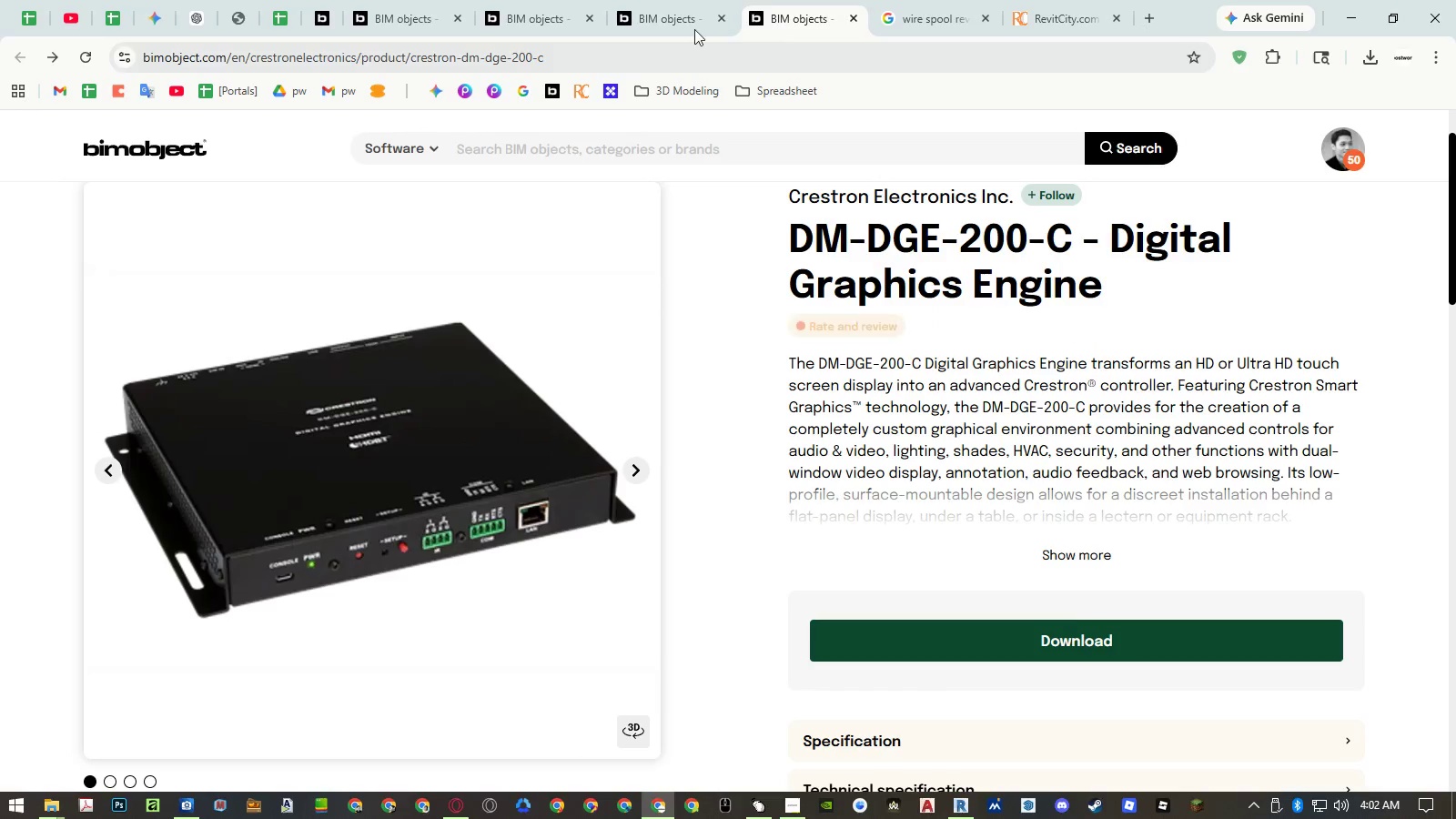 
left_click([682, 25])
 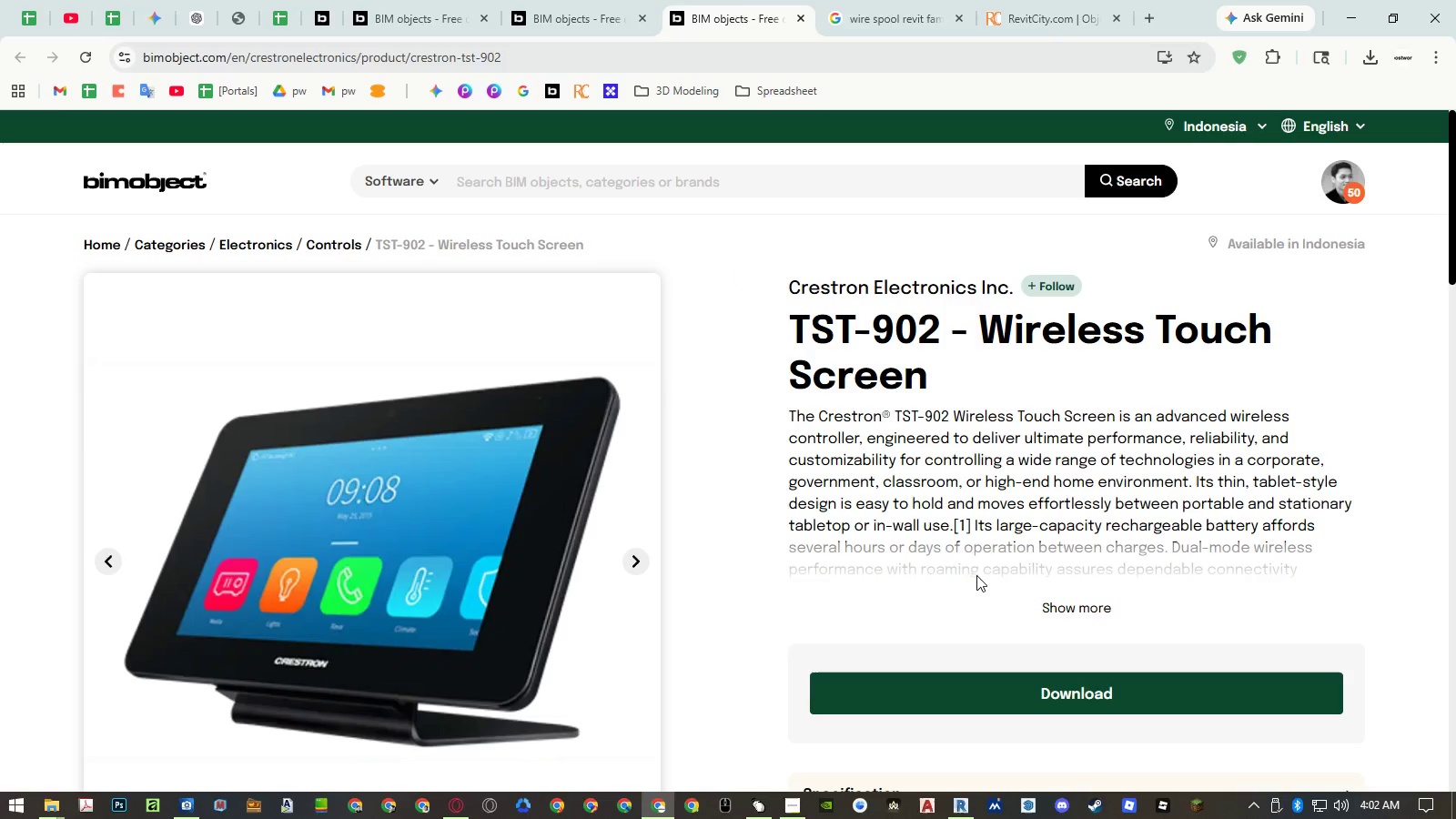 
scroll: coordinate [976, 575], scroll_direction: down, amount: 1.0
 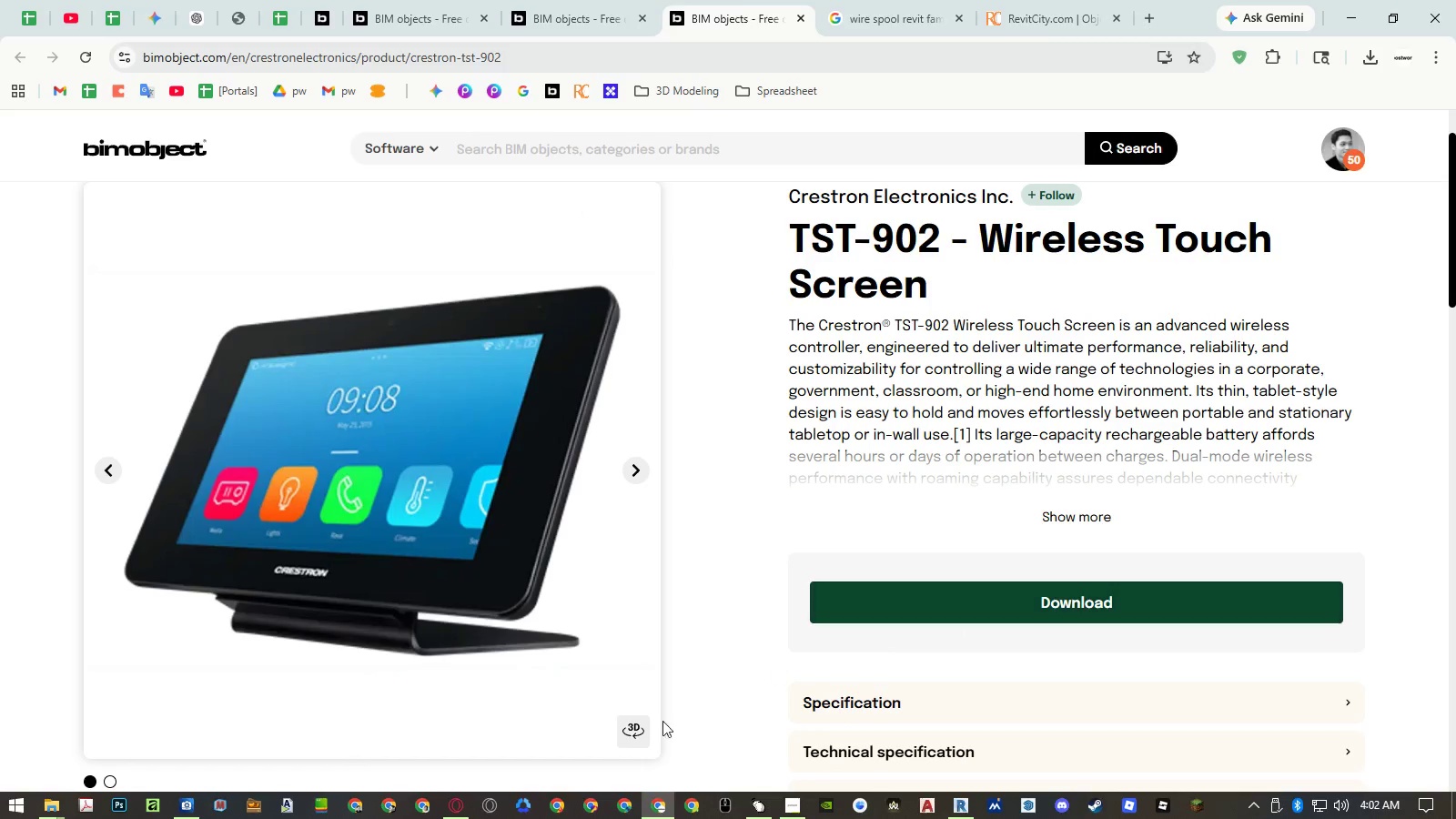 
left_click([641, 729])
 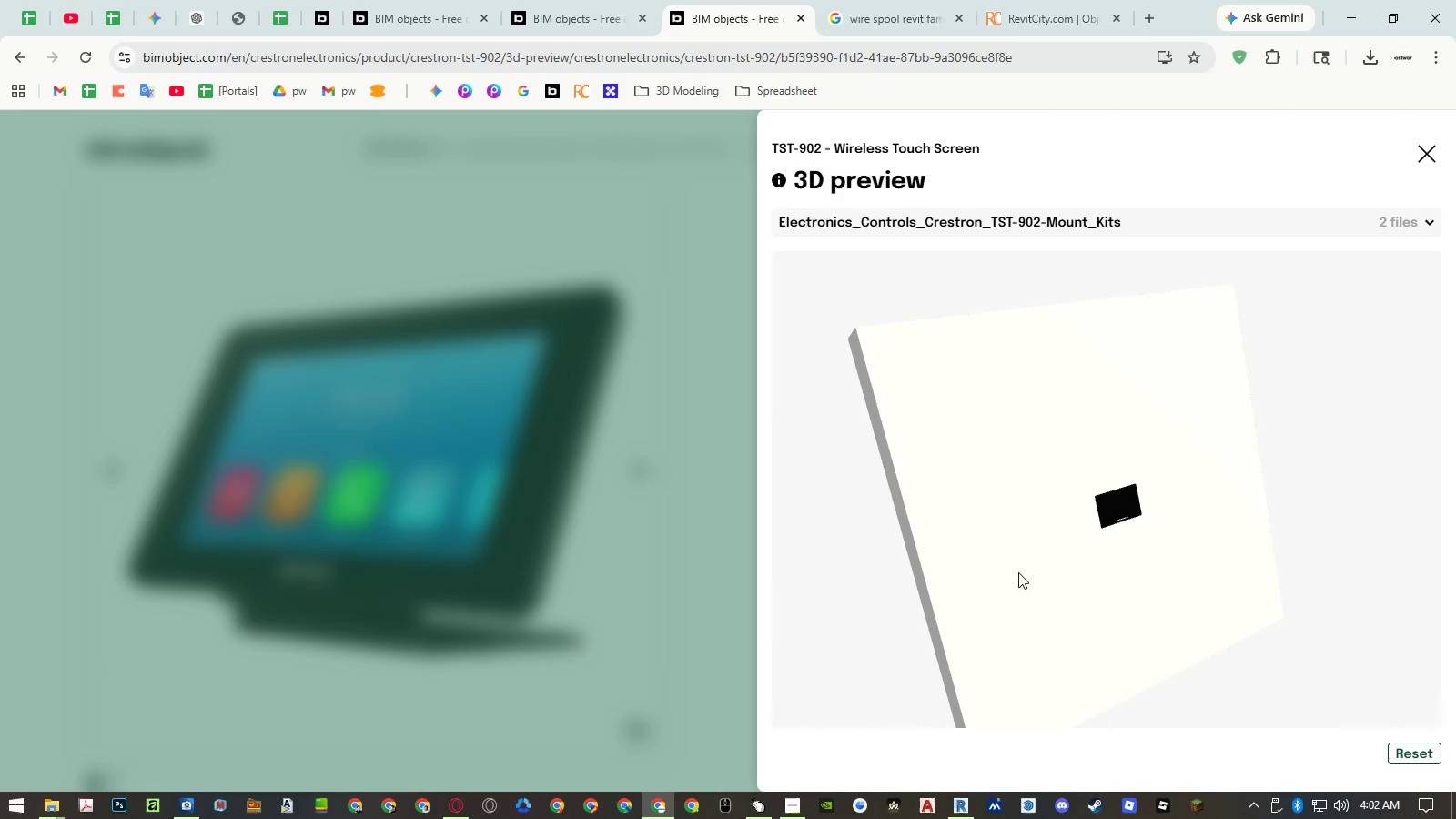 
scroll: coordinate [1128, 450], scroll_direction: up, amount: 17.0
 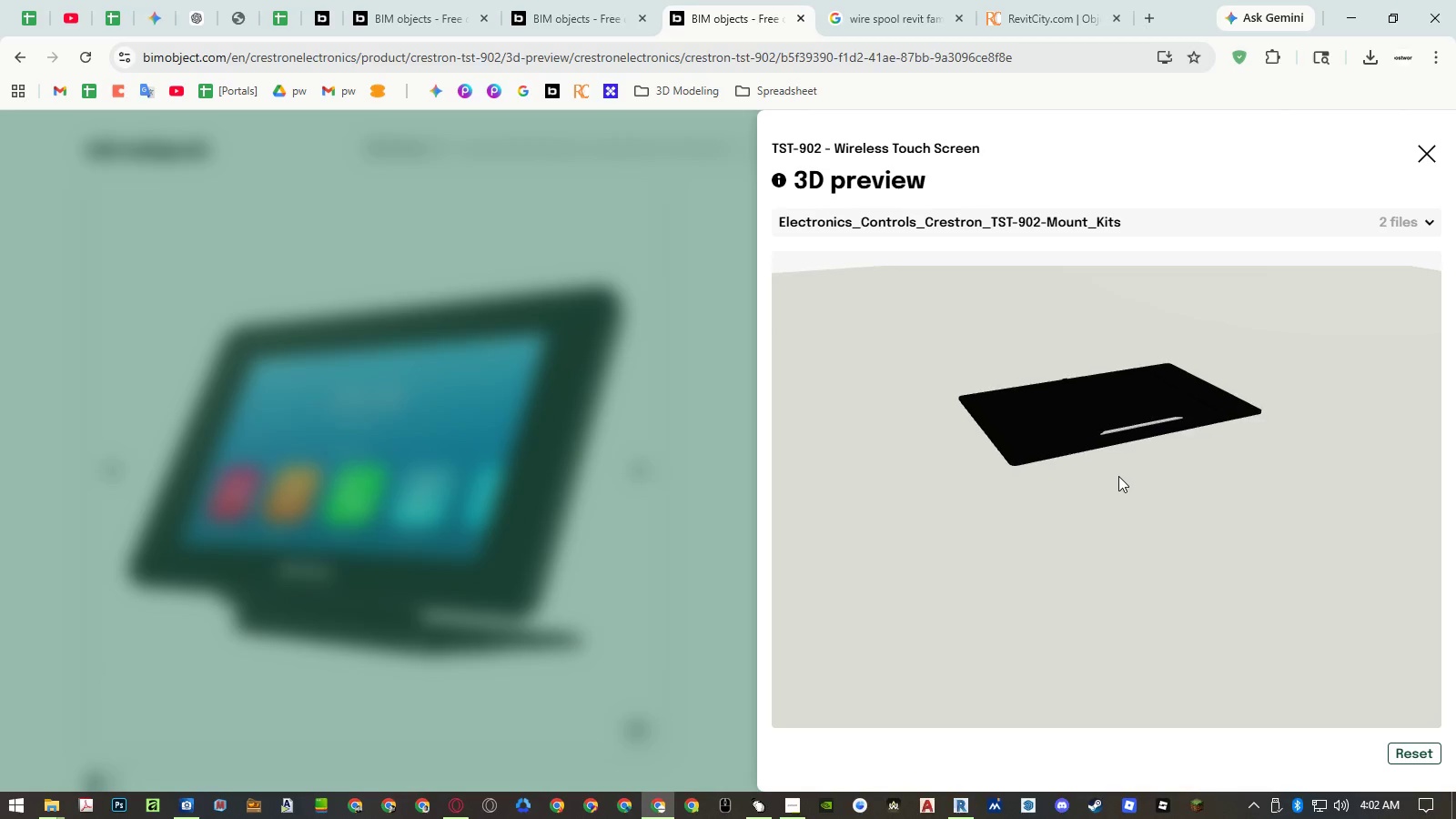 
left_click_drag(start_coordinate=[1116, 479], to_coordinate=[1099, 552])
 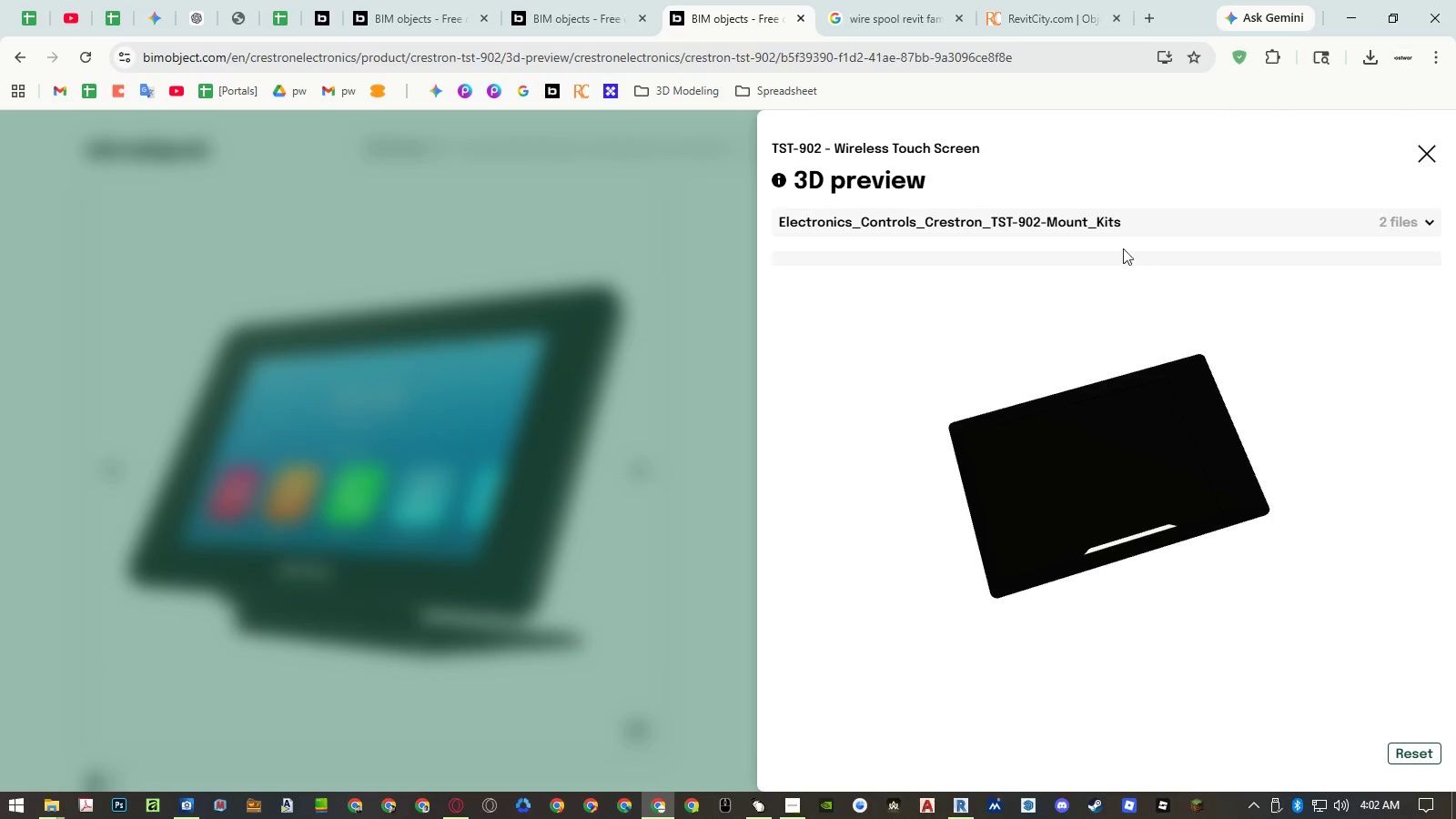 
left_click([1127, 210])
 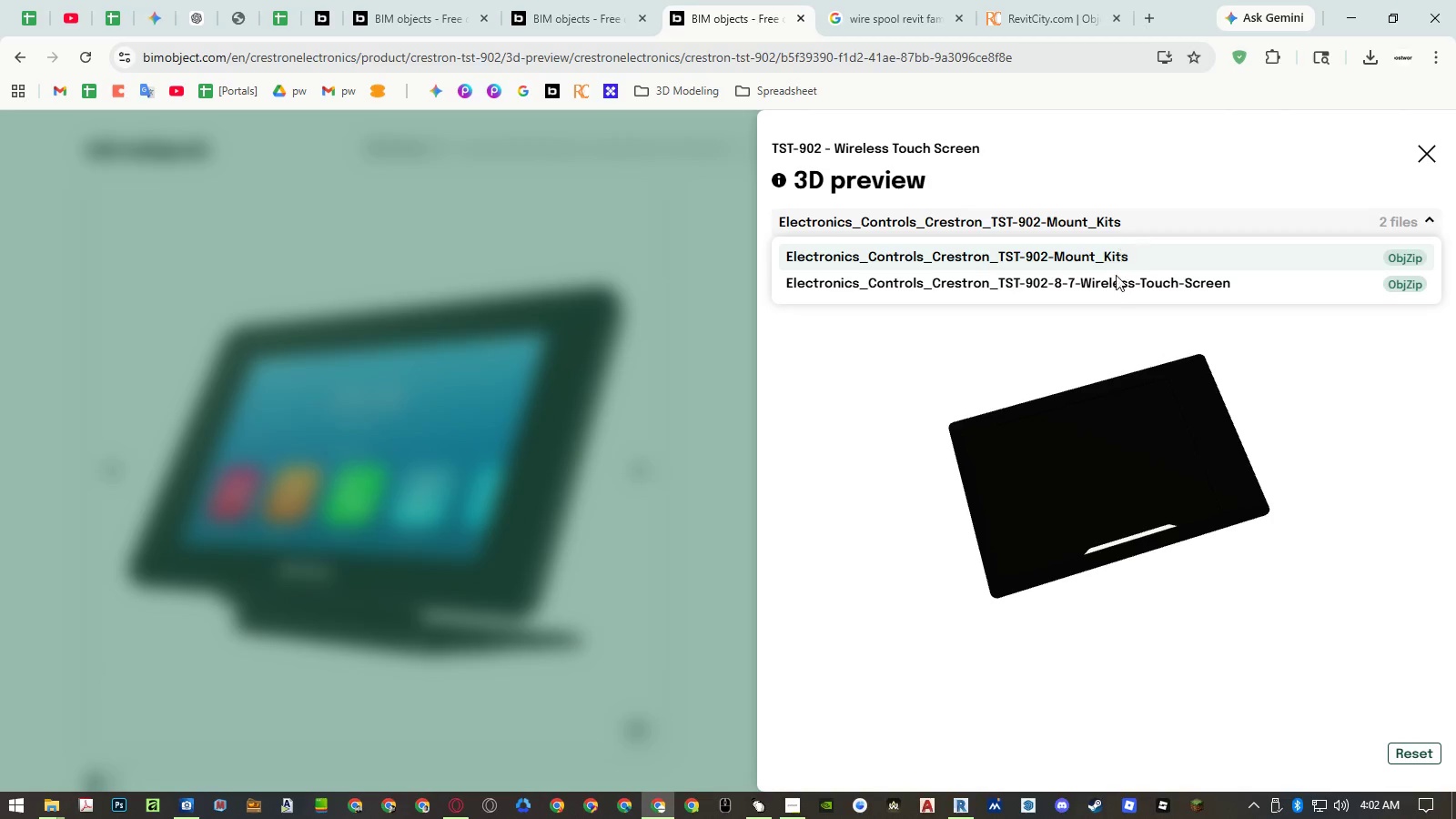 
left_click([1112, 289])
 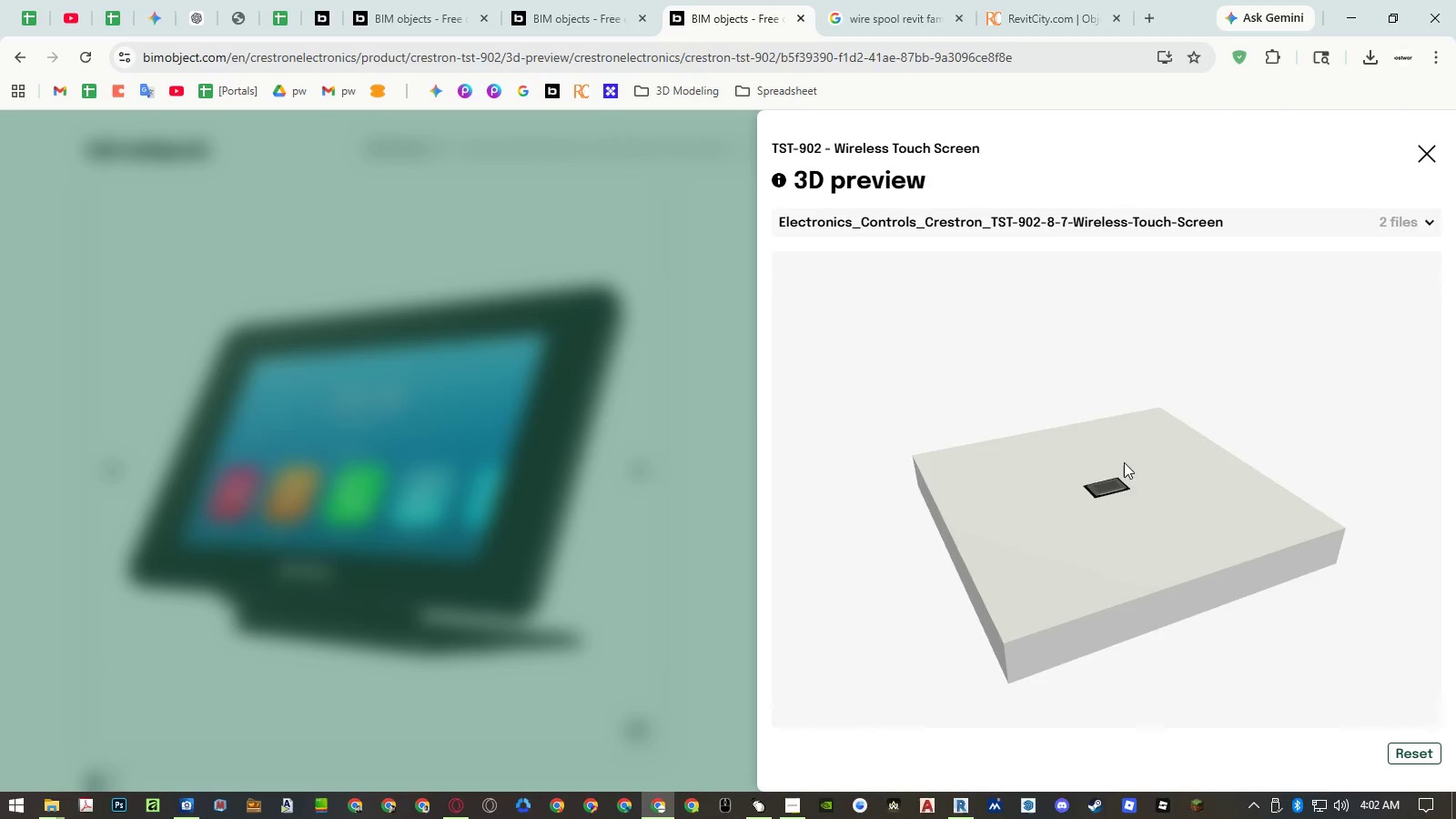 
left_click_drag(start_coordinate=[1105, 474], to_coordinate=[1096, 522])
 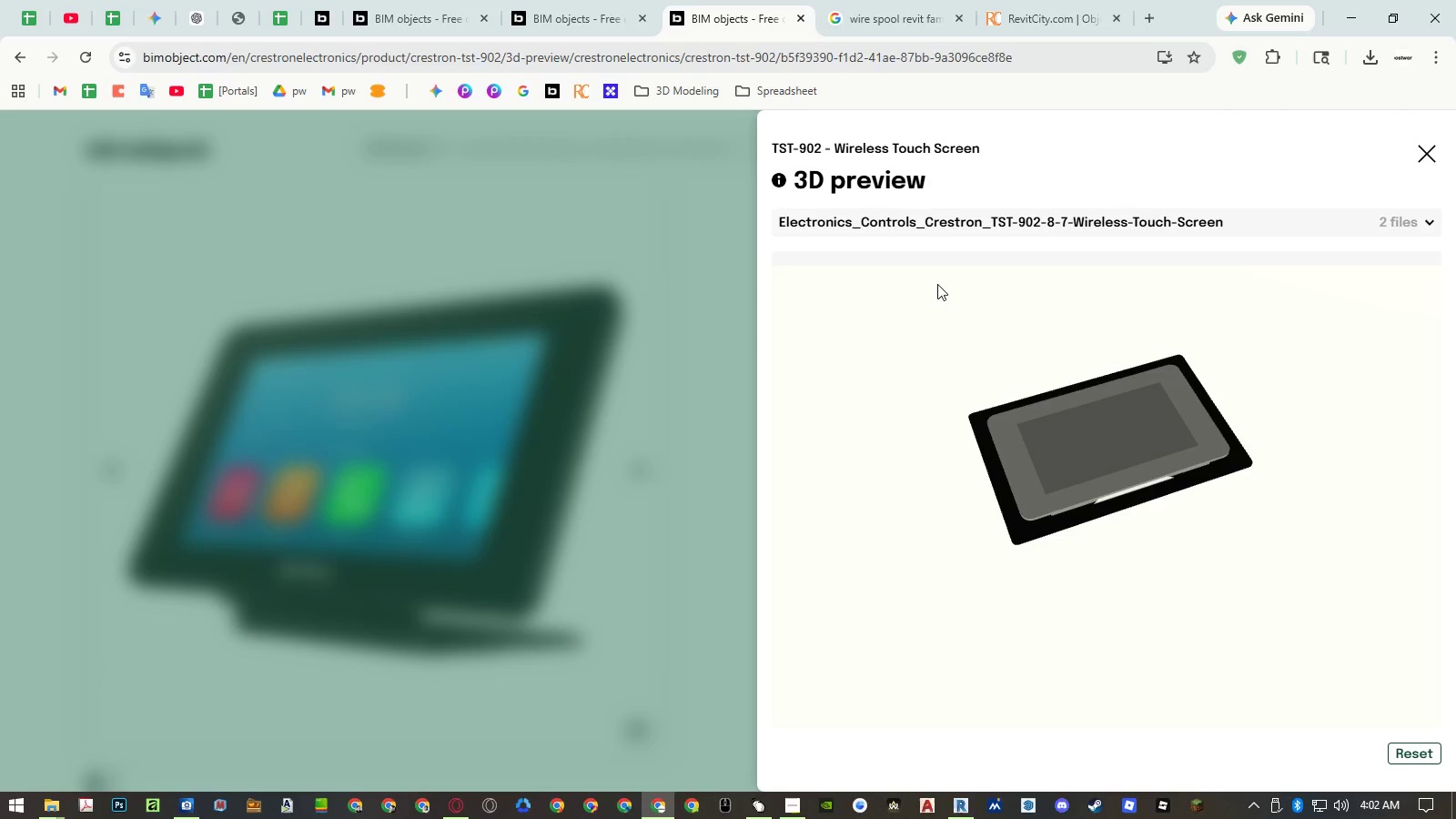 
scroll: coordinate [1108, 460], scroll_direction: up, amount: 16.0
 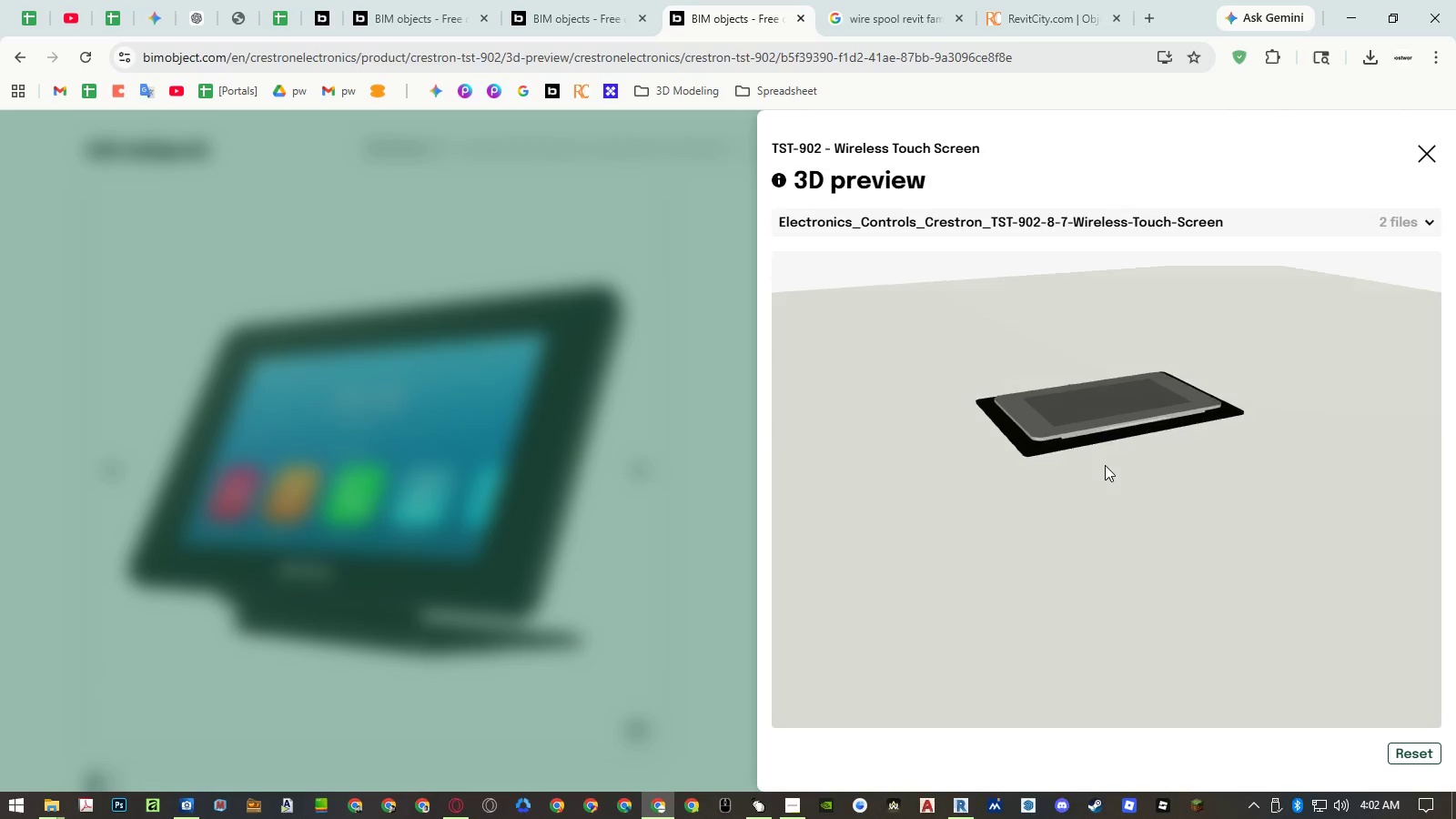 
left_click([642, 339])
 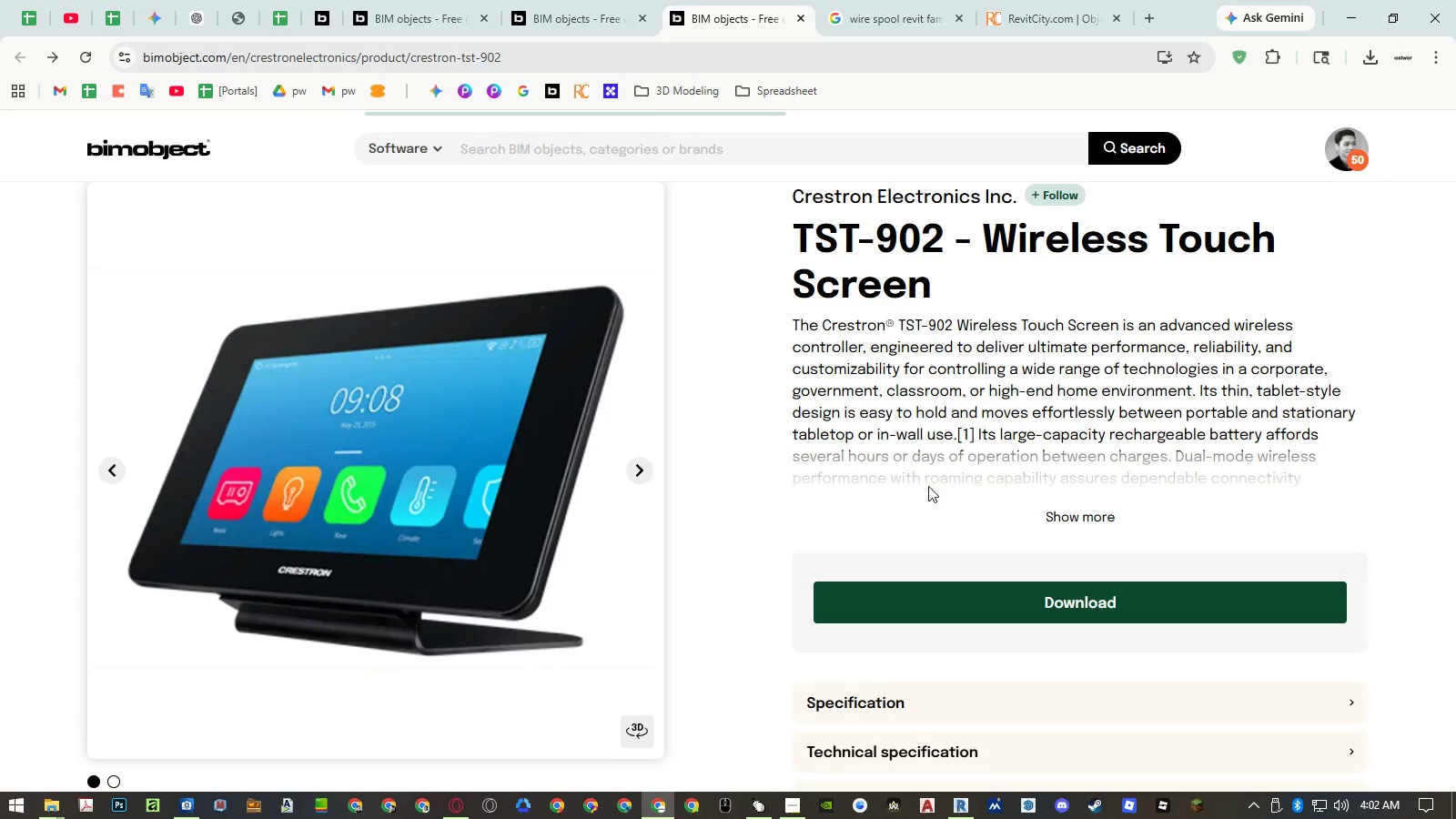 
left_click([964, 608])
 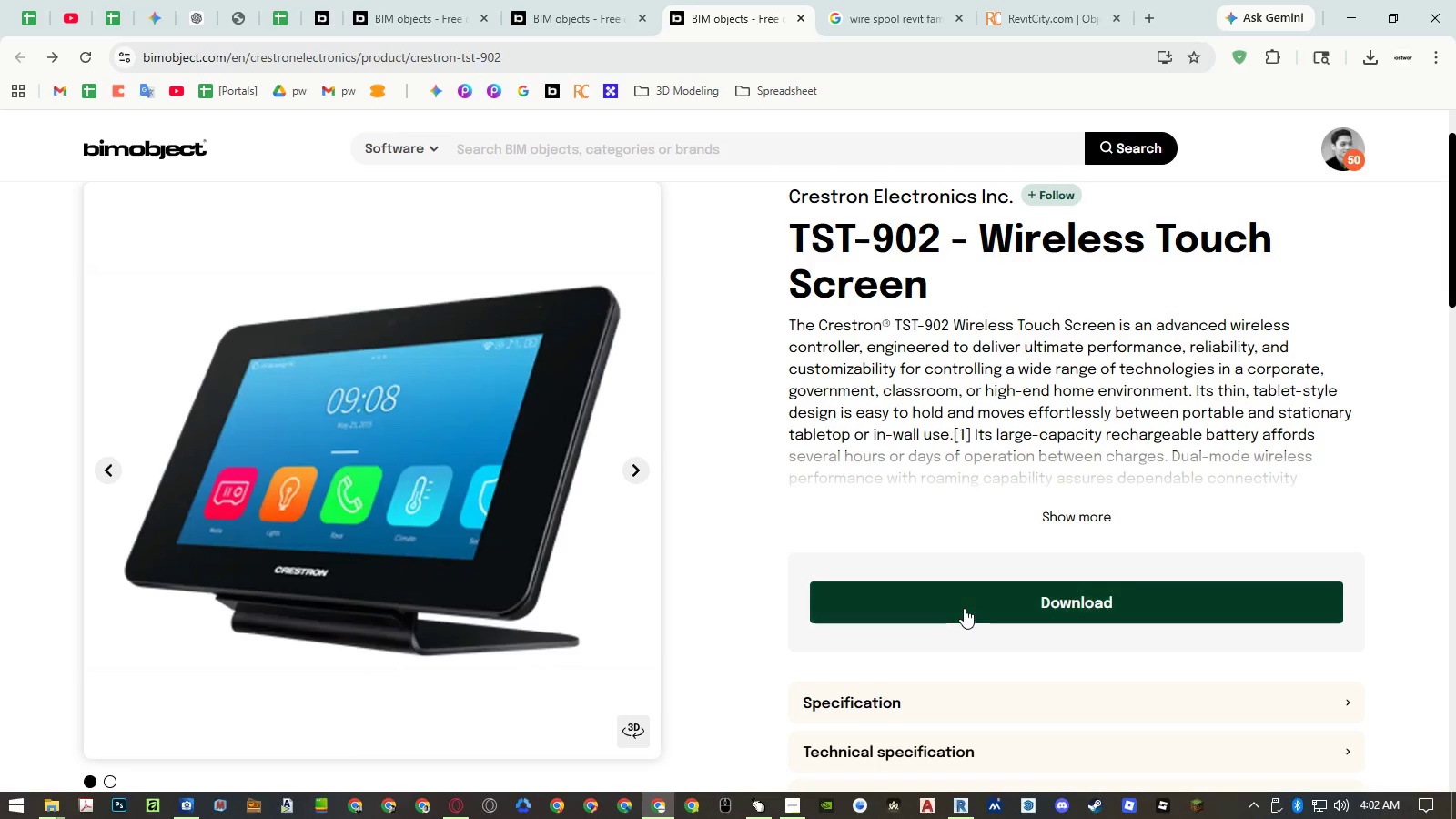 
double_click([964, 608])
 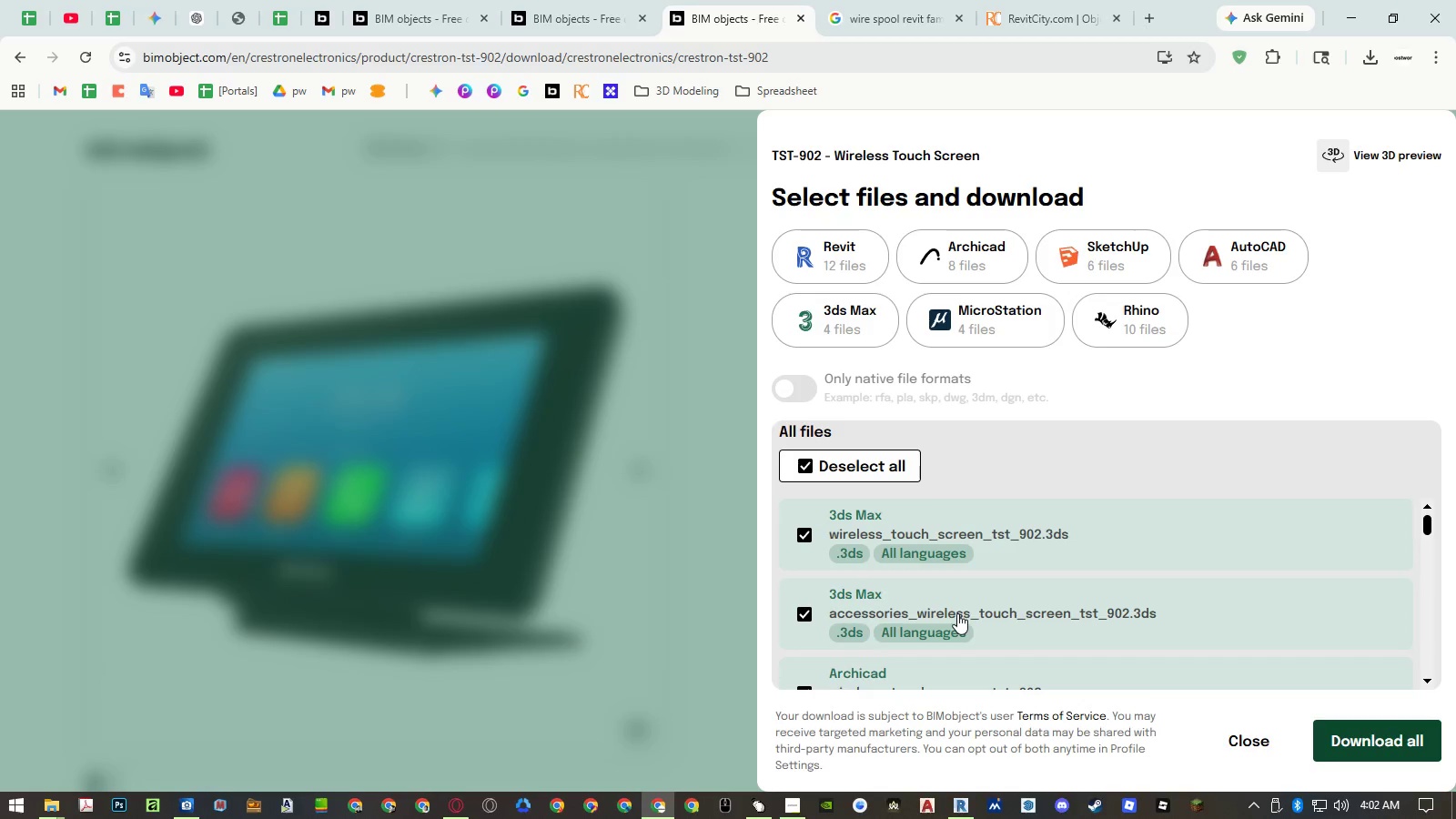 
left_click([818, 249])
 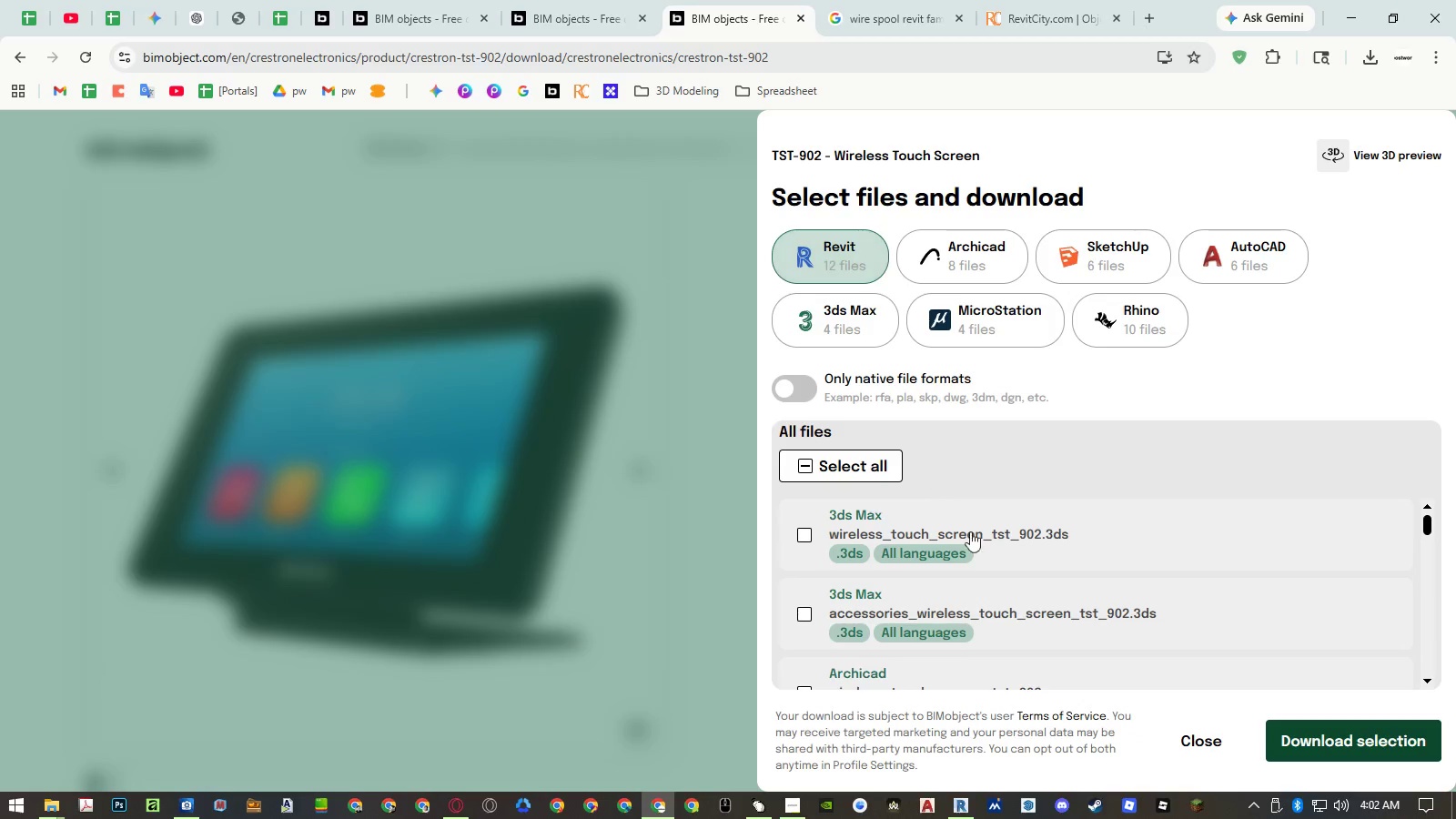 
scroll: coordinate [996, 555], scroll_direction: down, amount: 2.0
 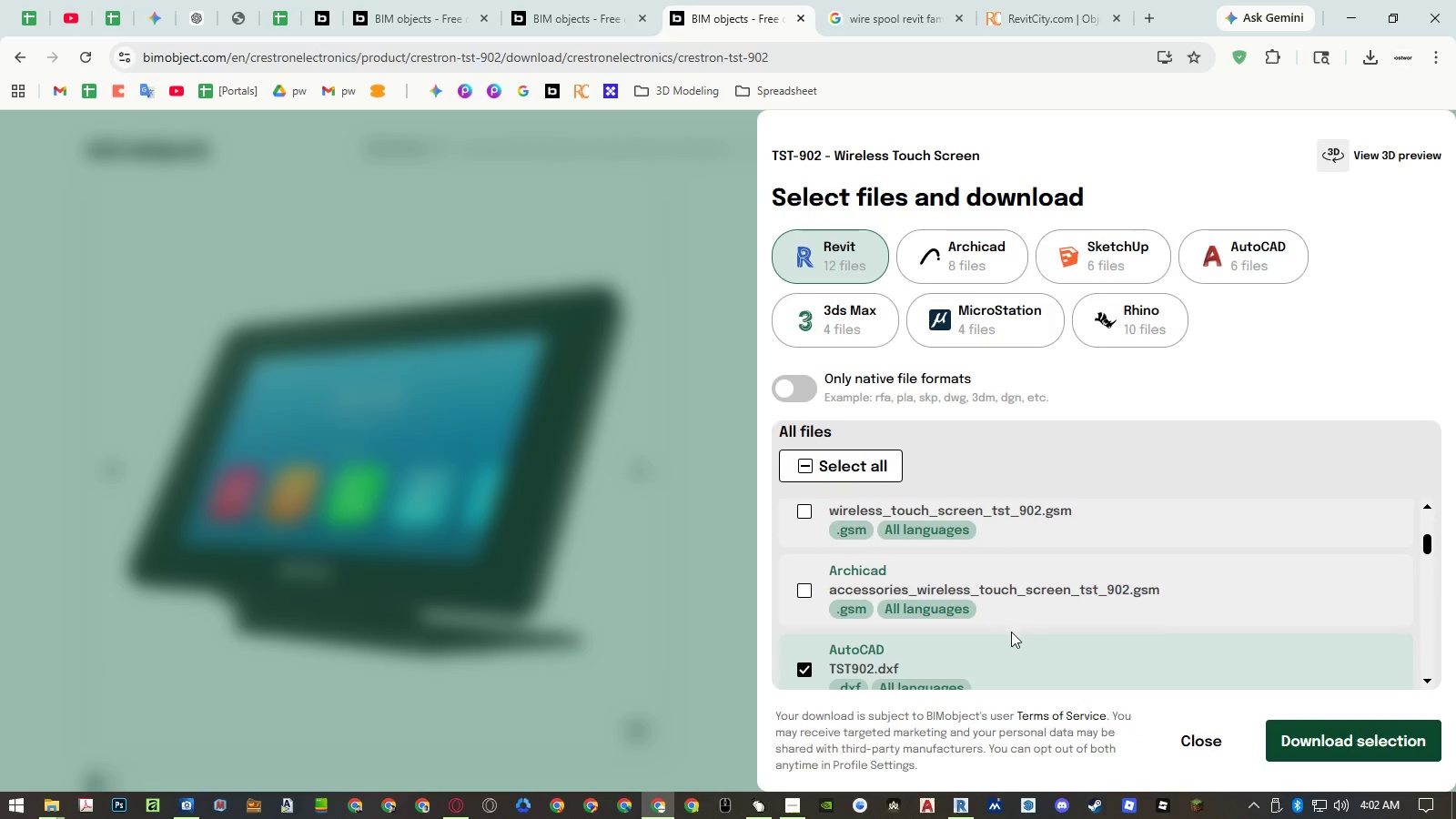 
left_click([1009, 648])
 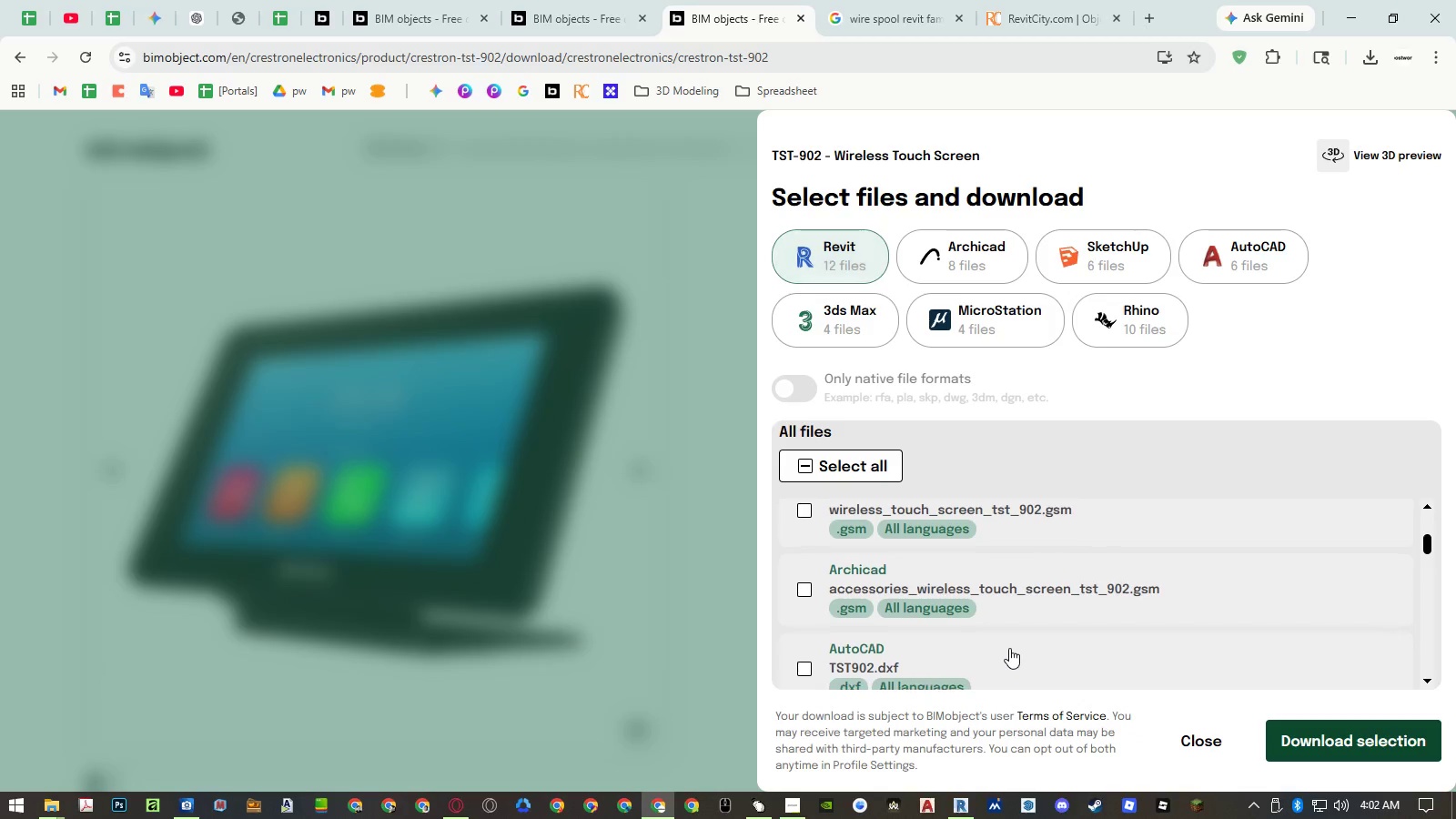 
scroll: coordinate [1009, 648], scroll_direction: down, amount: 1.0
 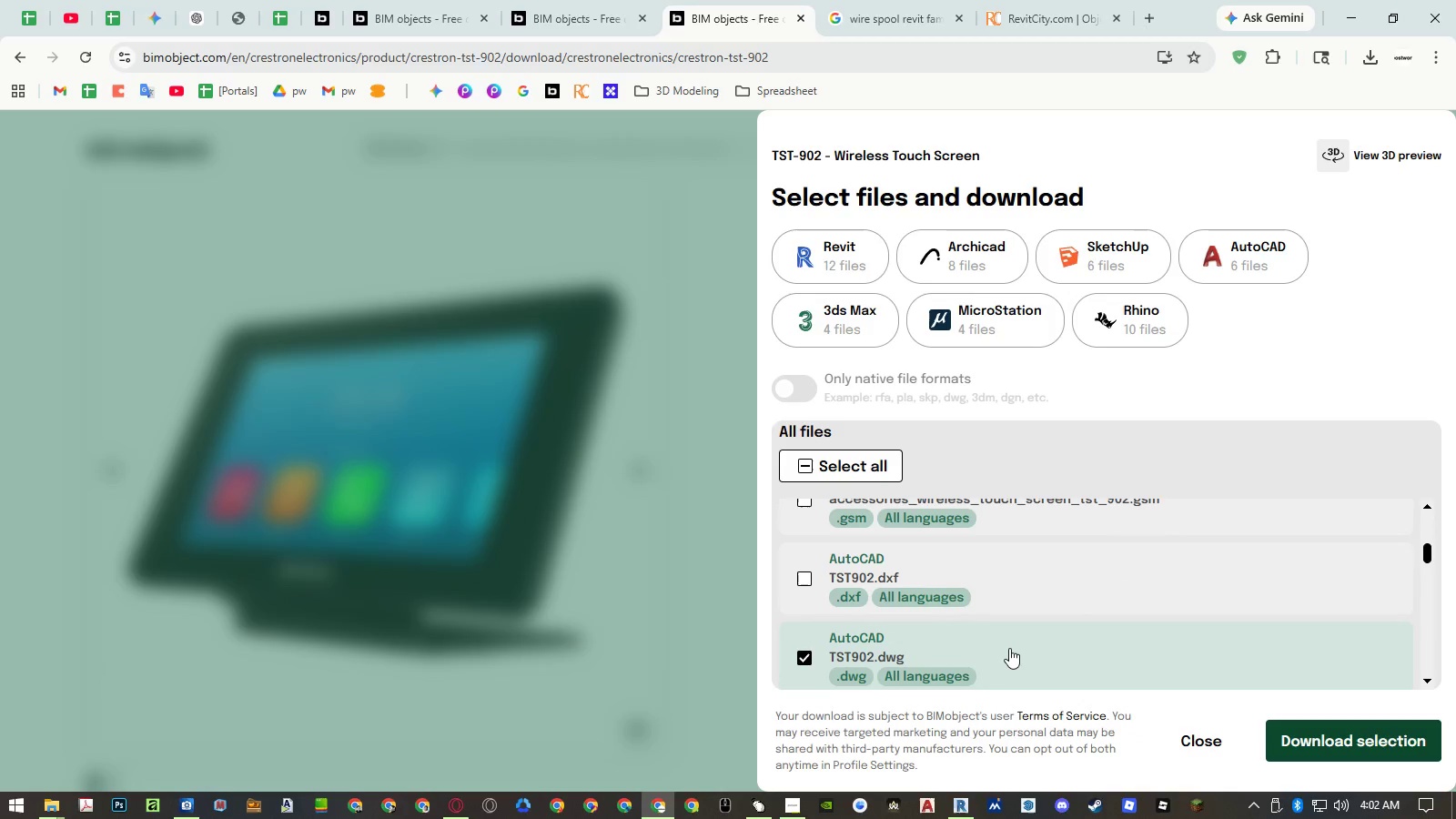 
left_click([1009, 648])
 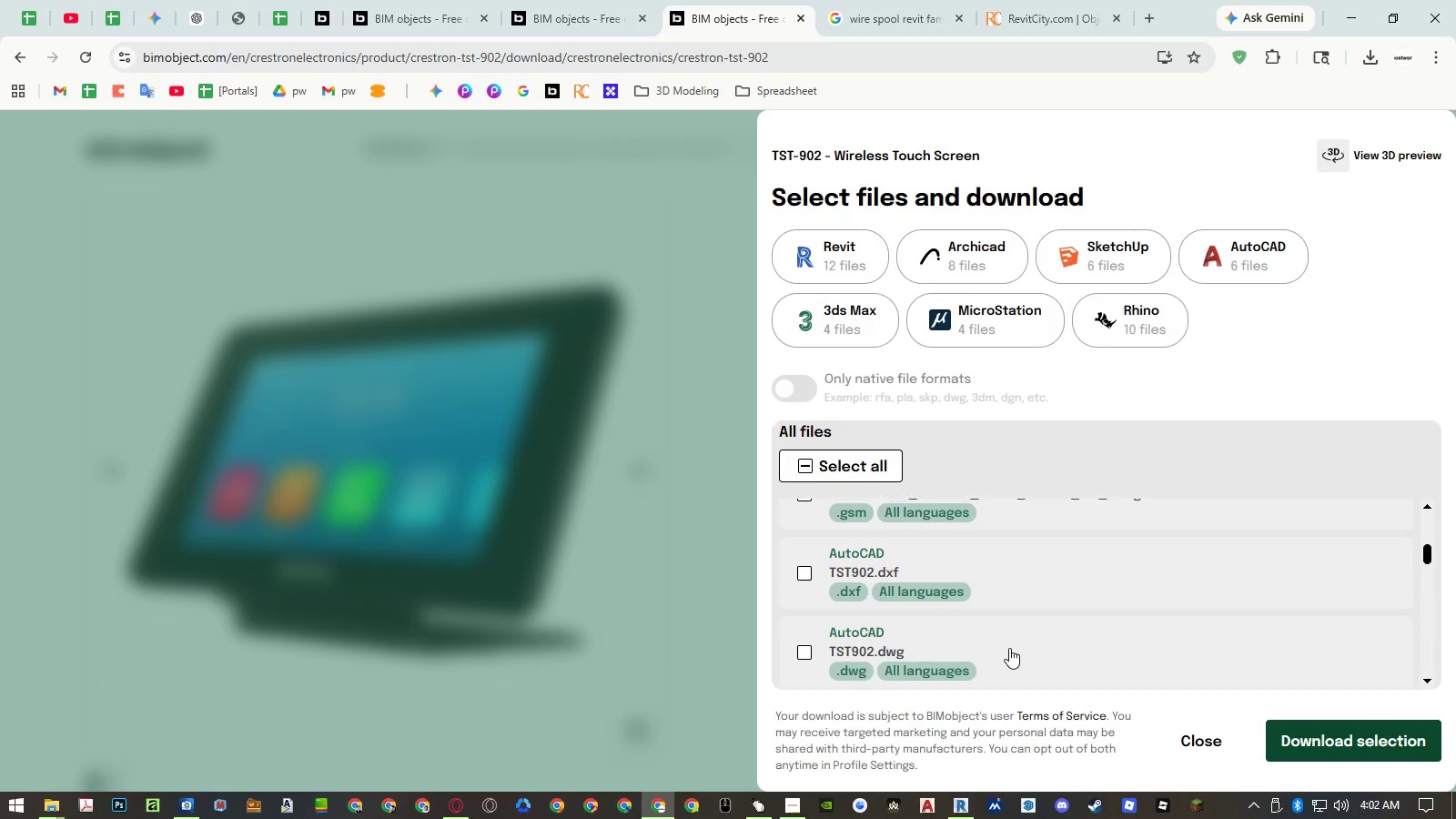 
scroll: coordinate [1009, 648], scroll_direction: down, amount: 1.0
 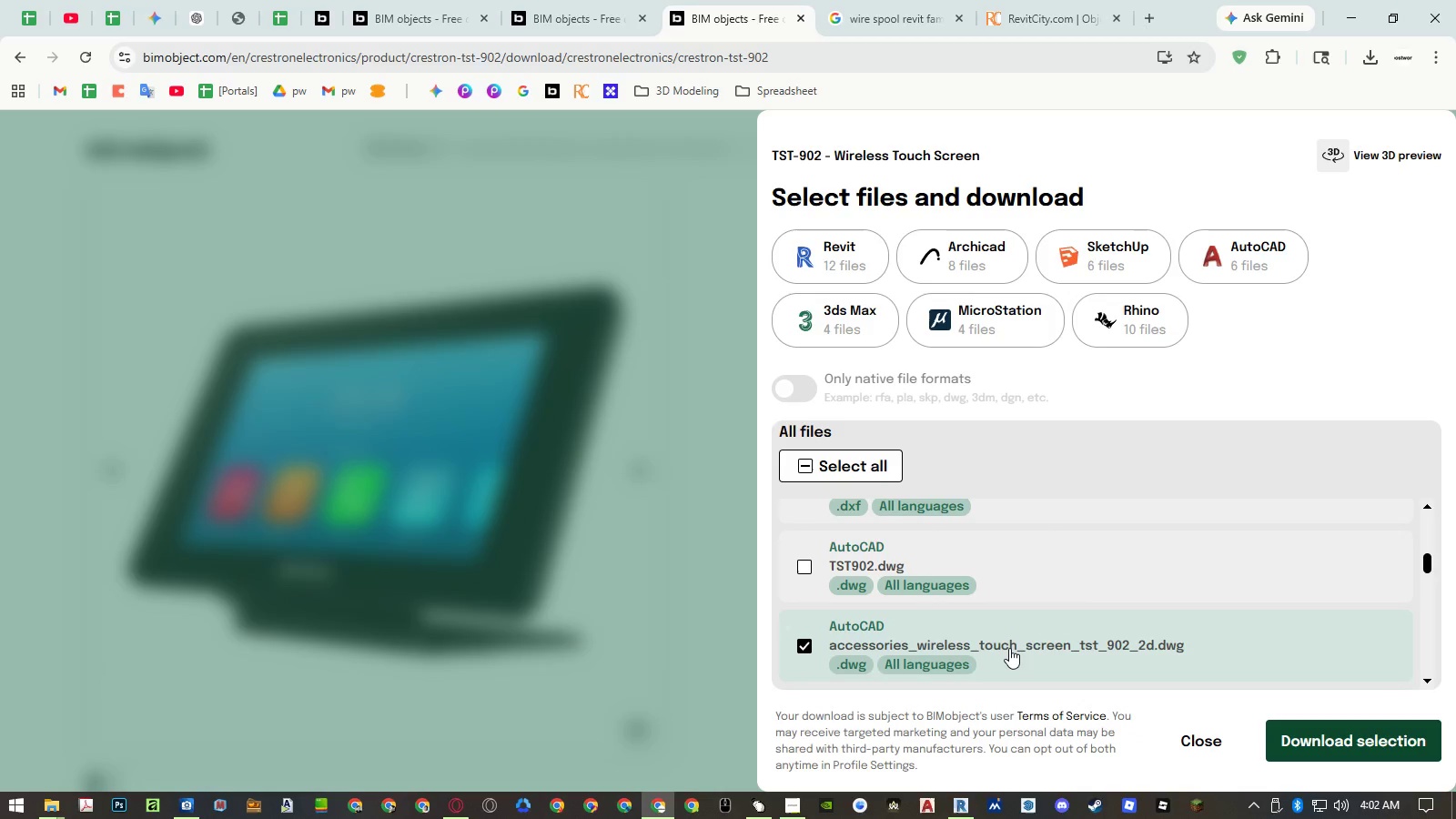 
left_click([1009, 648])
 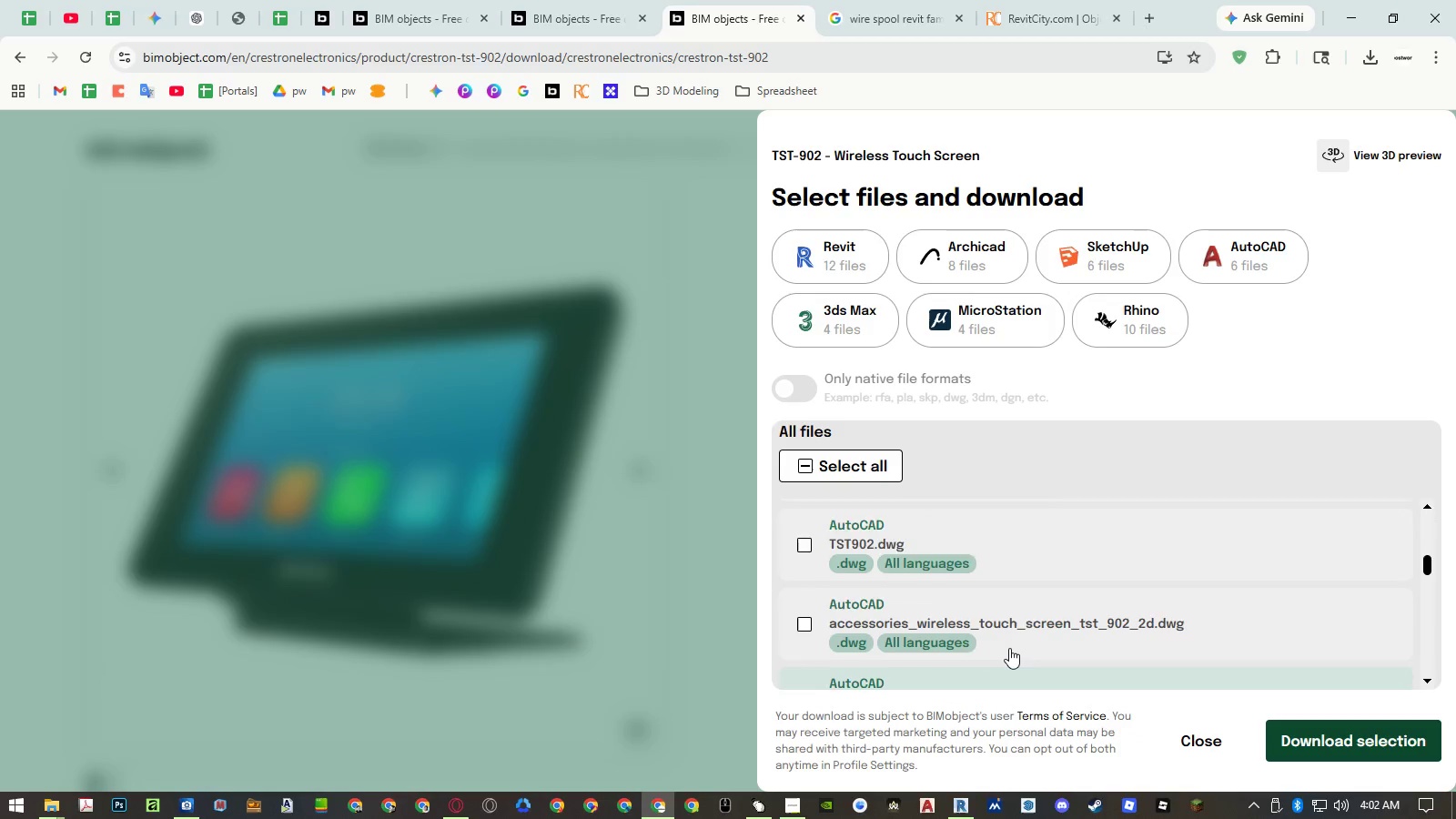 
scroll: coordinate [1009, 648], scroll_direction: down, amount: 2.0
 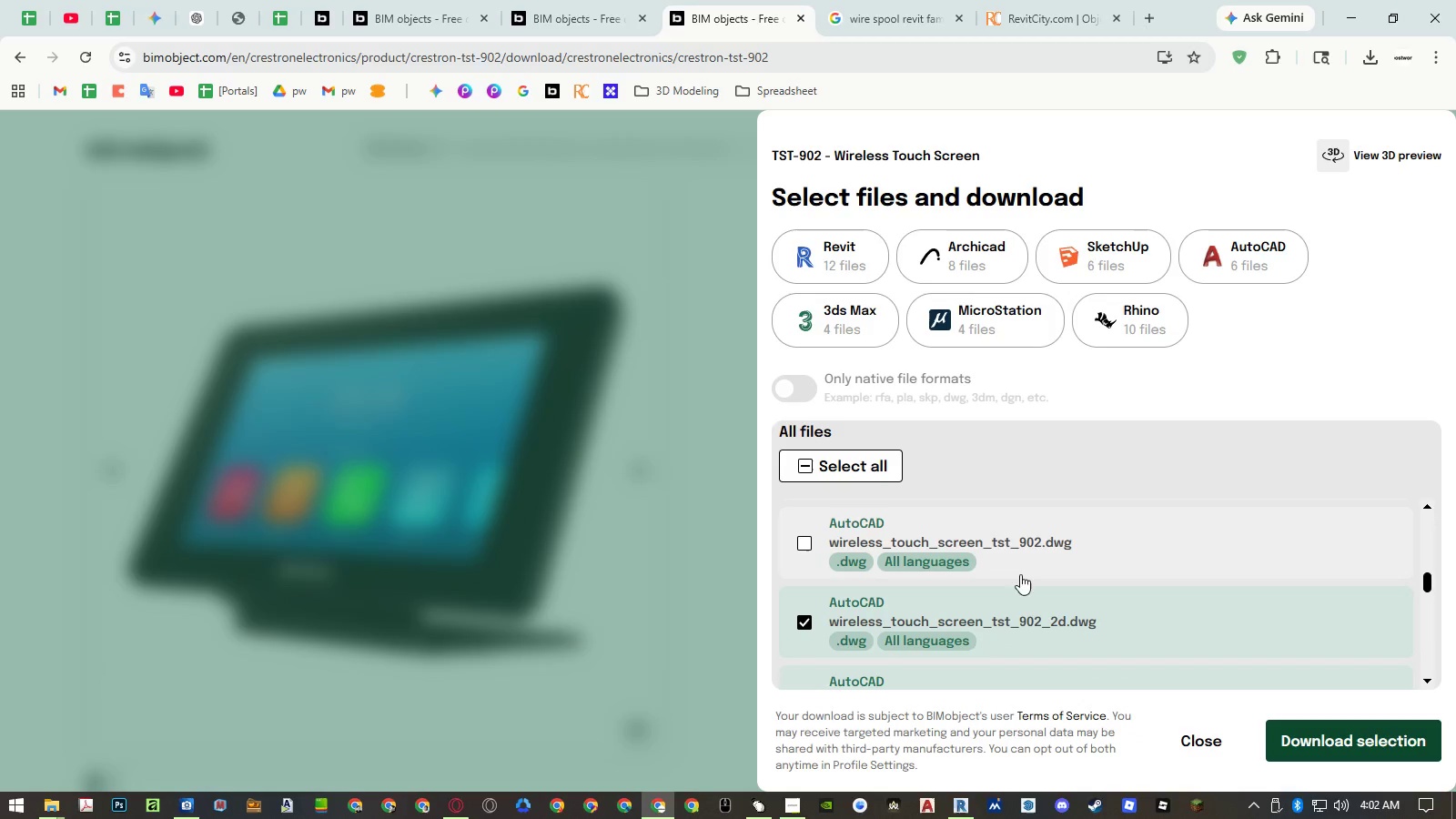 
double_click([1025, 614])
 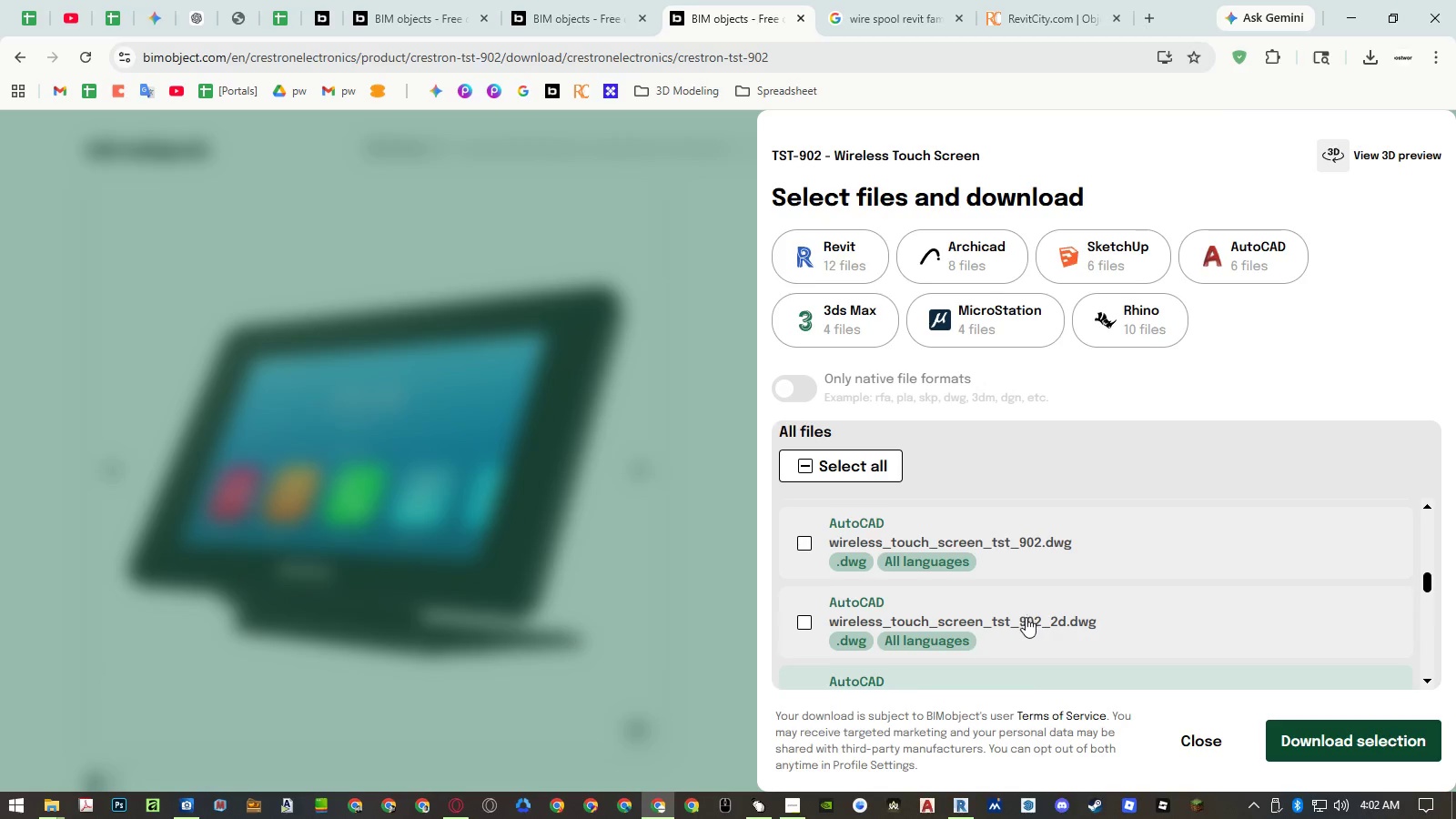 
scroll: coordinate [1026, 617], scroll_direction: down, amount: 1.0
 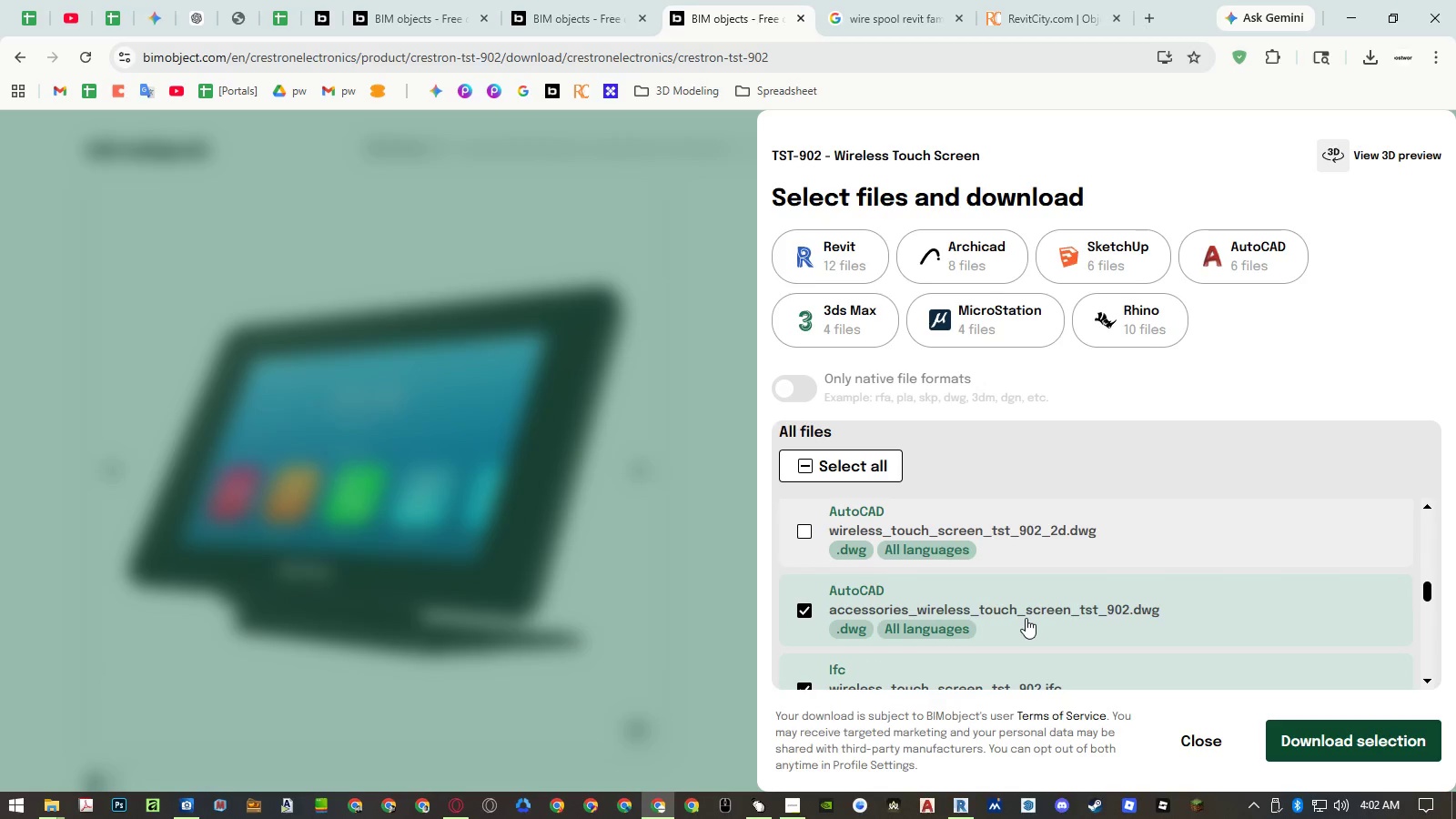 
left_click([1026, 618])
 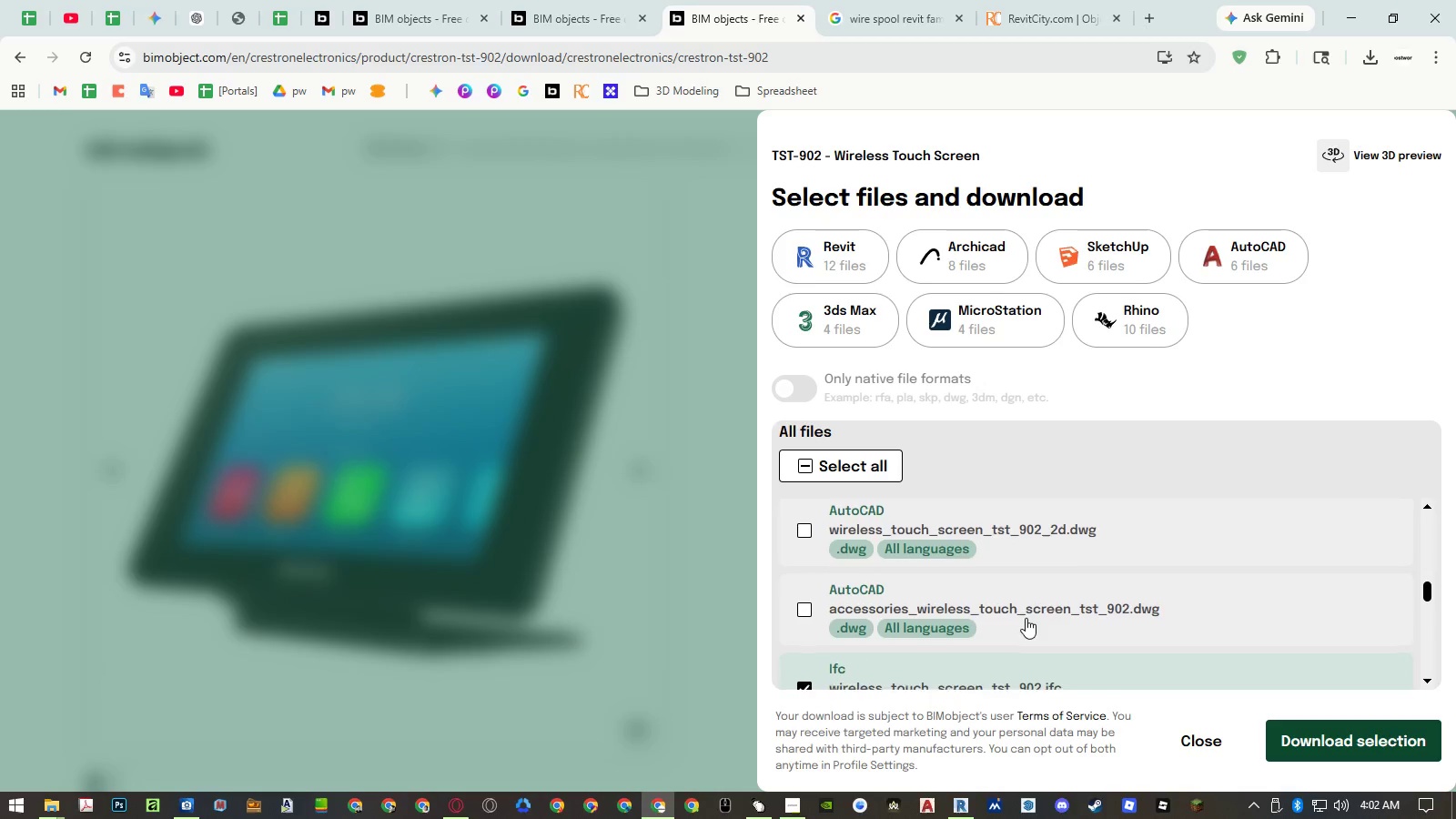 
scroll: coordinate [1027, 614], scroll_direction: down, amount: 8.0
 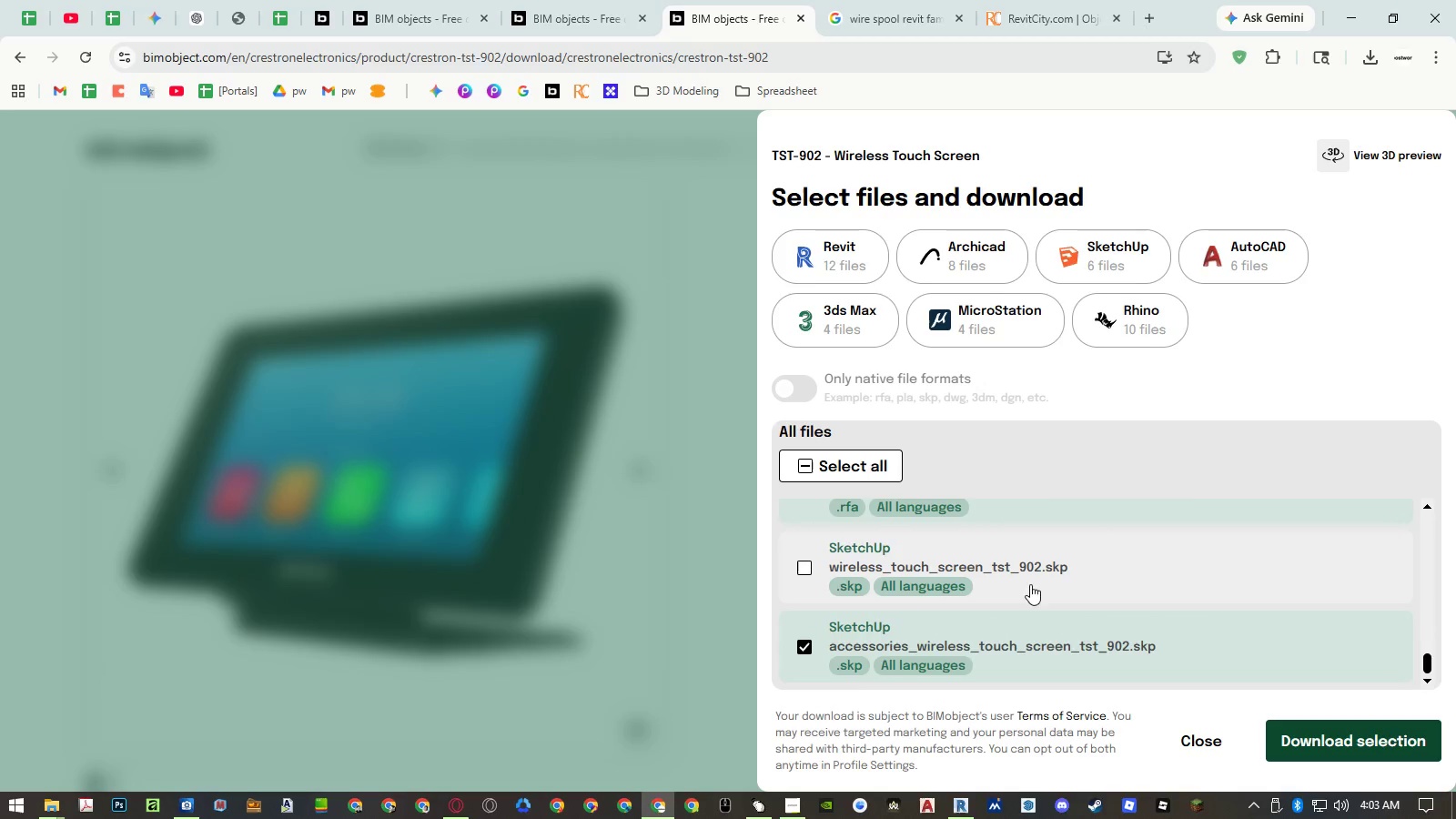 
double_click([1029, 640])
 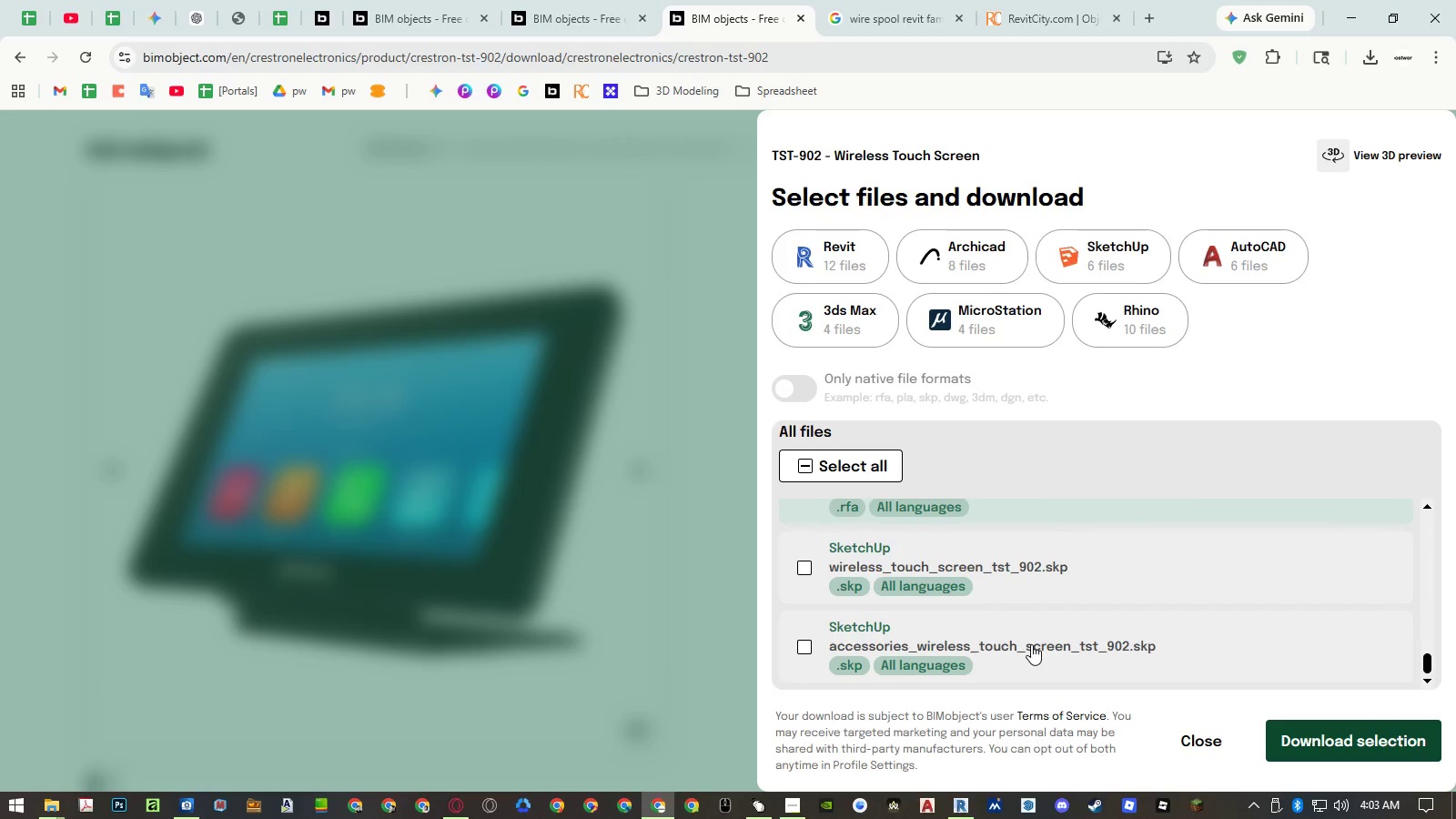 
scroll: coordinate [1031, 644], scroll_direction: down, amount: 2.0
 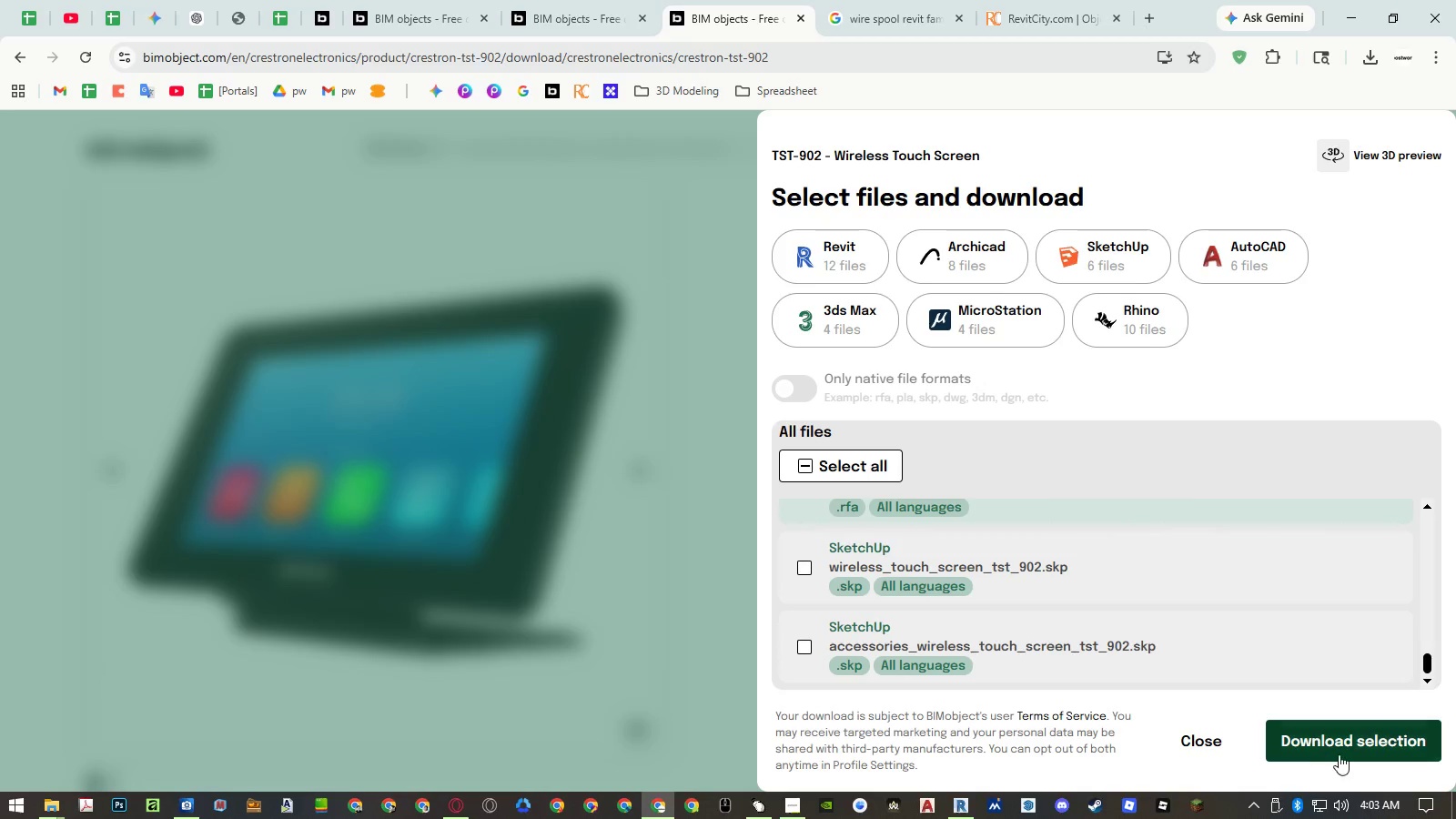 
left_click_drag(start_coordinate=[1342, 754], to_coordinate=[68, 810])
 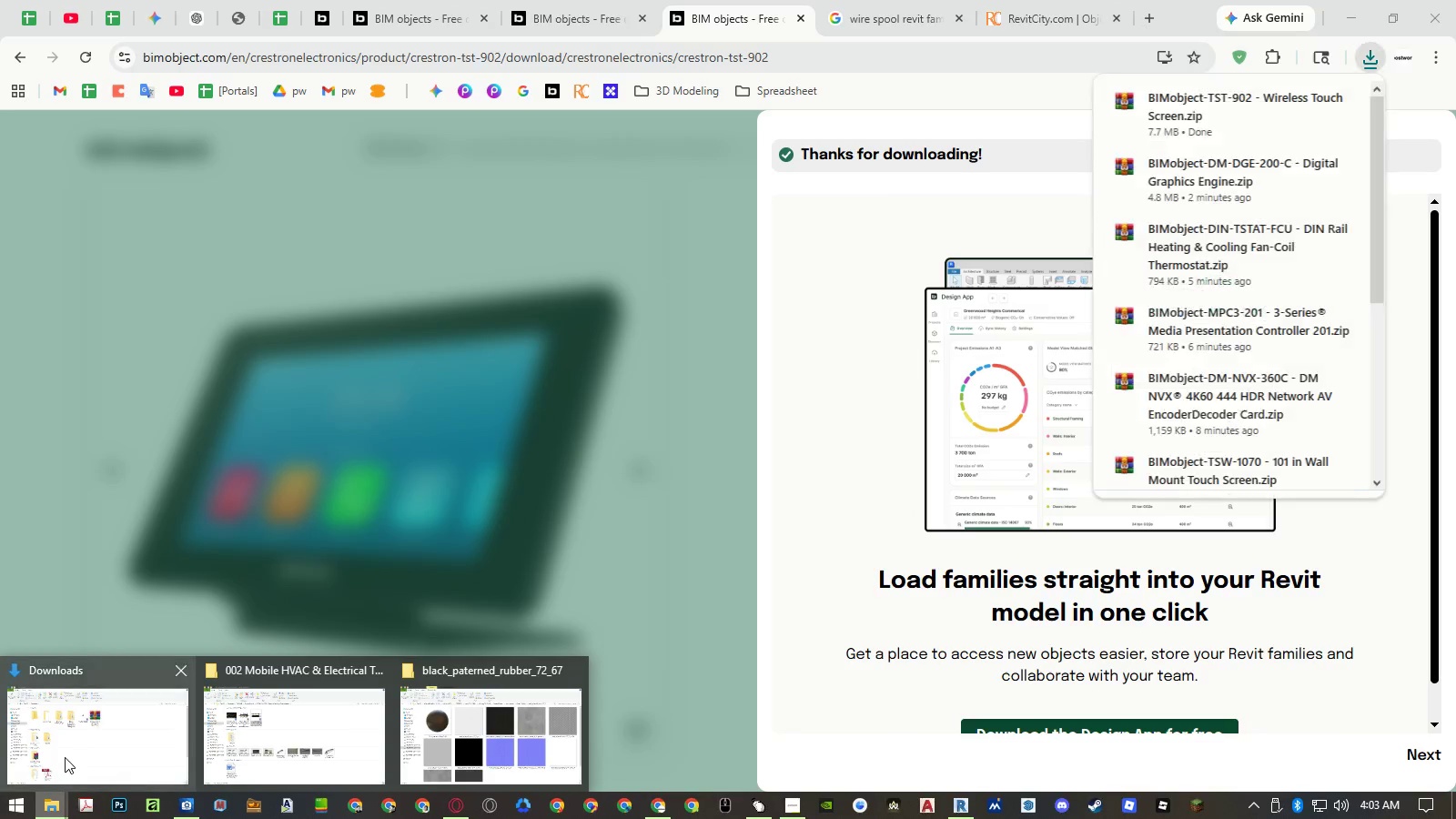 
left_click([68, 810])
 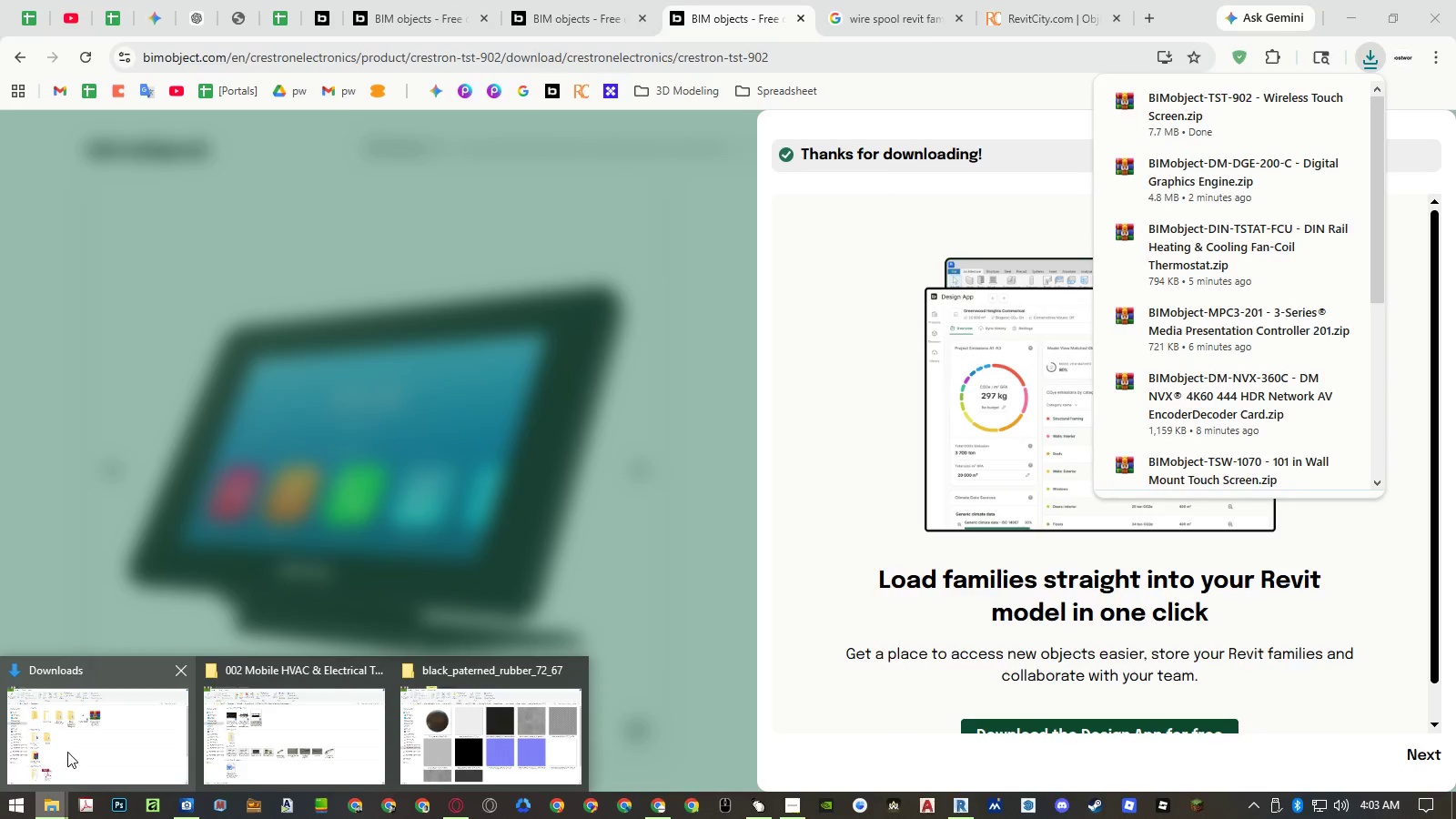 
left_click([68, 750])
 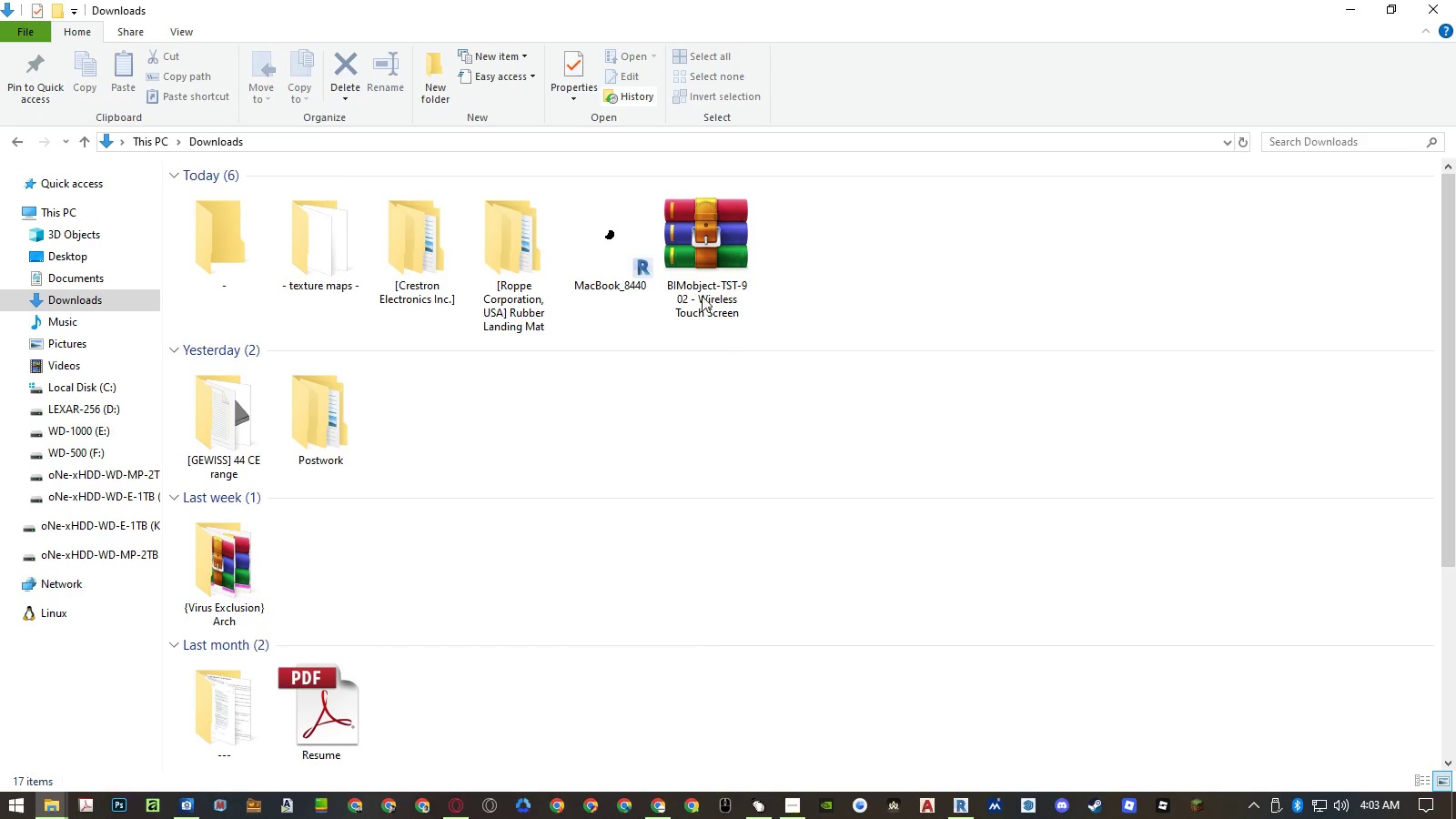 
left_click([694, 247])
 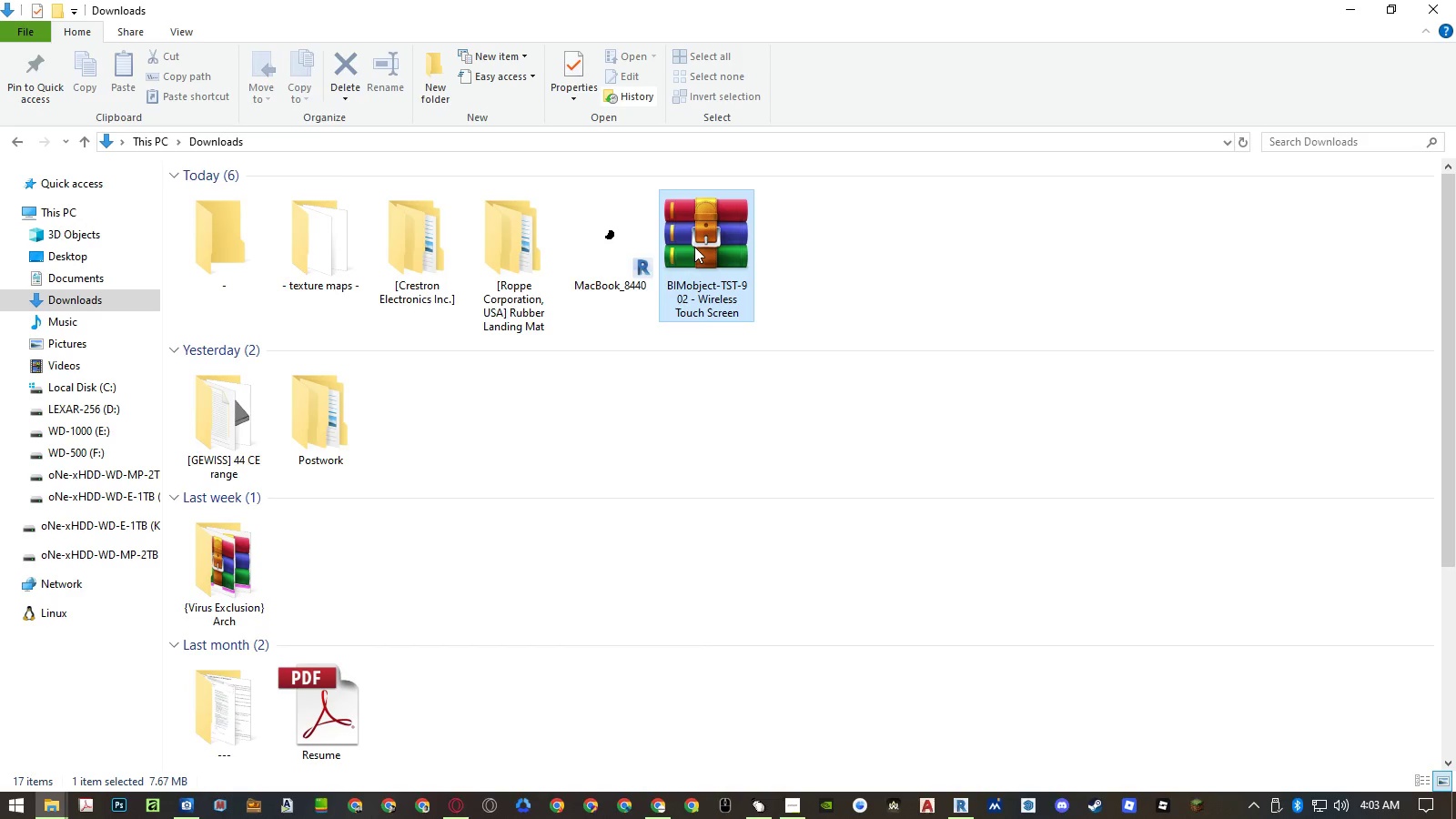 
right_click([694, 247])
 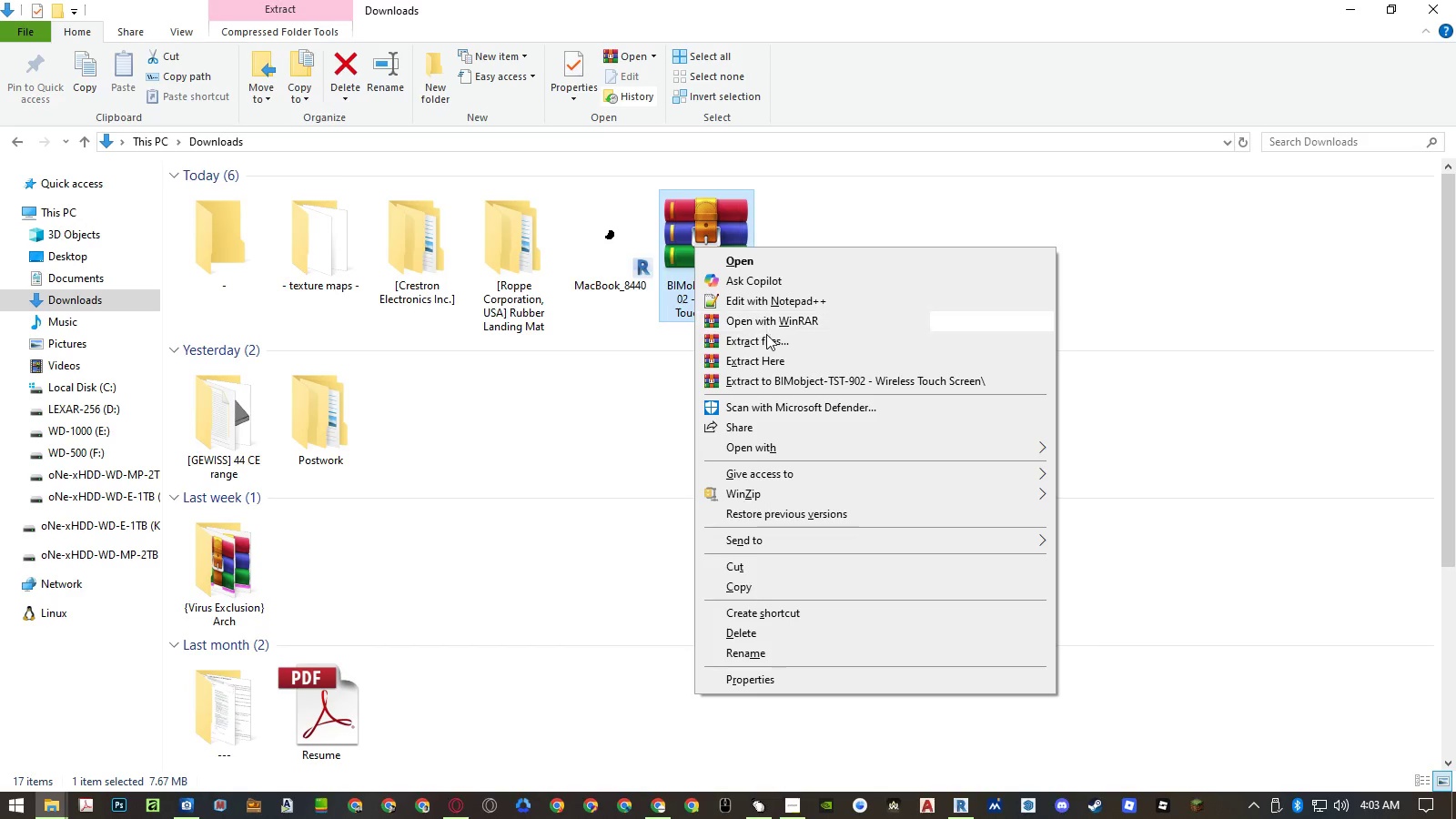 
left_click([774, 356])
 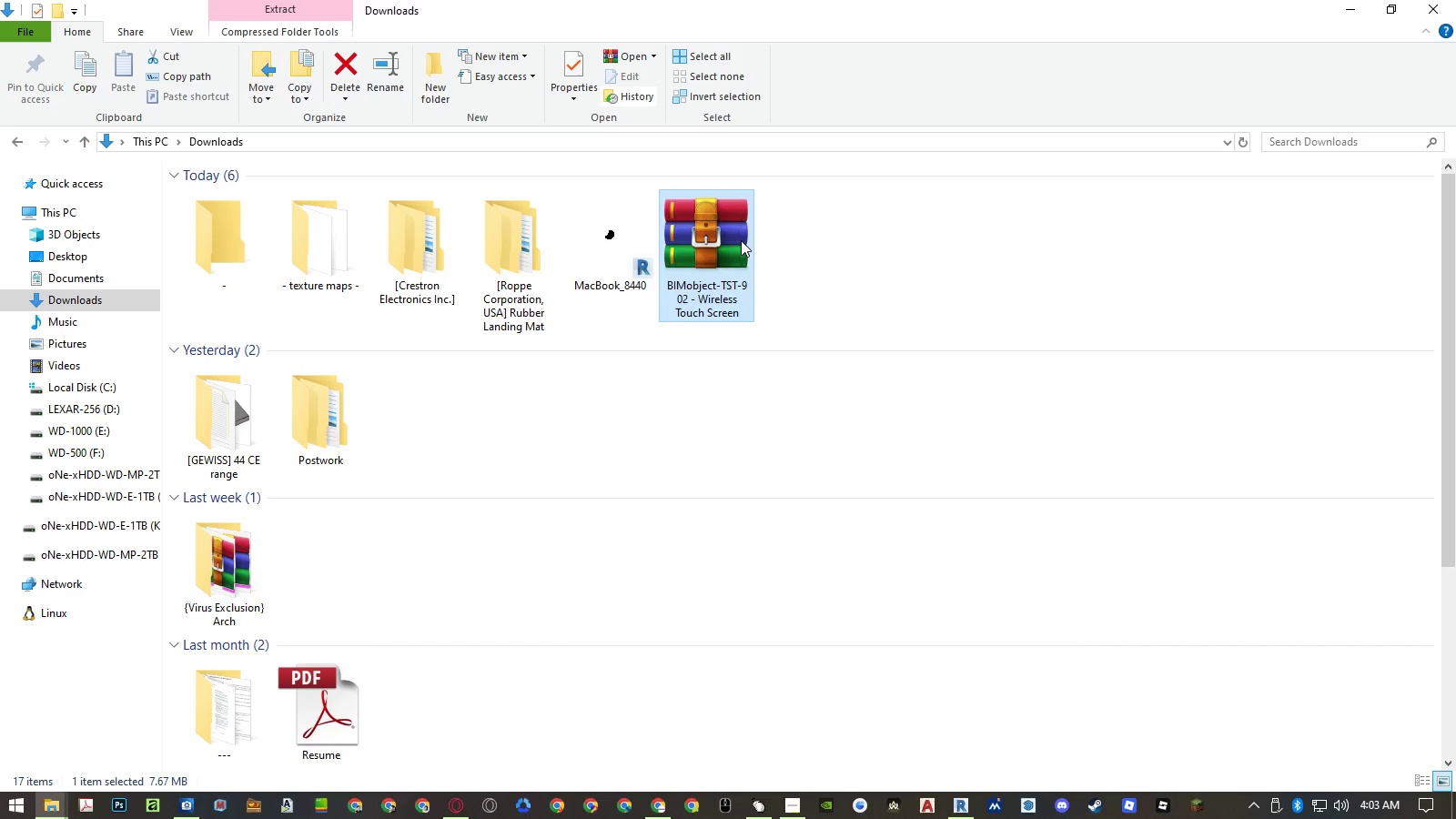 
right_click([723, 237])
 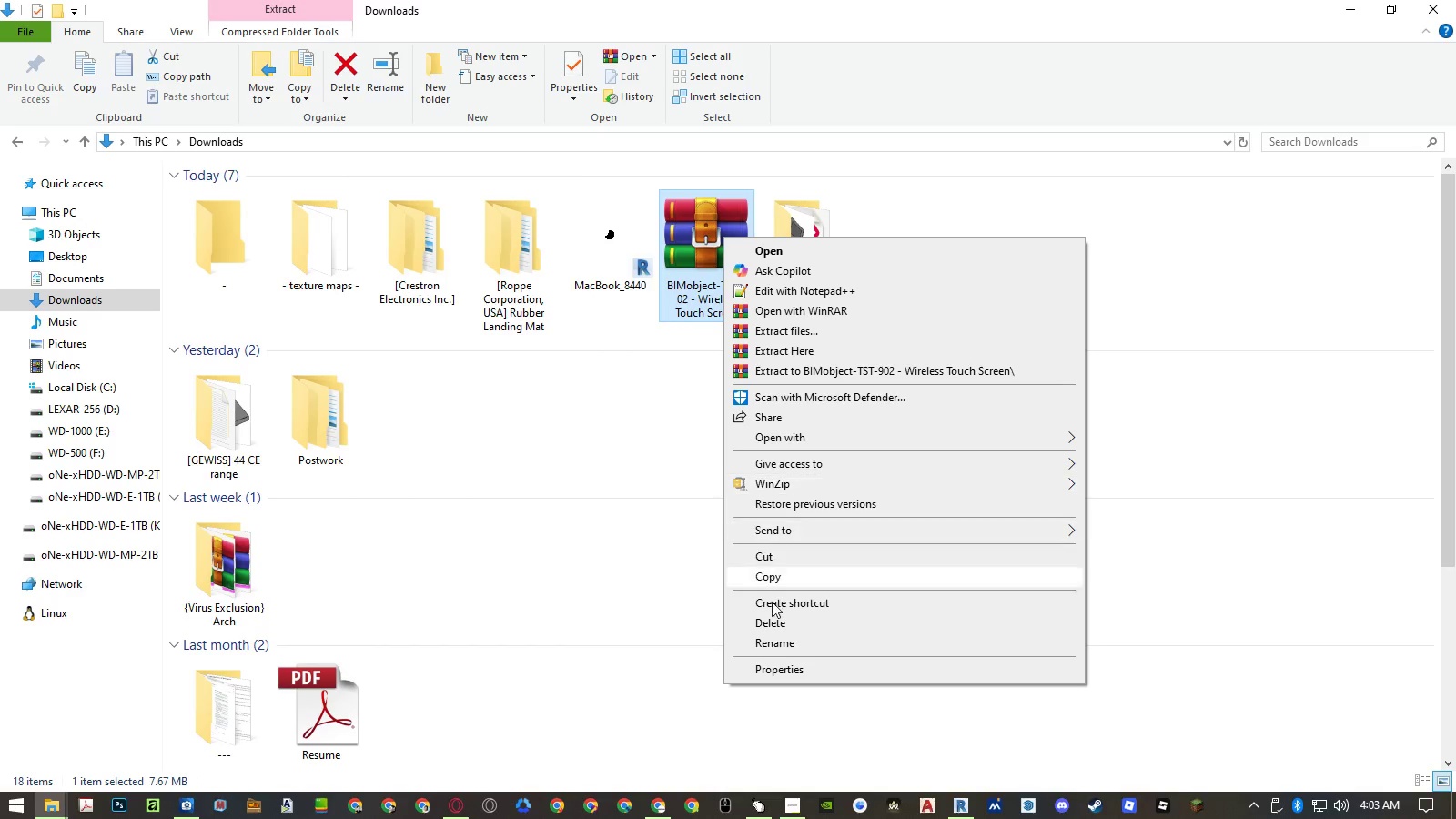 
left_click([772, 617])
 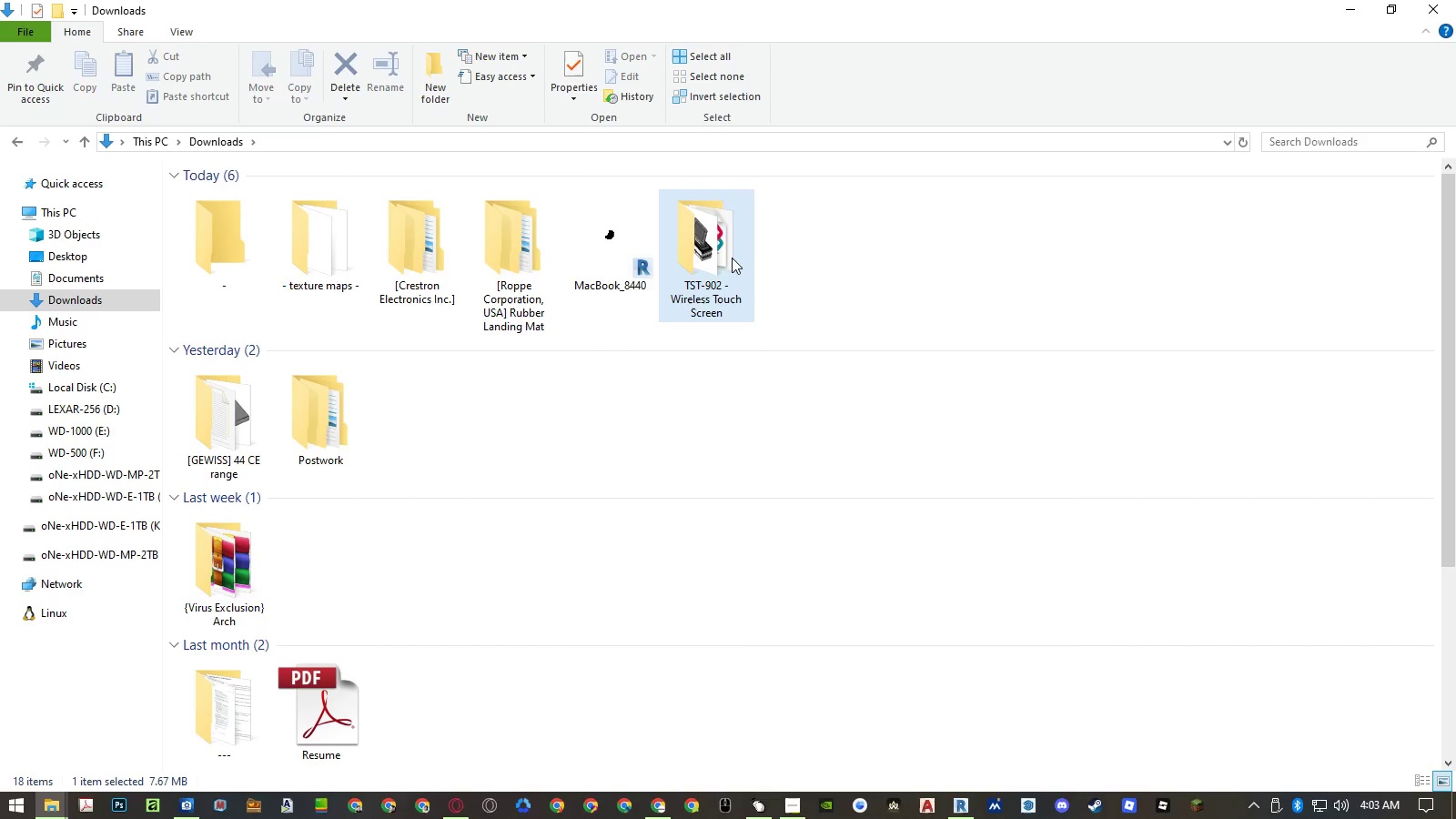 
left_click([712, 252])
 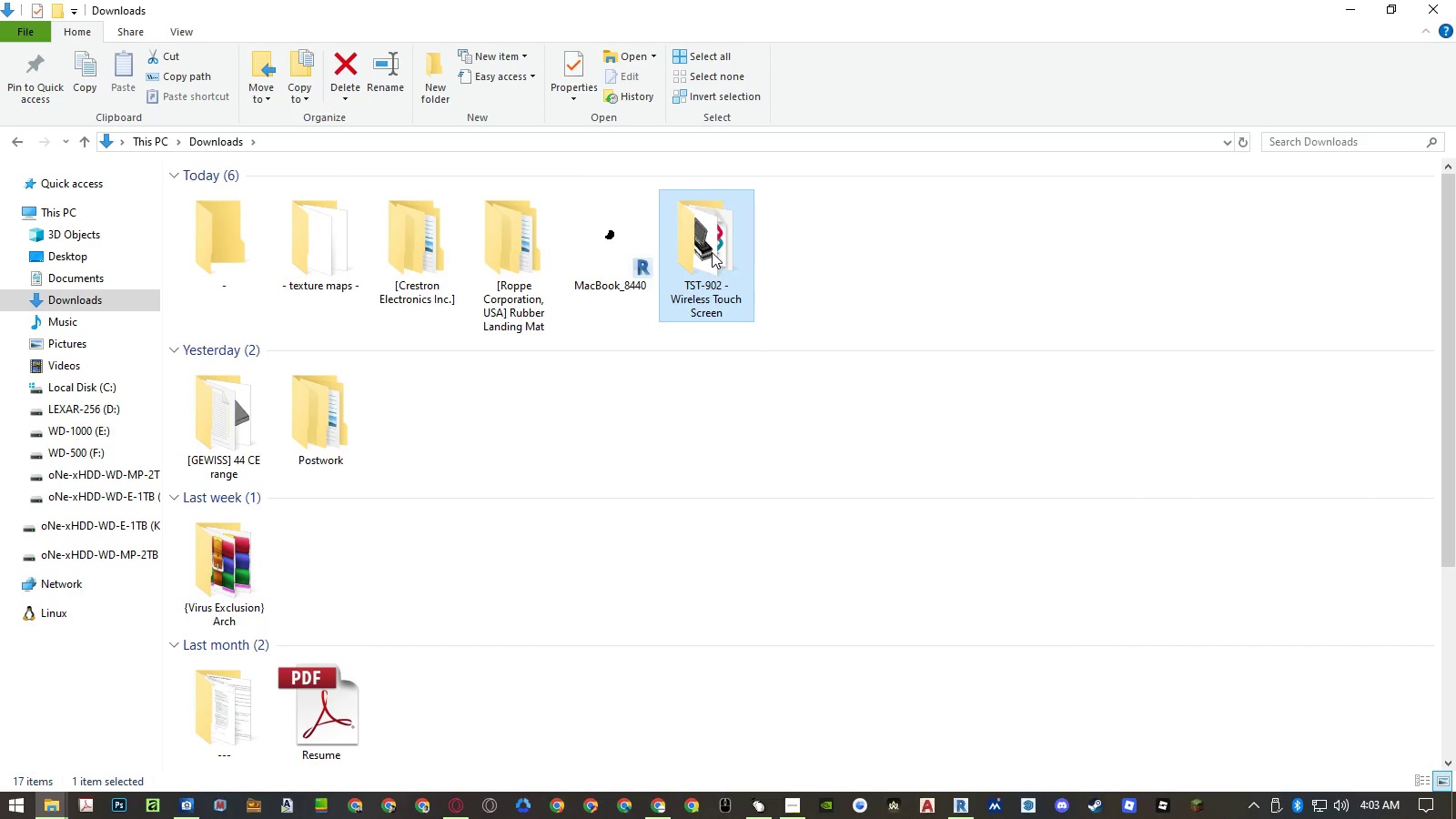 
key(Control+X)
 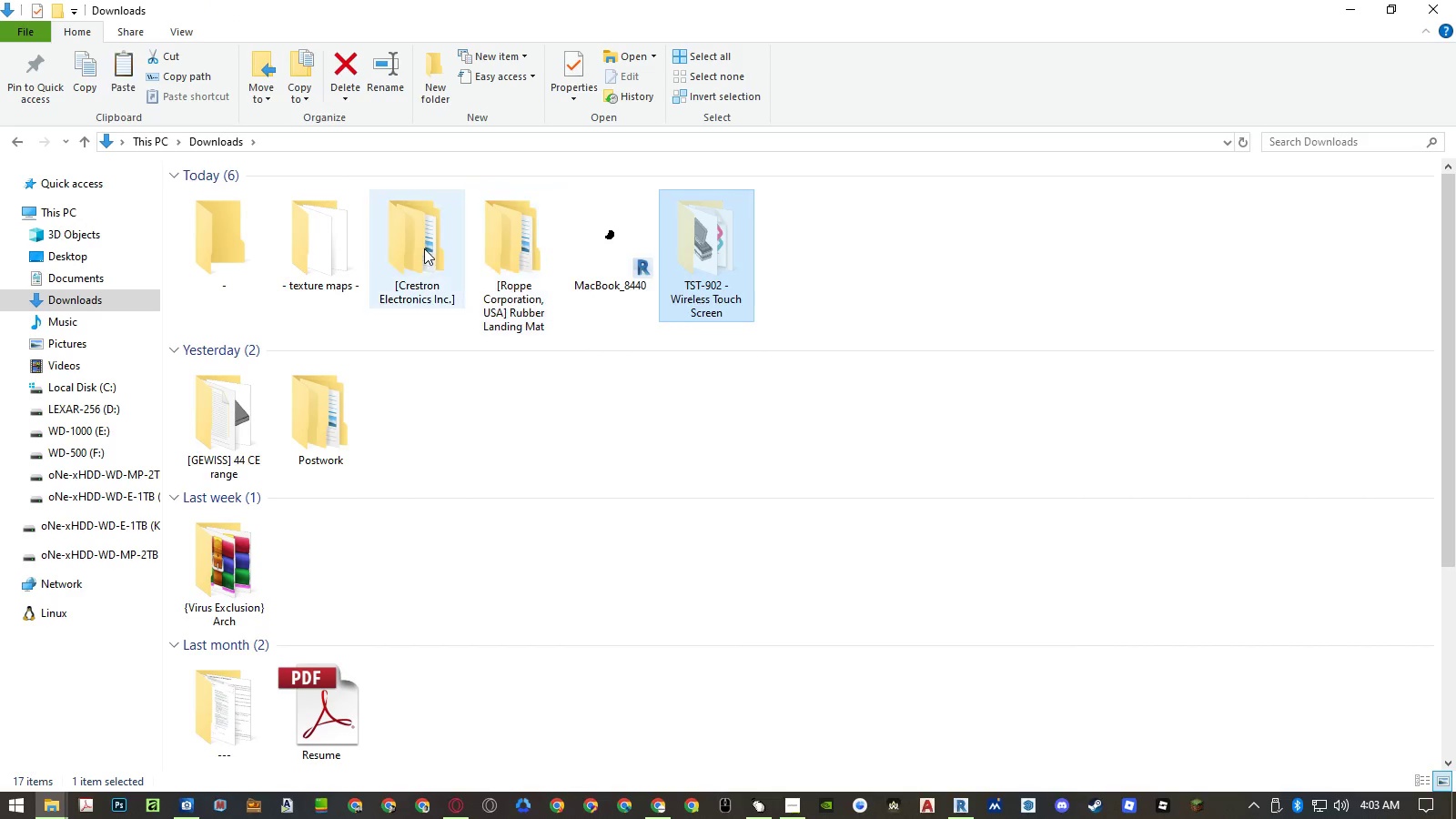 
double_click([424, 248])
 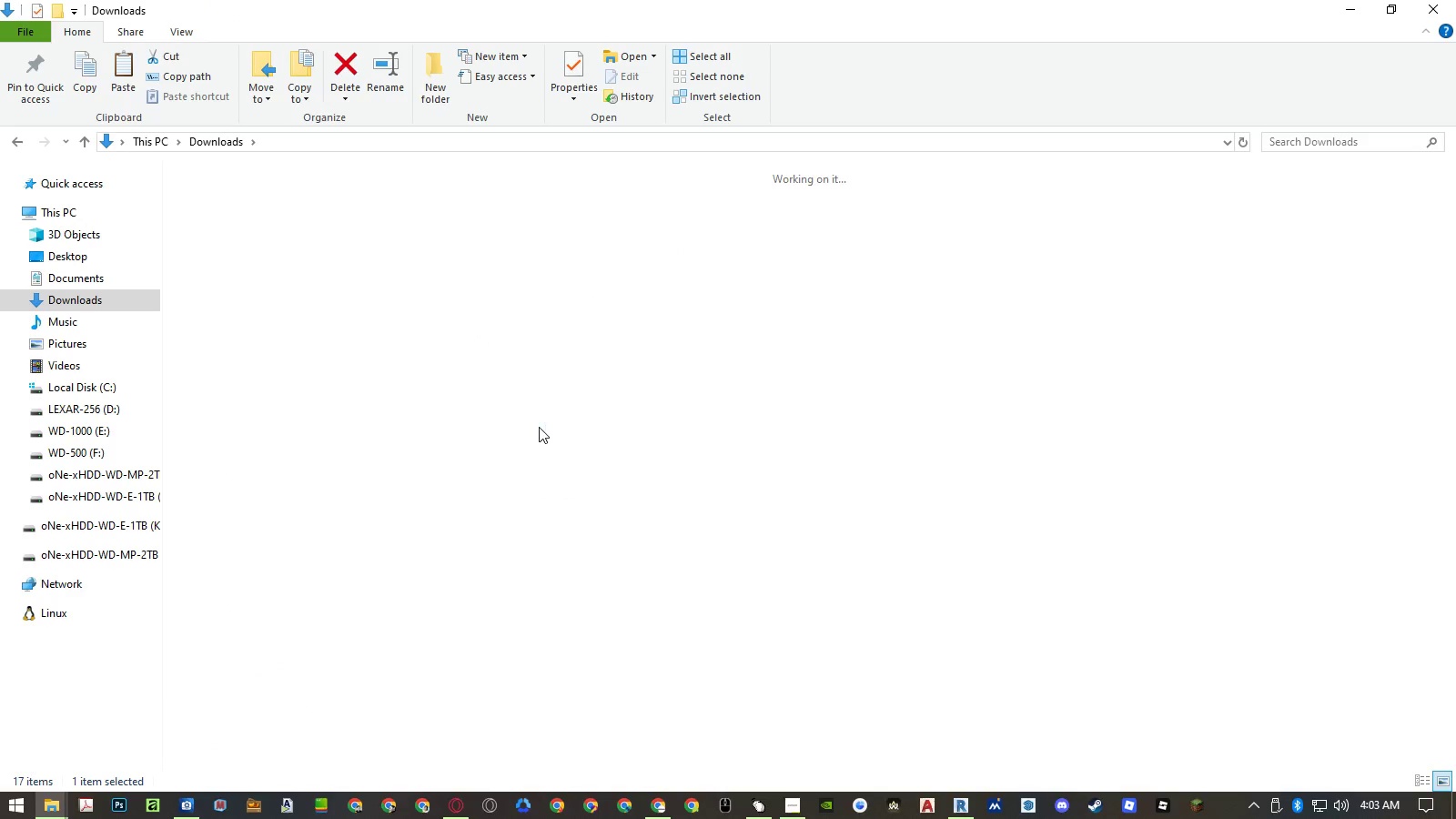 
left_click([539, 427])
 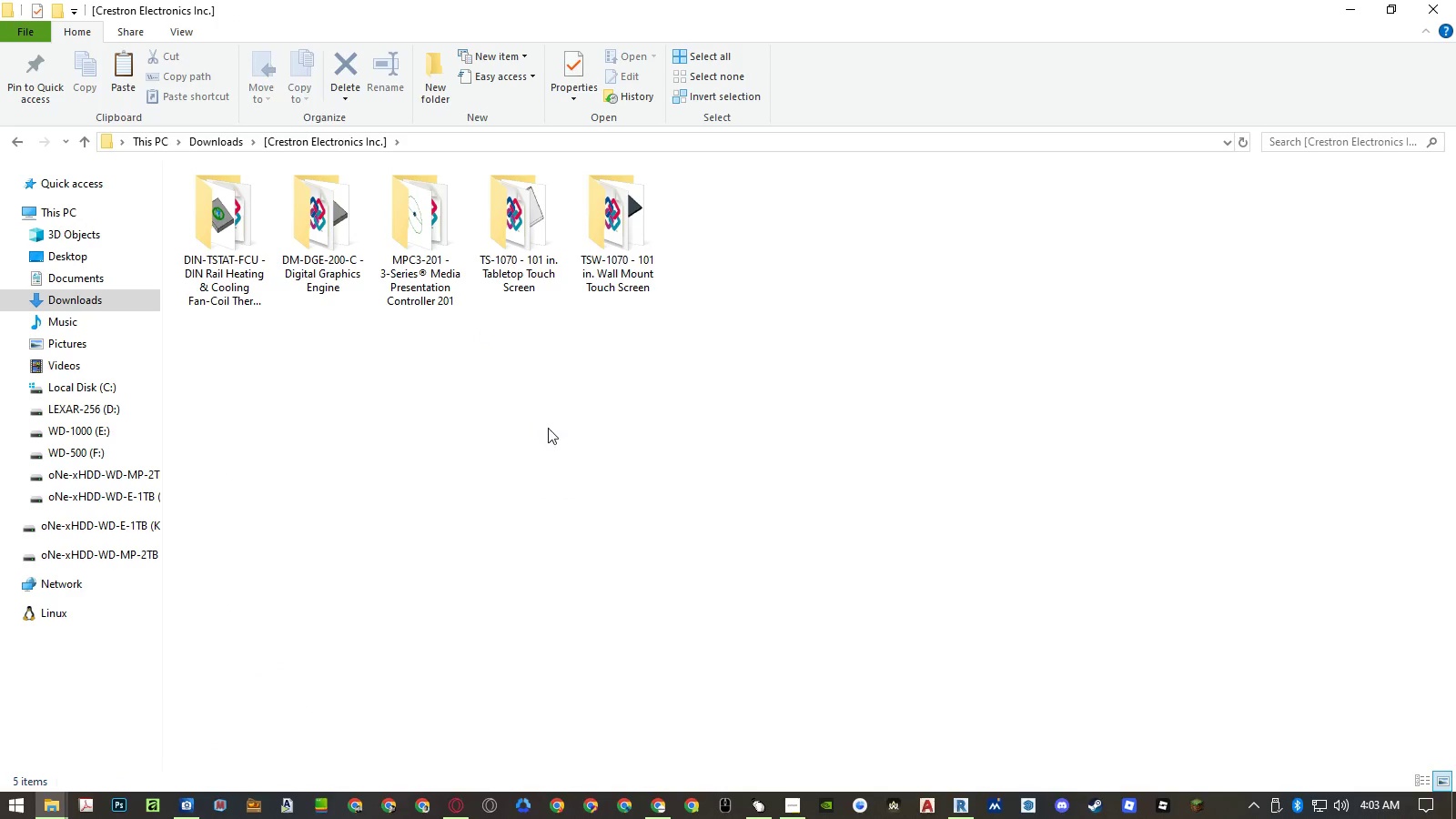 
key(Control+ControlLeft)
 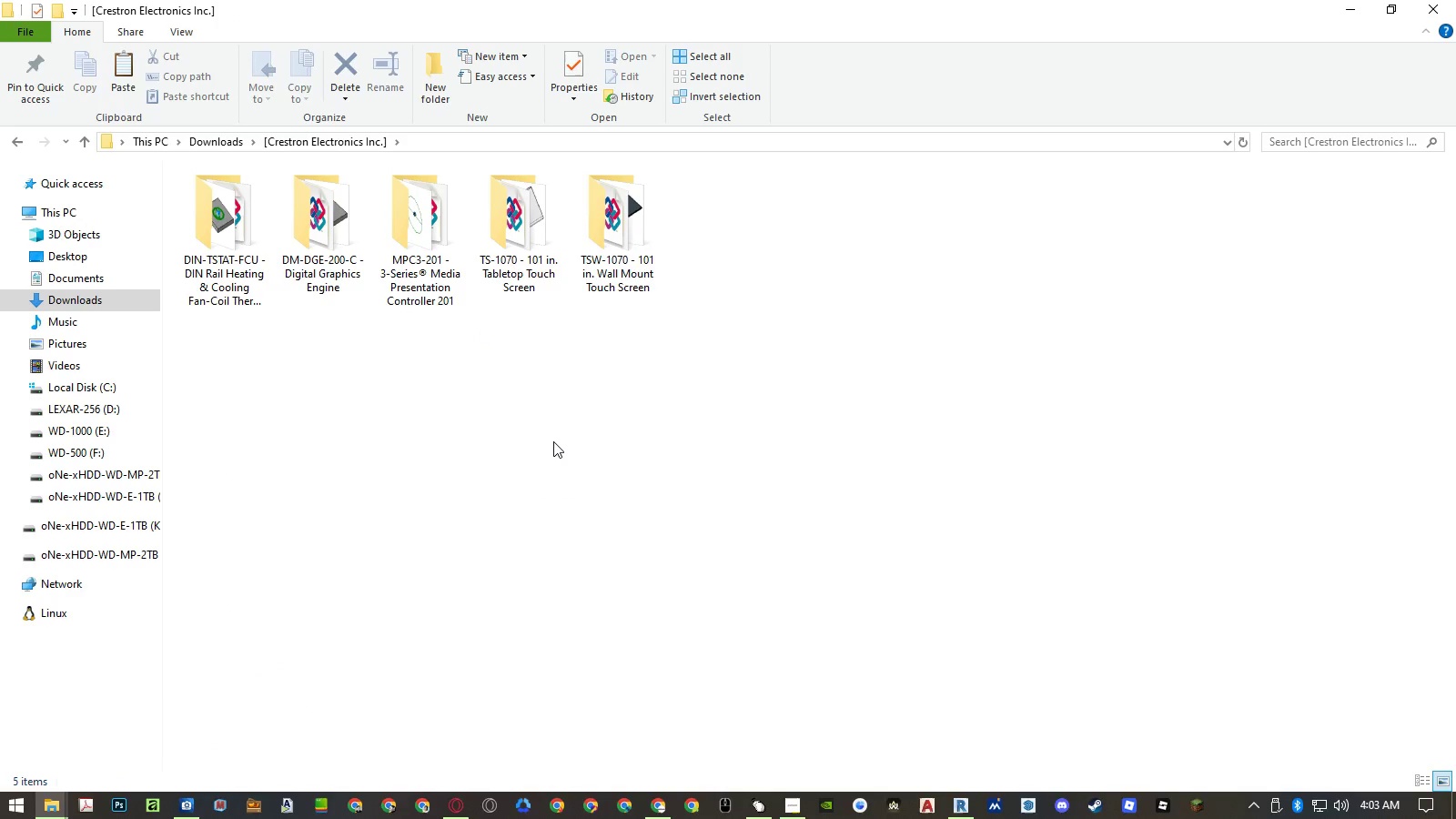 
key(Control+V)
 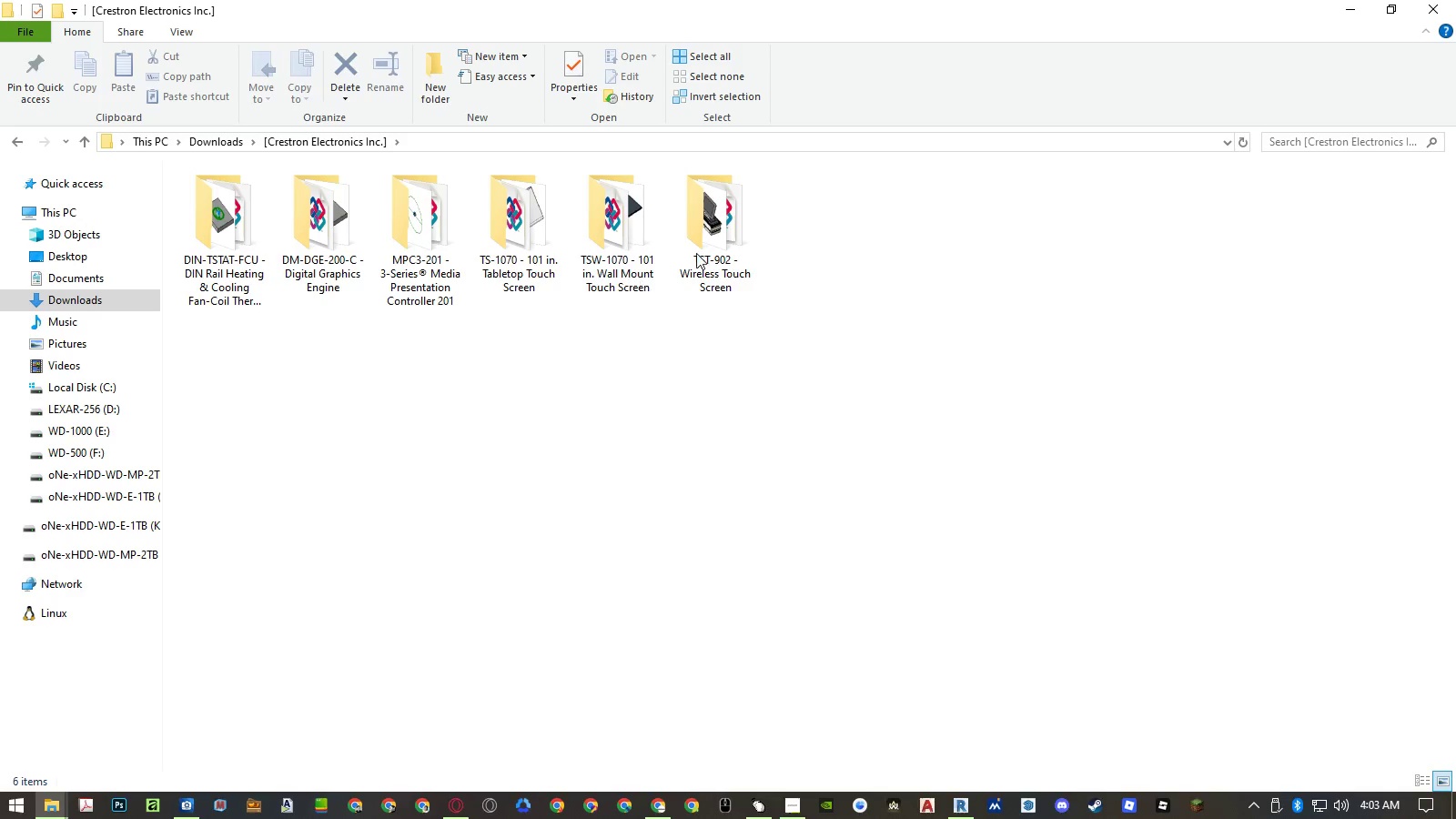 
double_click([713, 241])
 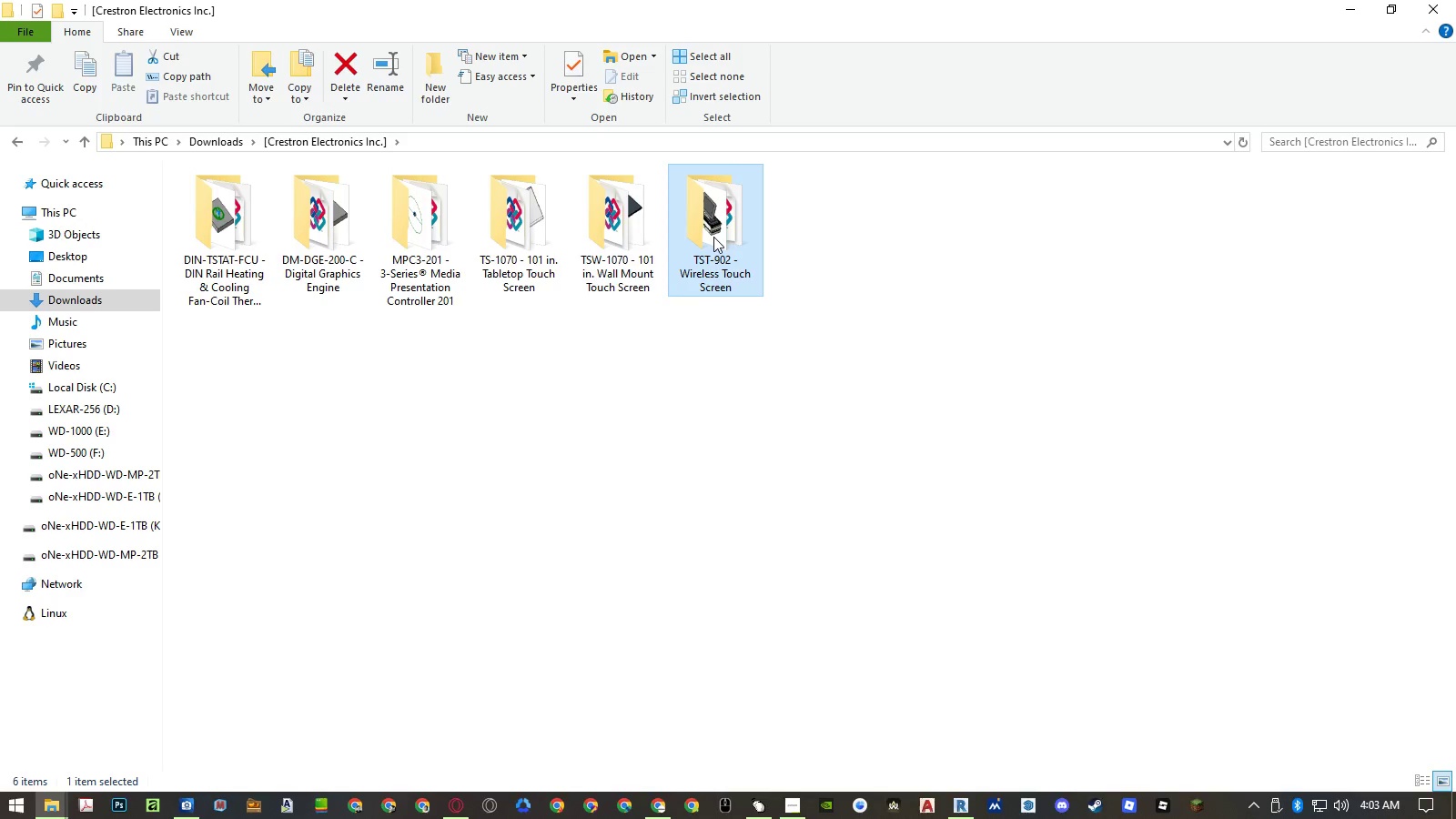 
double_click([712, 230])
 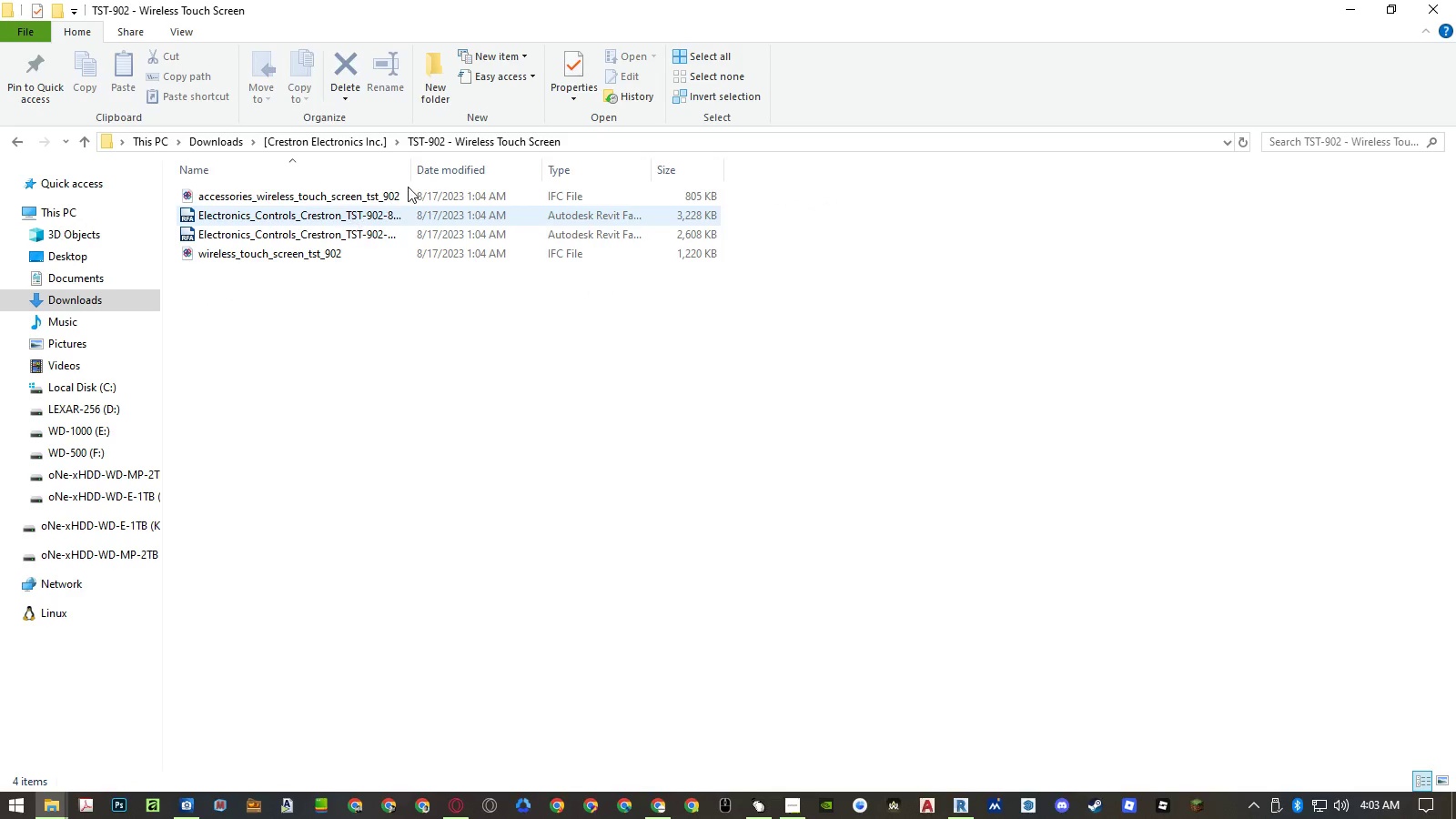 
double_click([416, 174])
 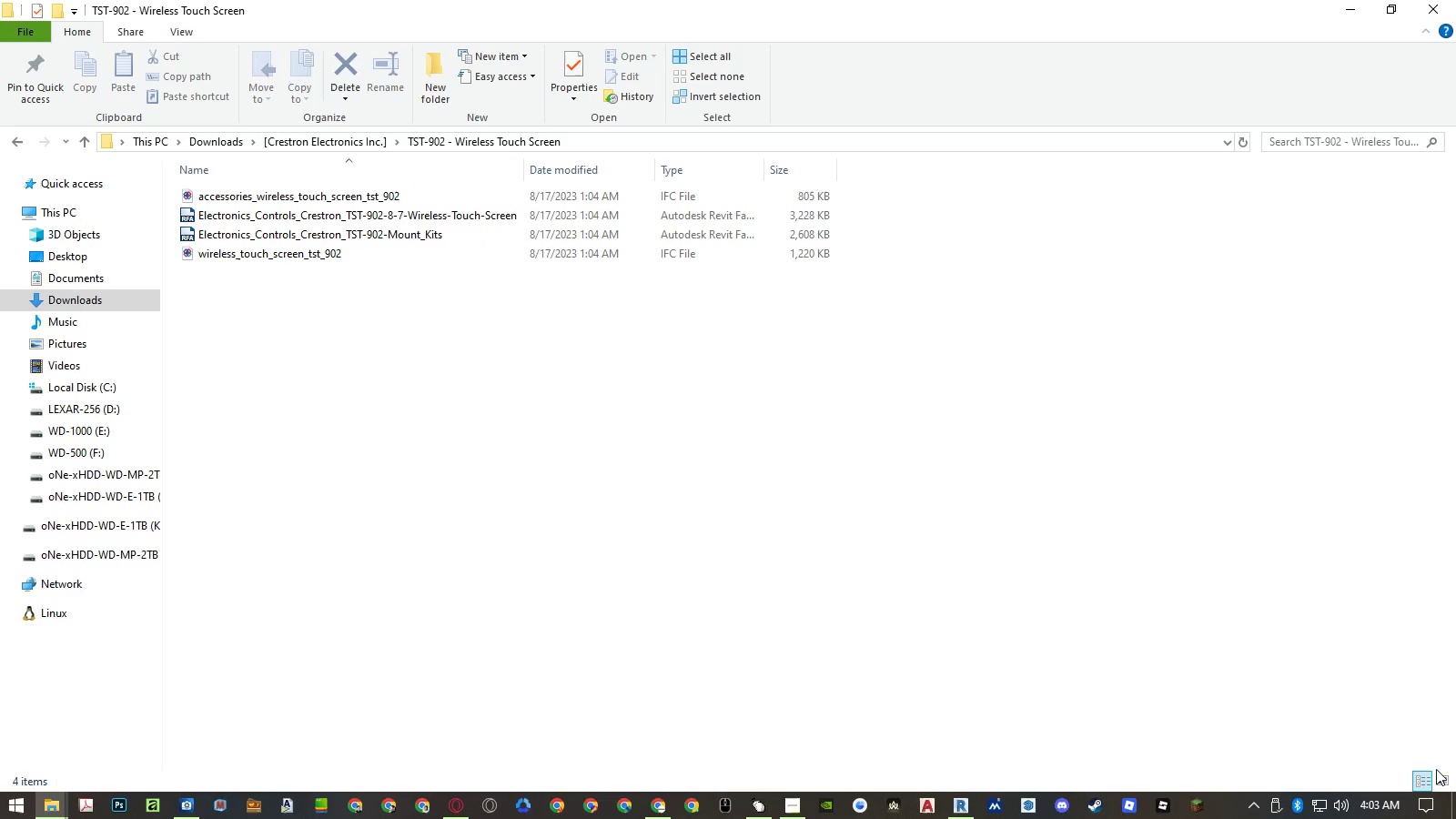 
left_click([1440, 774])
 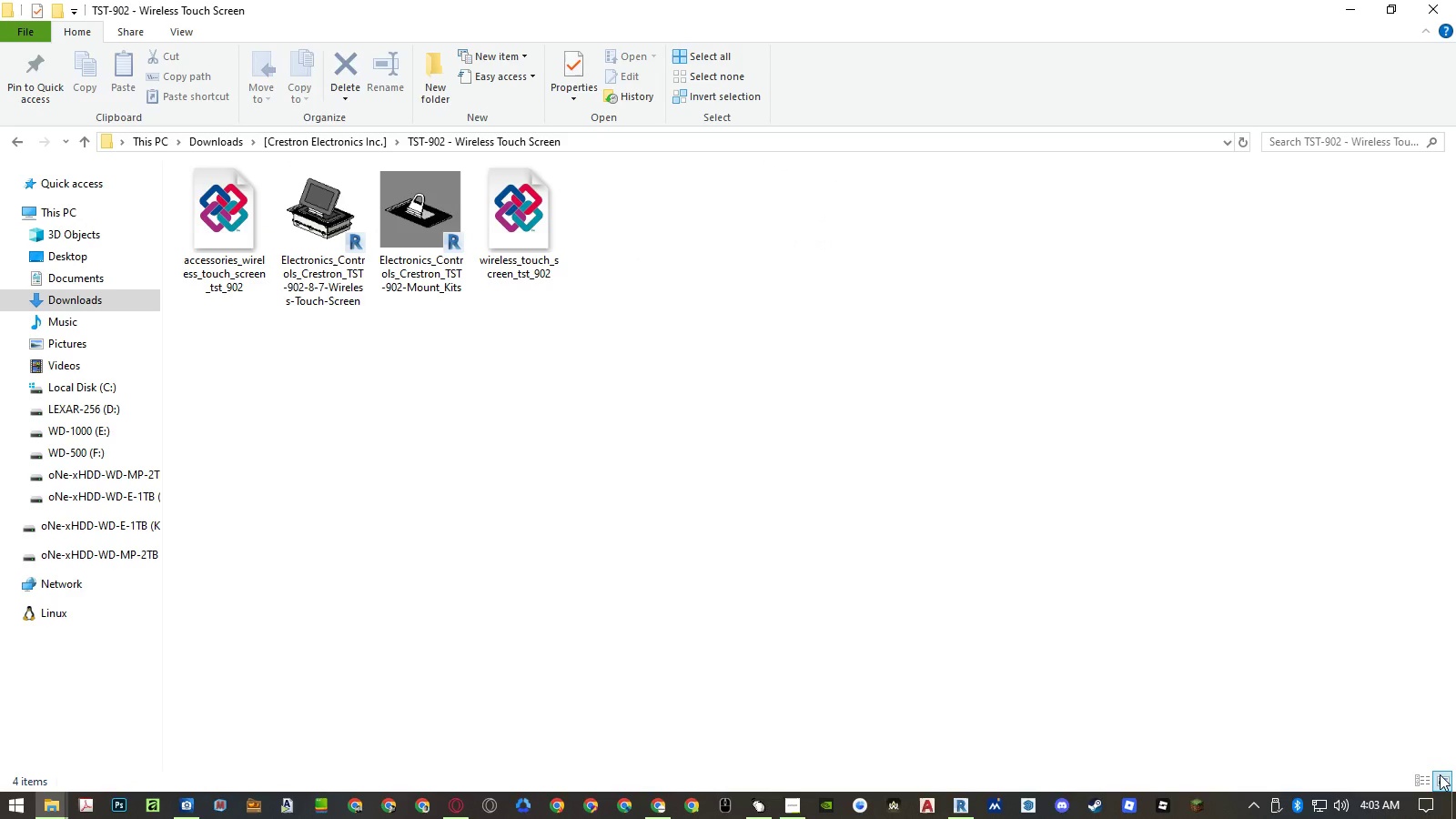 
wait(7.22)
 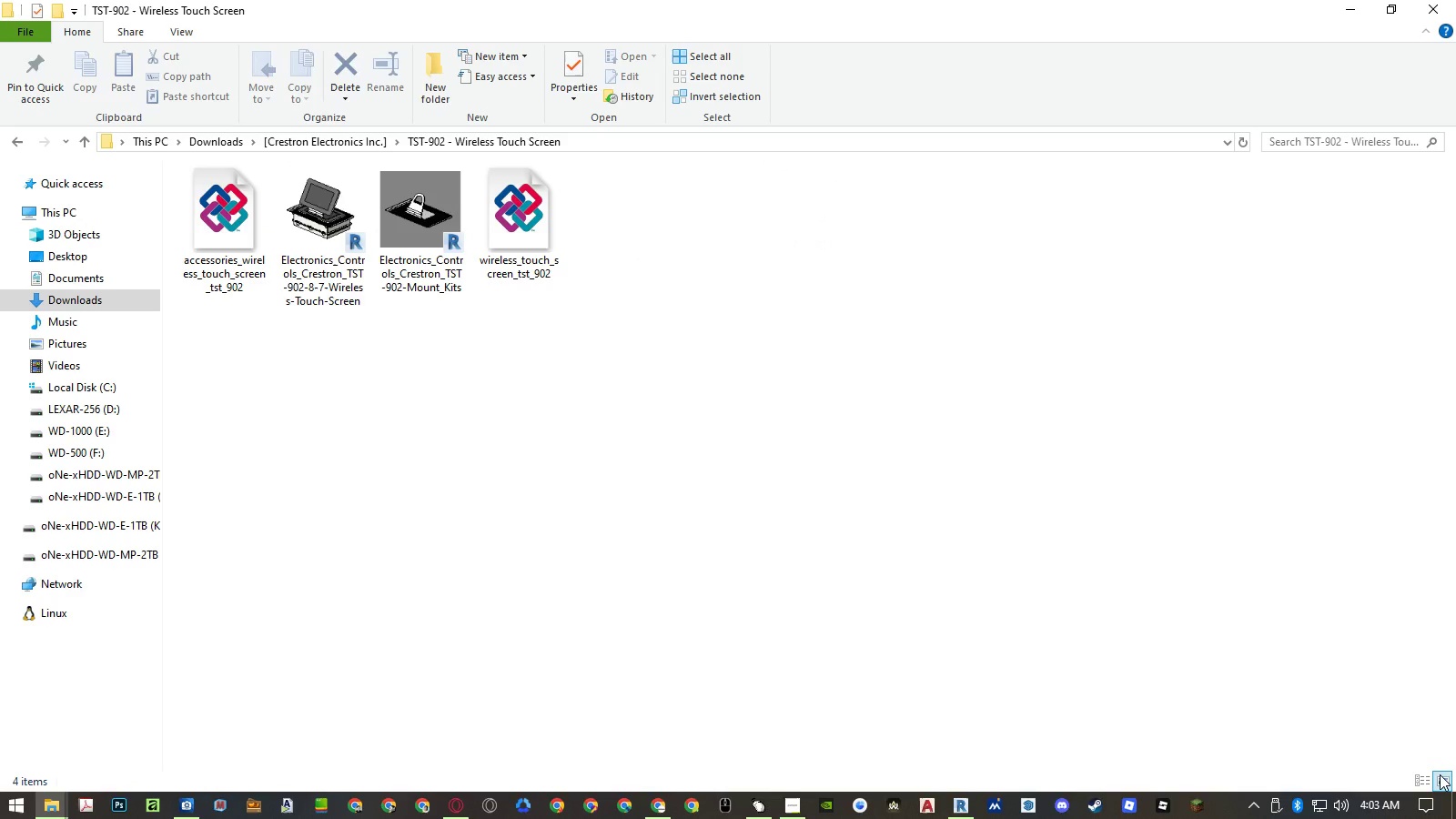 
left_click([1425, 774])
 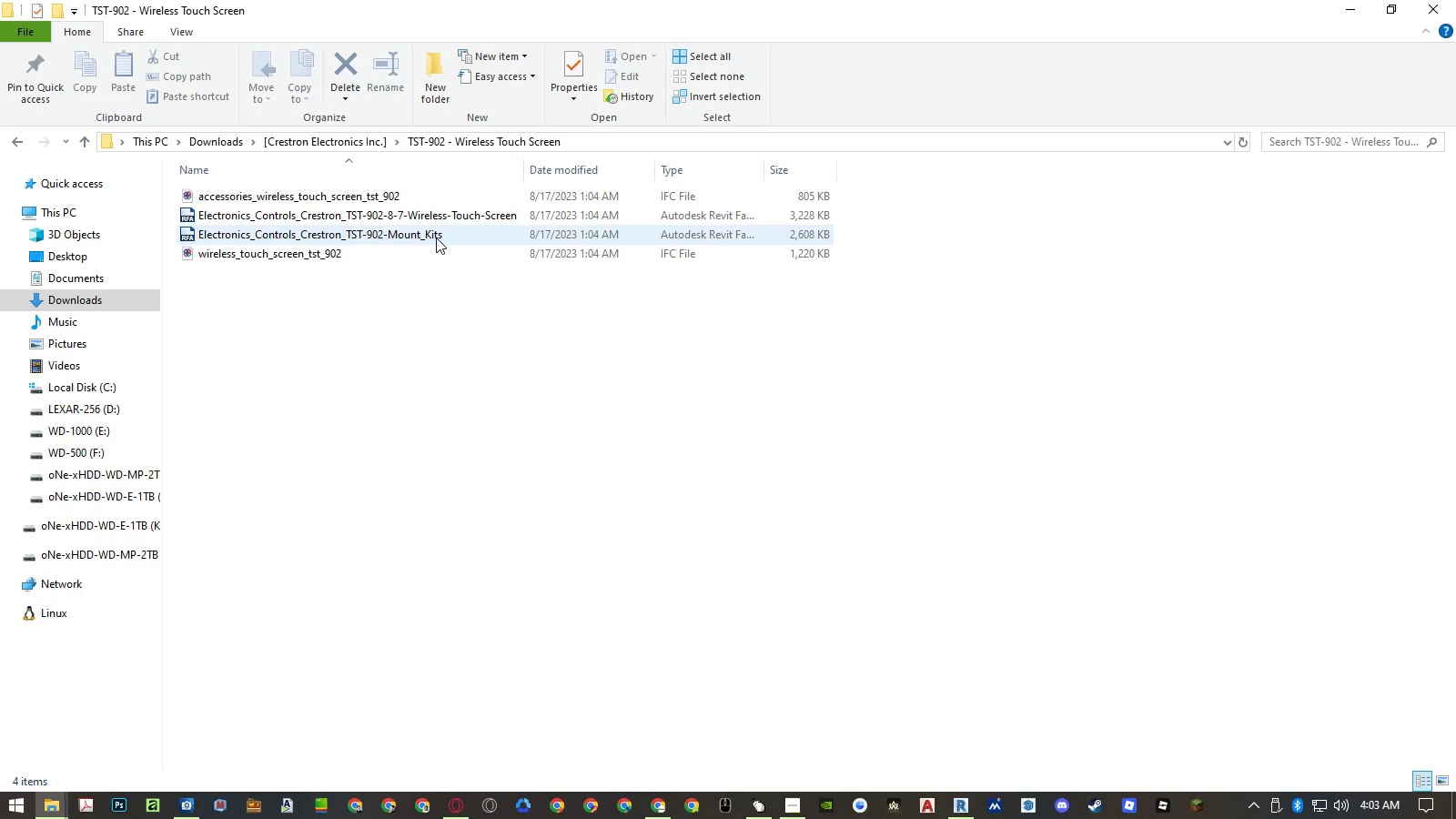 
double_click([444, 213])
 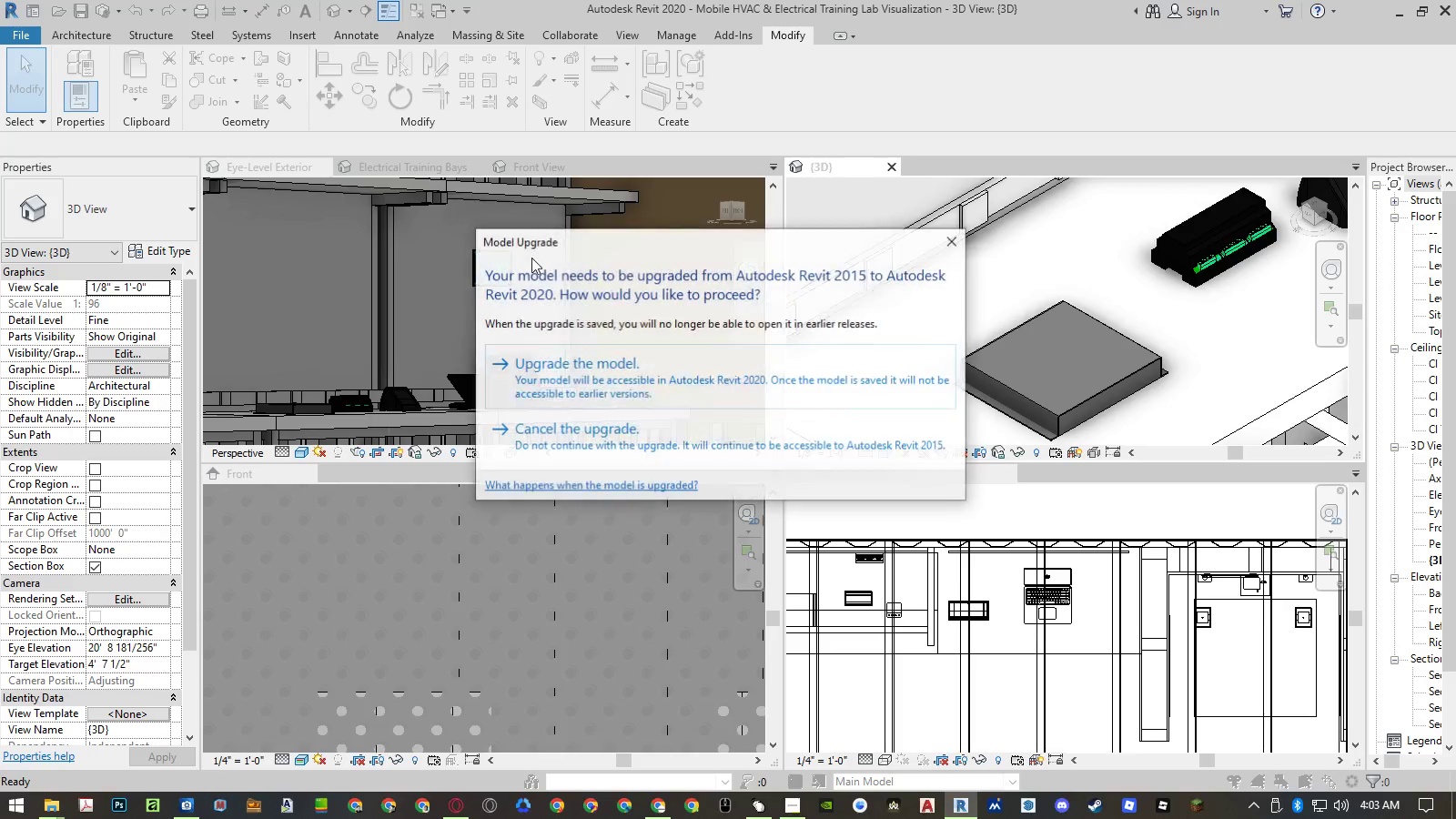 
left_click([715, 373])
 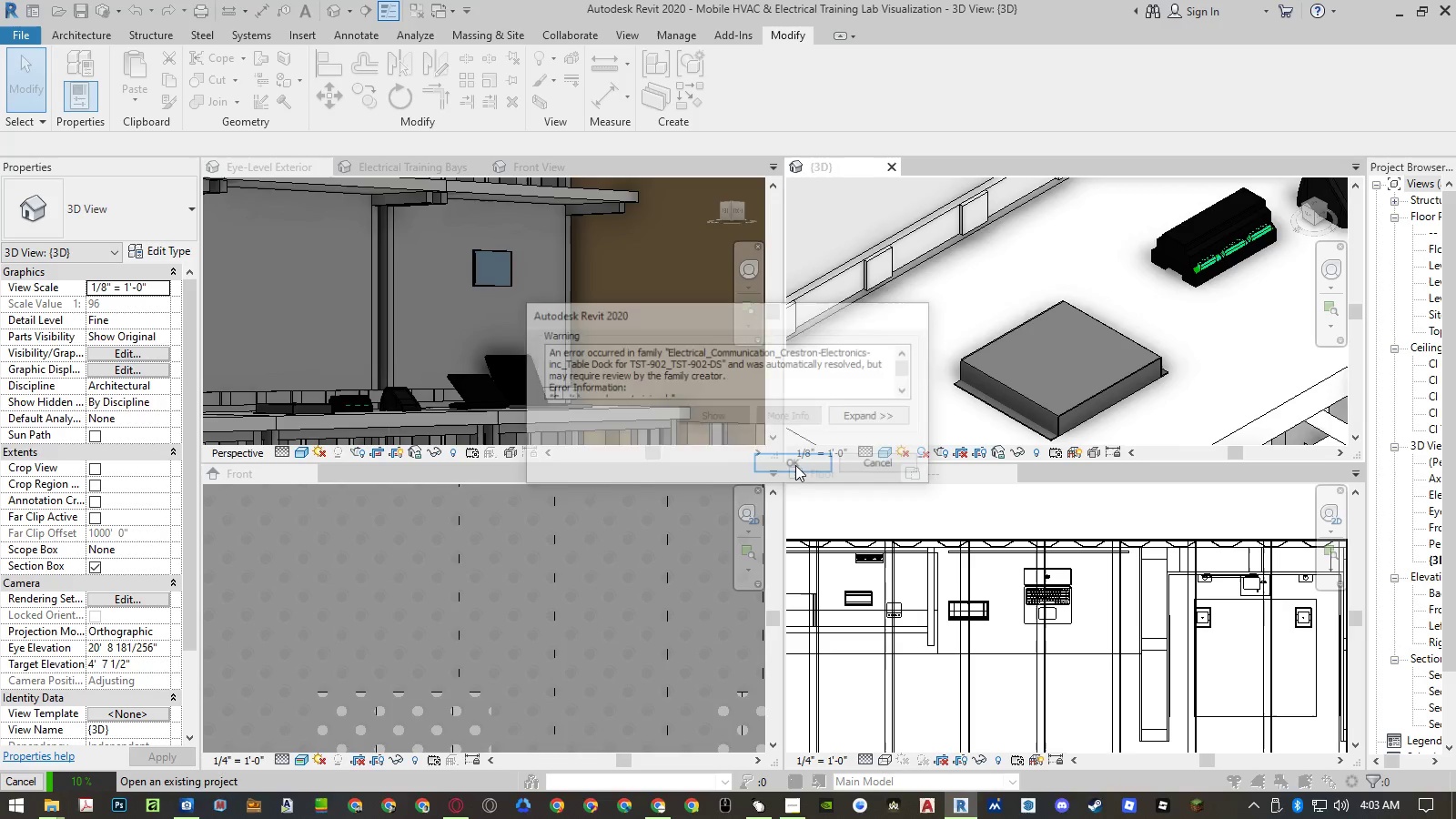 
wait(14.98)
 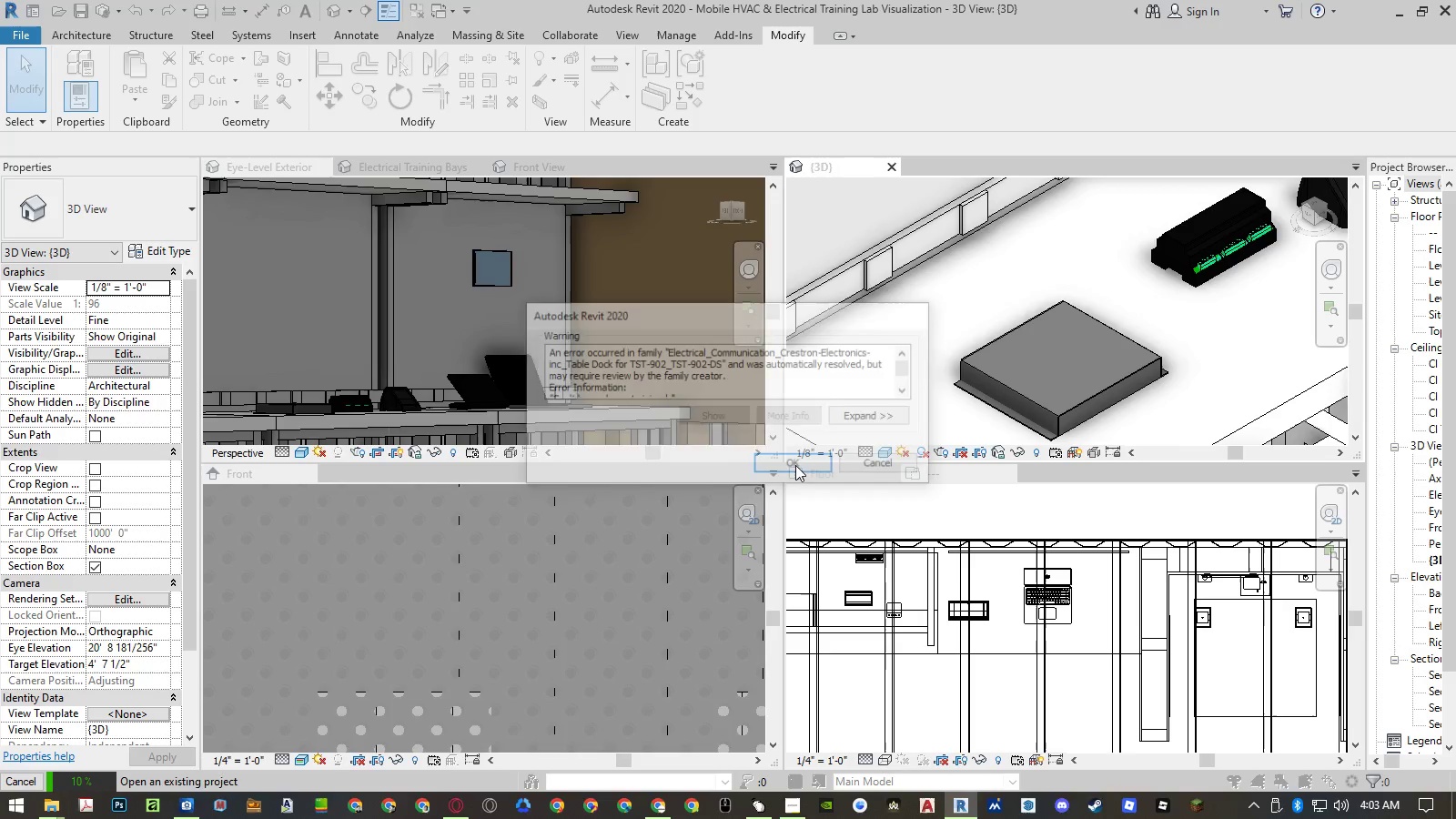 
left_click([795, 465])
 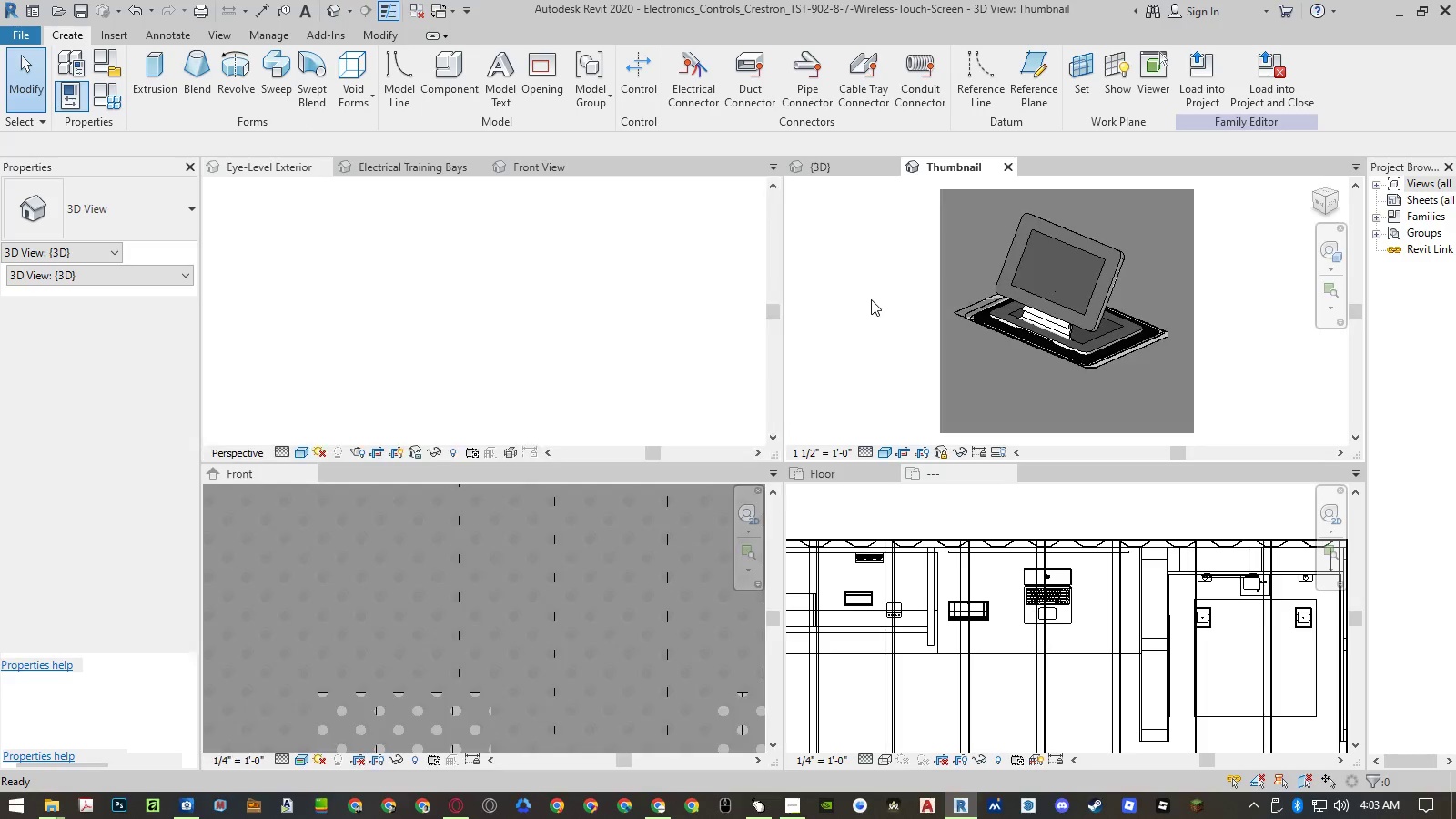 
wait(6.05)
 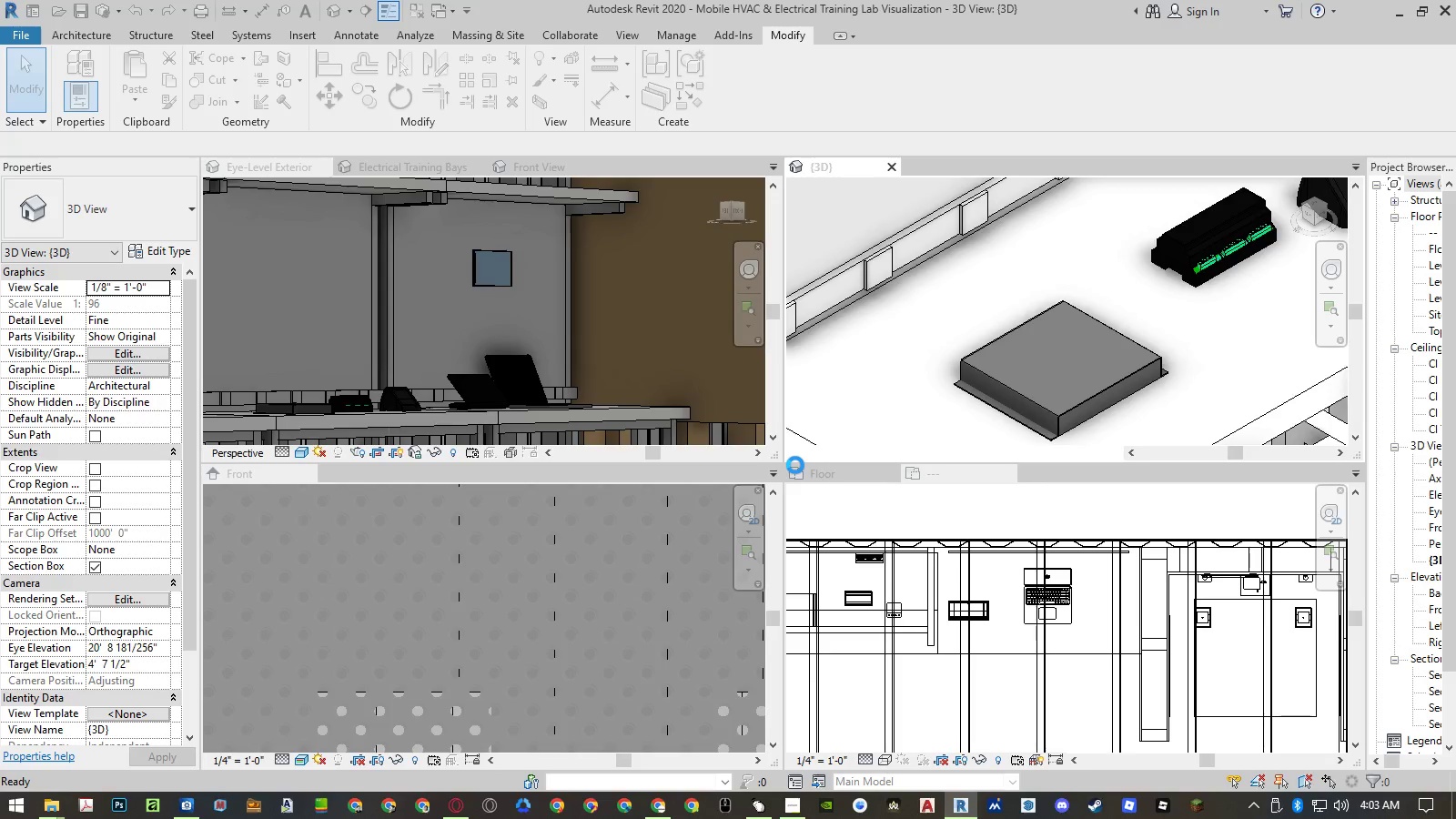 
left_click([1262, 95])
 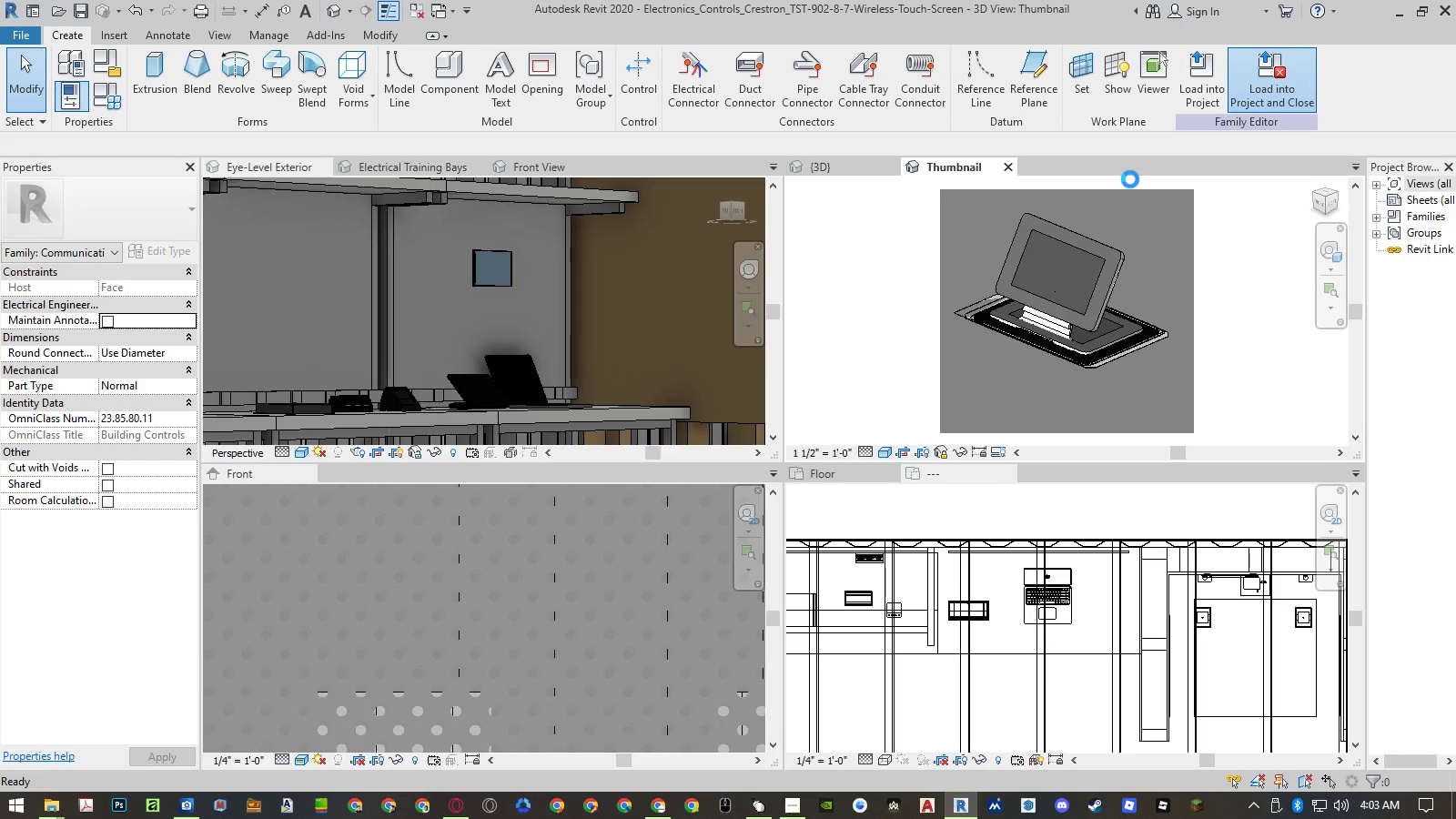 
wait(8.02)
 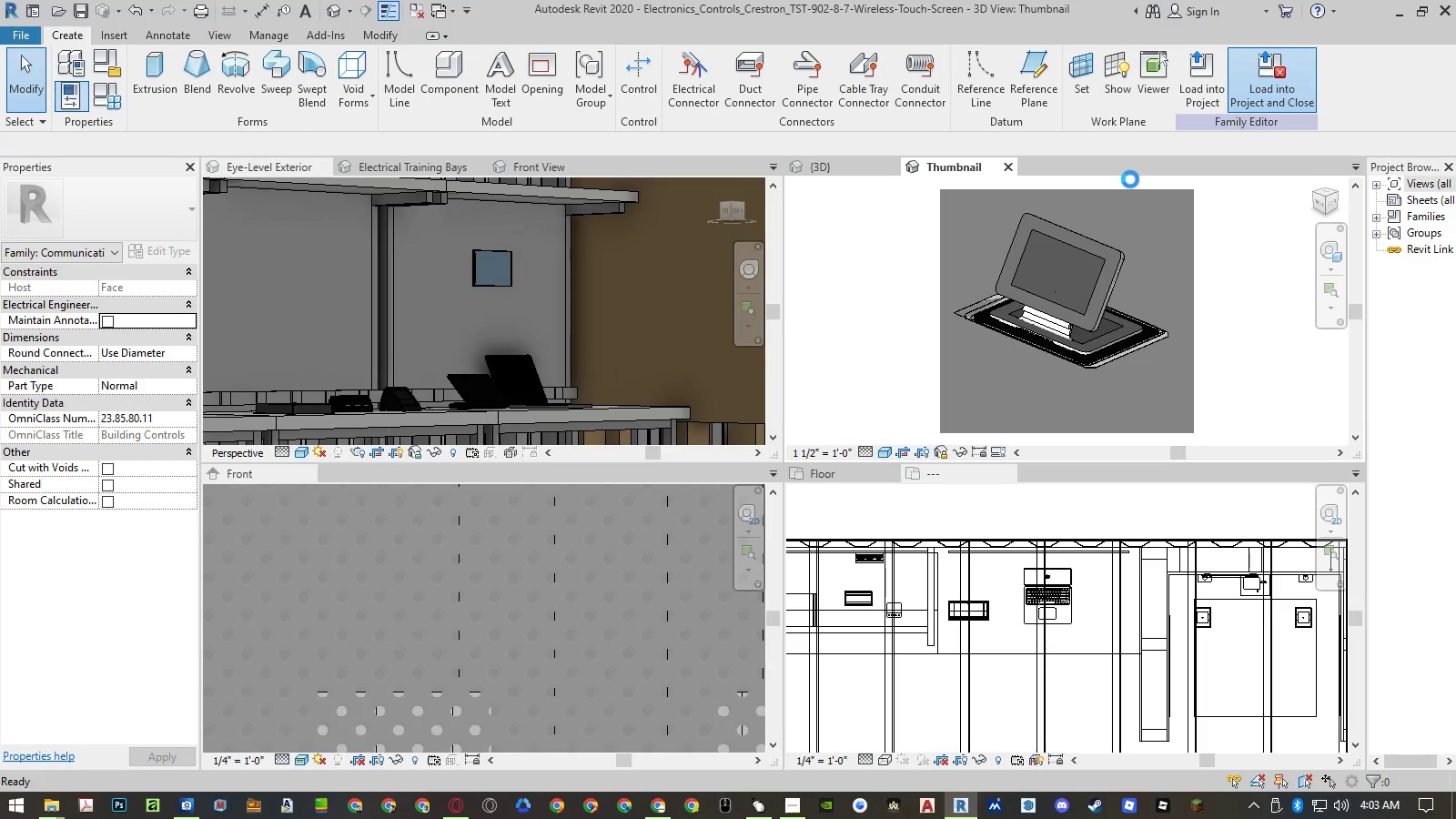 
left_click([920, 363])
 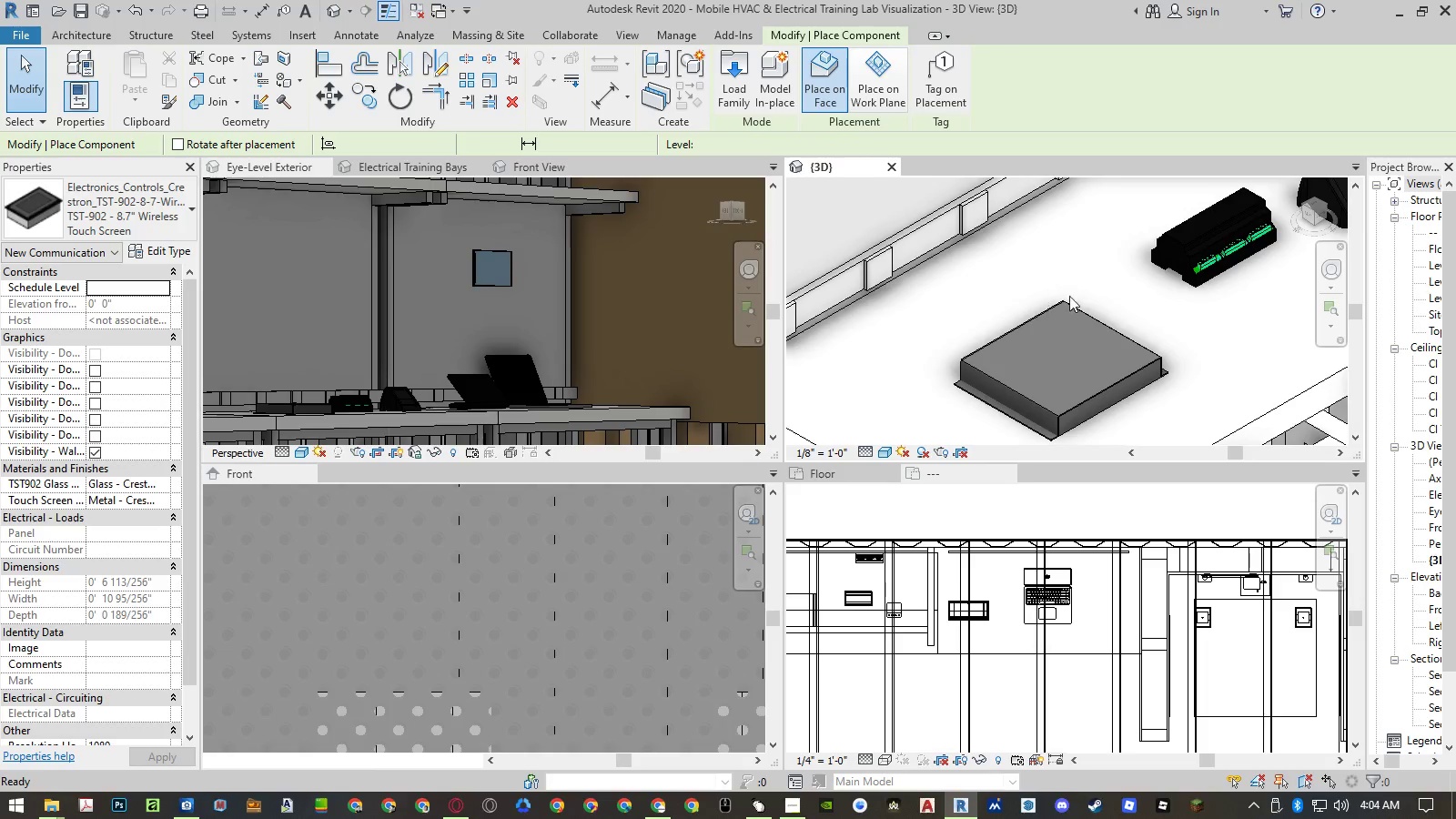 
scroll: coordinate [1156, 279], scroll_direction: down, amount: 9.0
 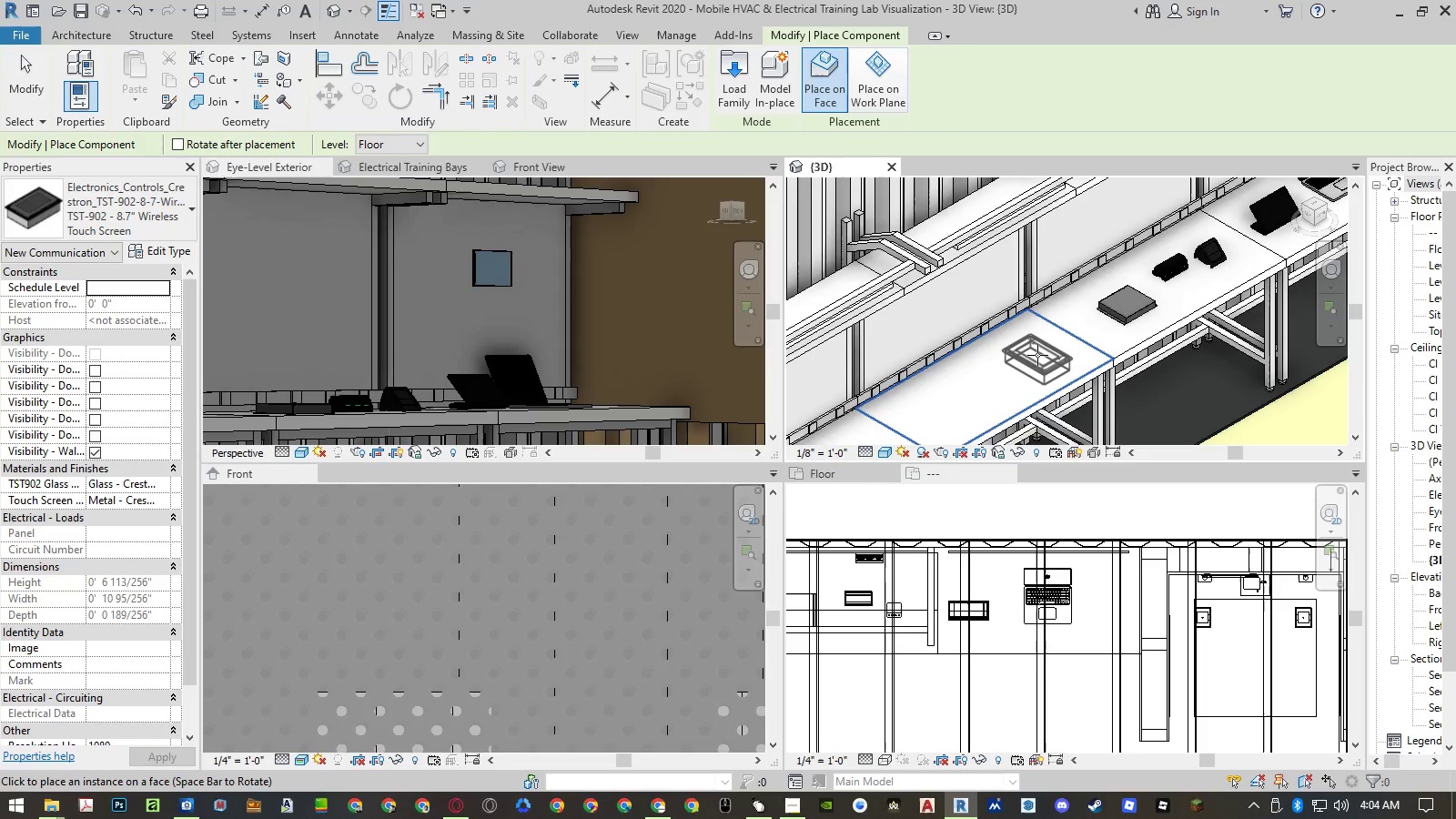 
left_click([1037, 355])
 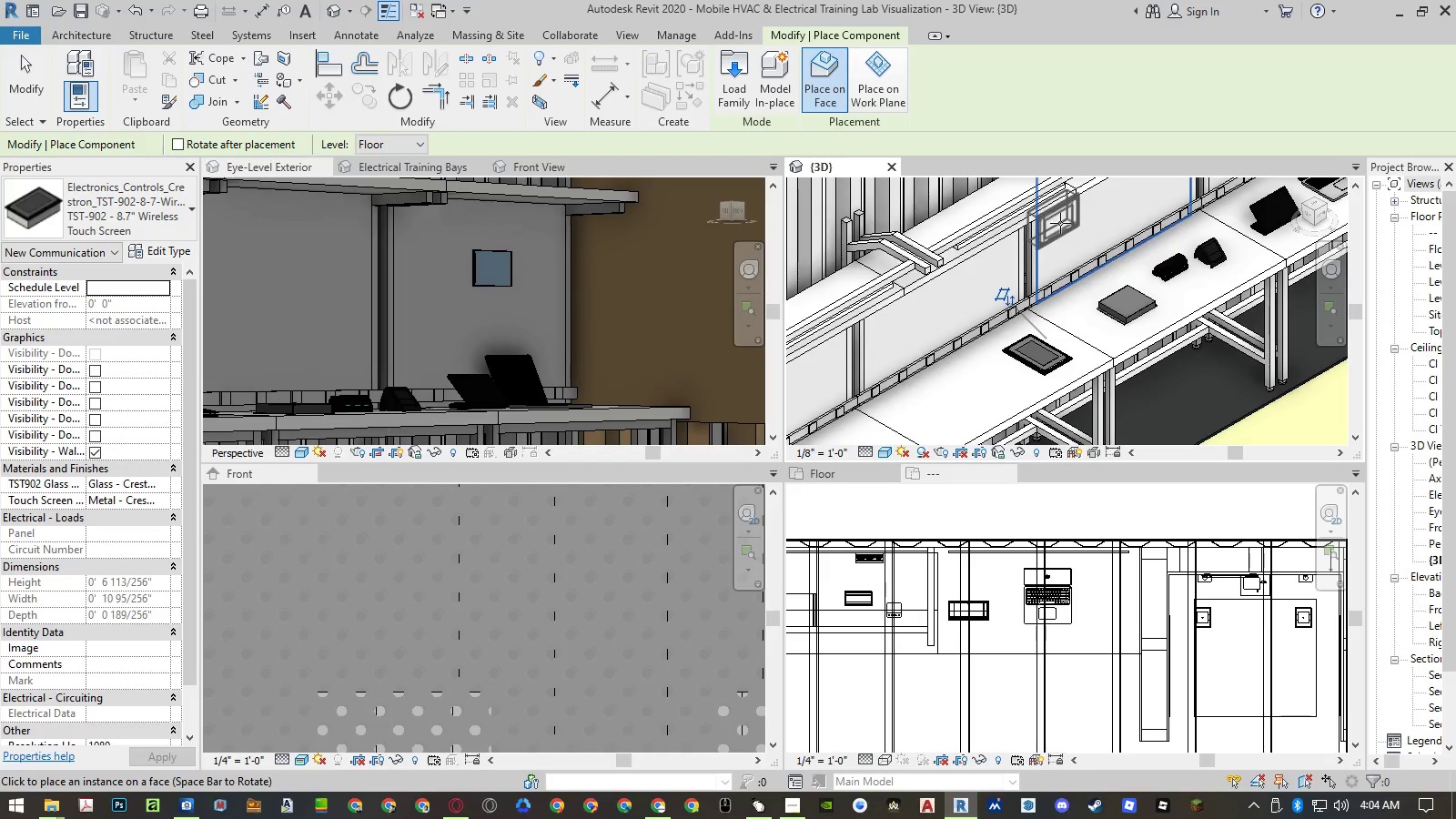 
left_click([1079, 227])
 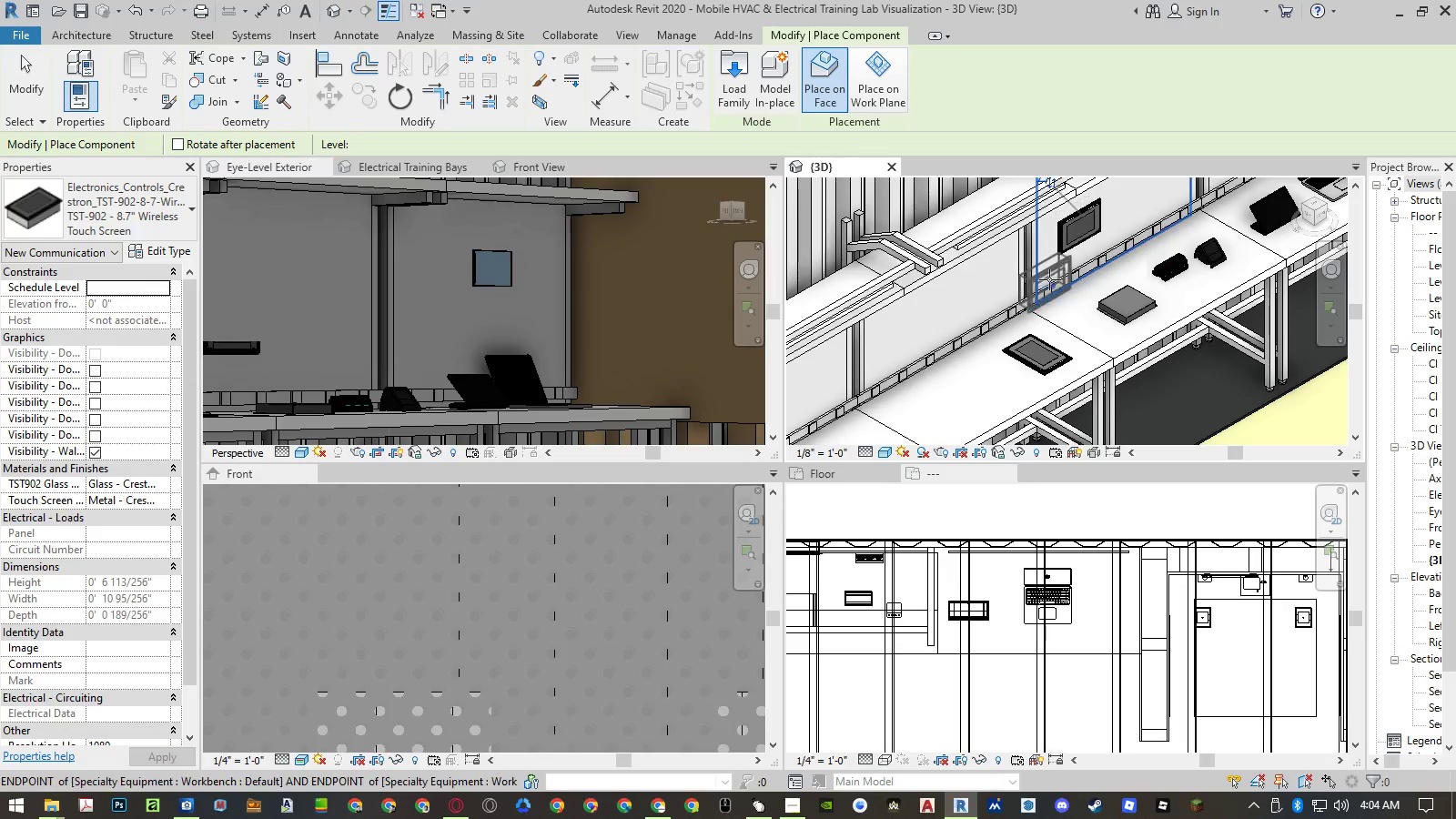 
key(Escape)
 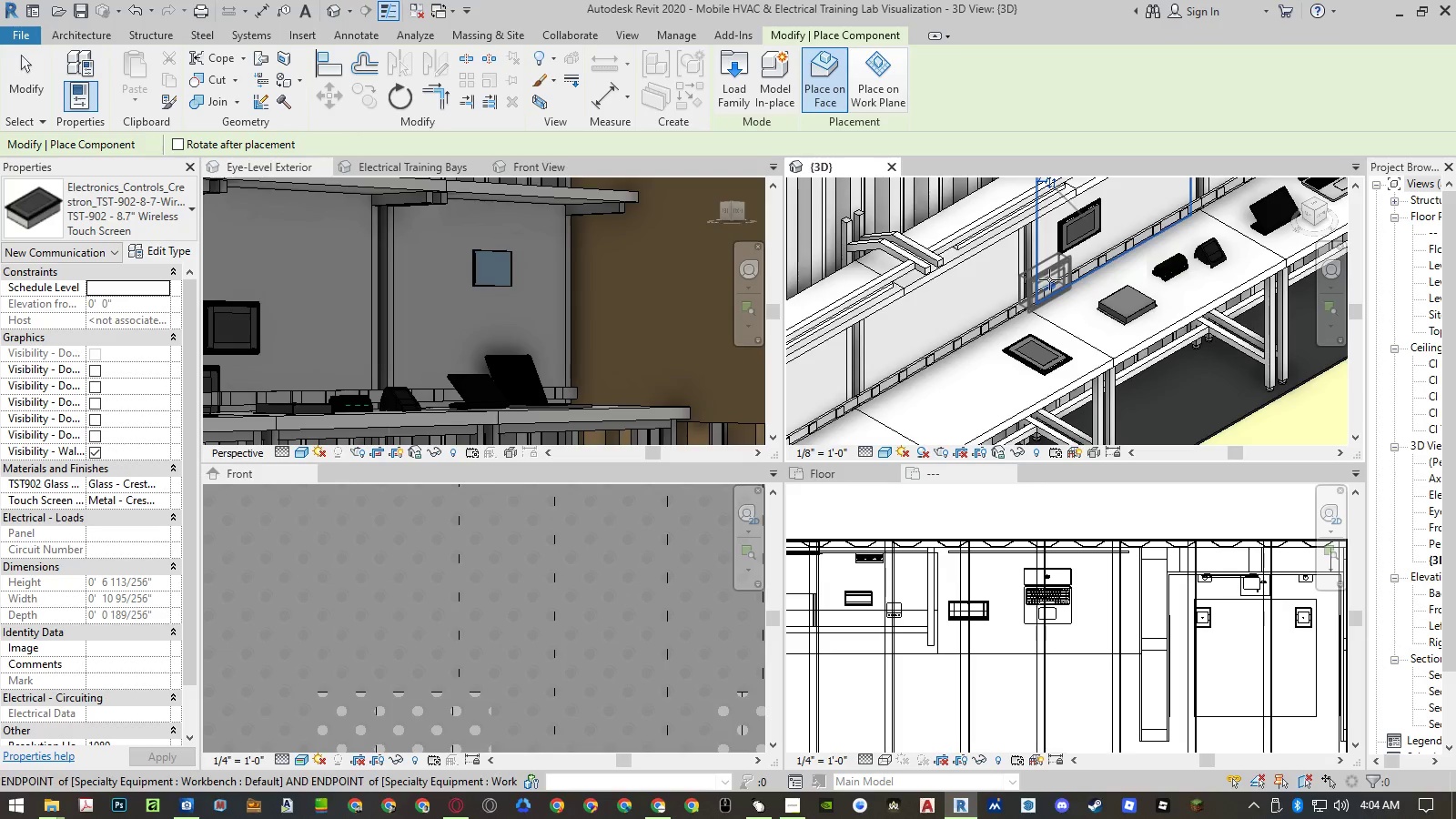 
key(Escape)
 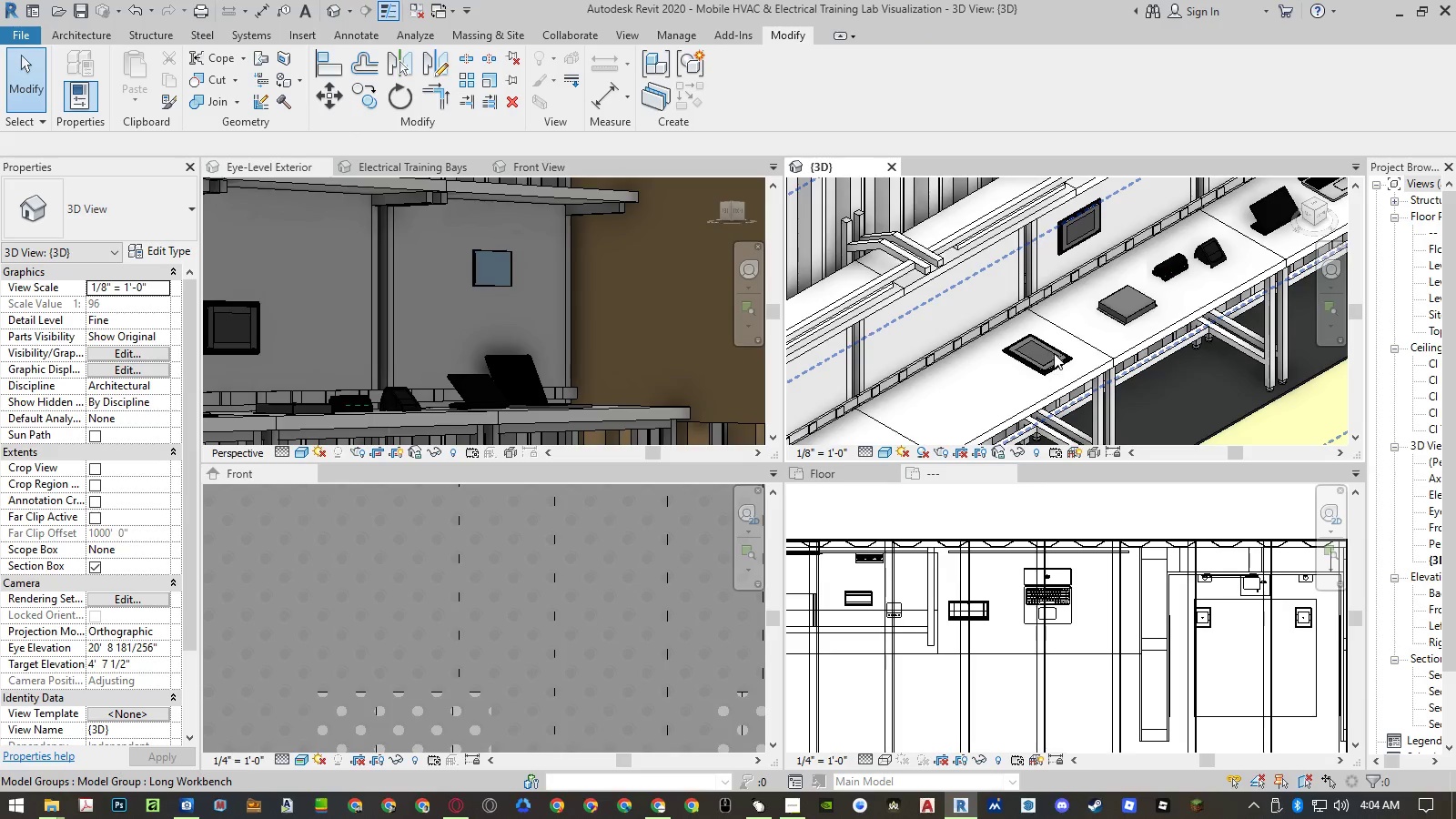 
scroll: coordinate [1063, 353], scroll_direction: up, amount: 4.0
 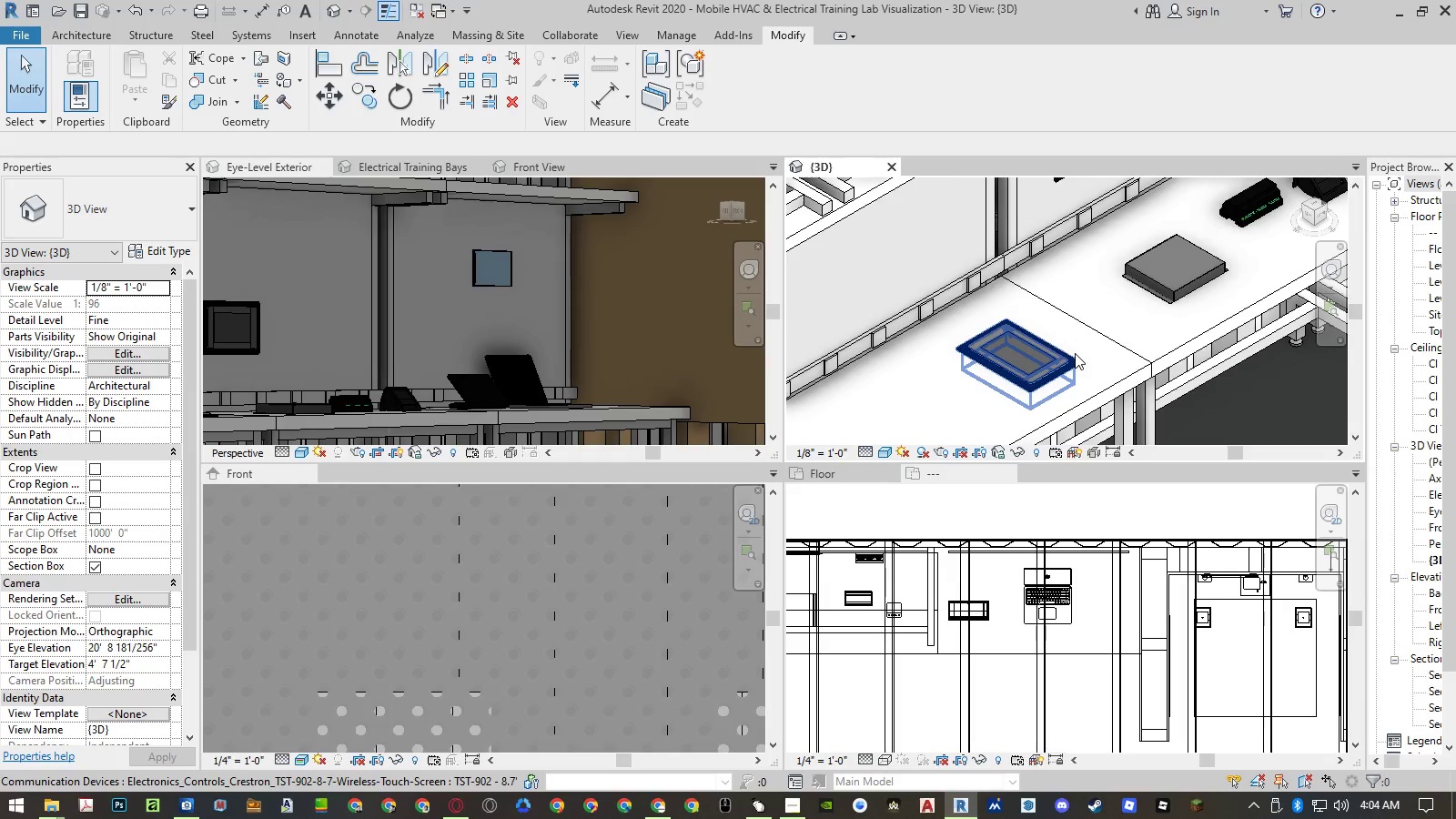 
left_click([1075, 353])
 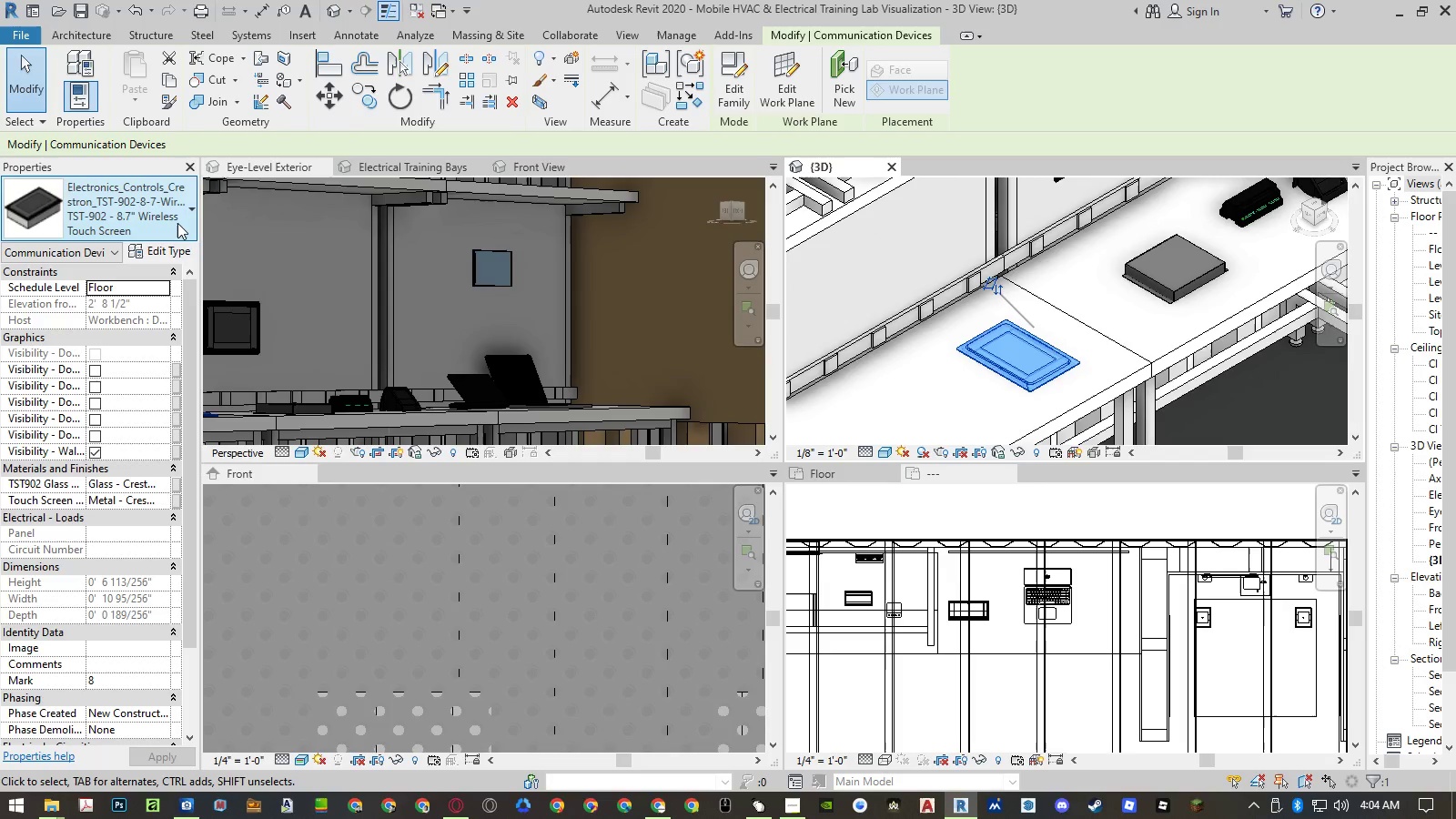 
left_click([172, 225])
 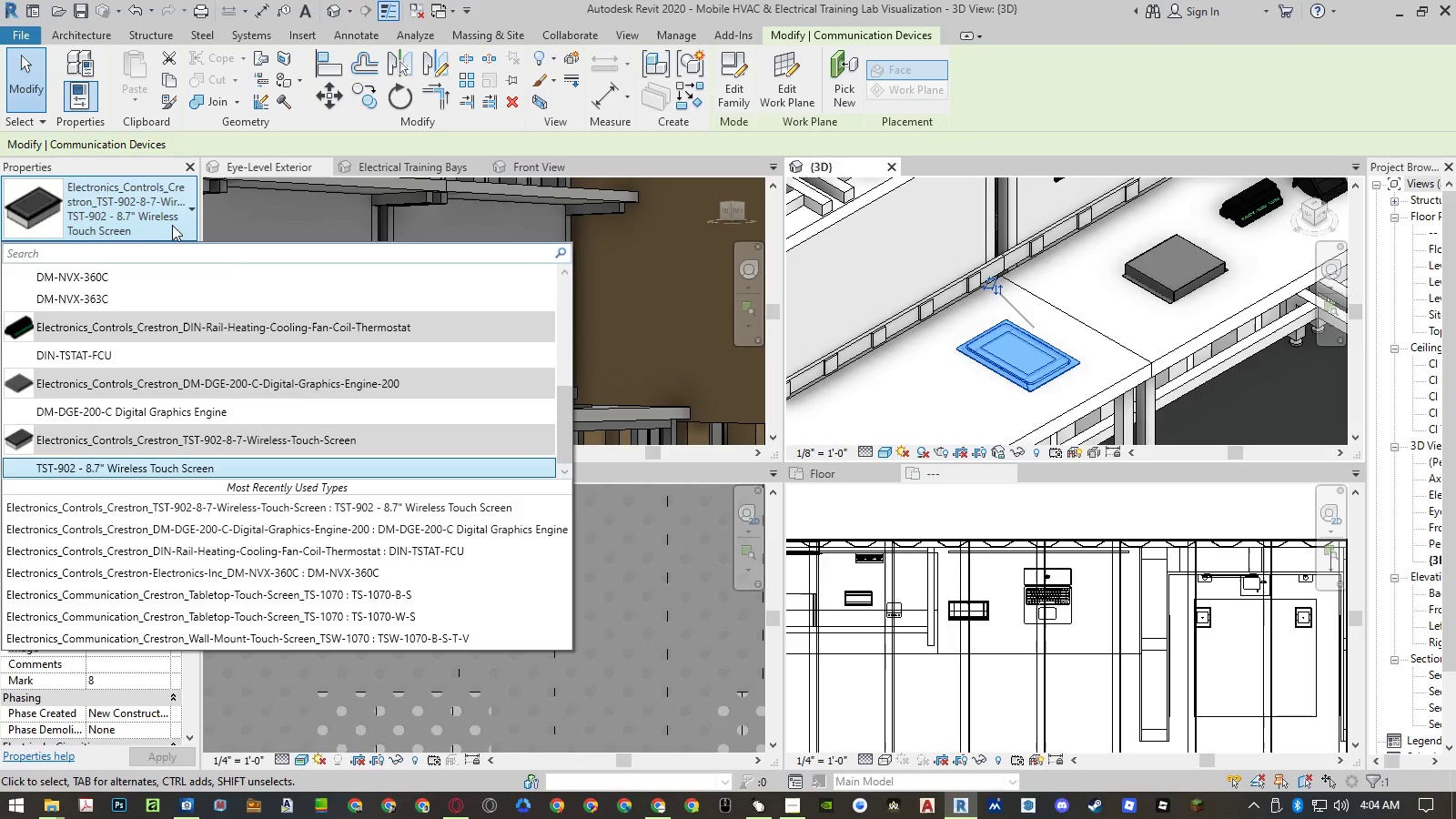 
scroll: coordinate [177, 362], scroll_direction: down, amount: 2.0
 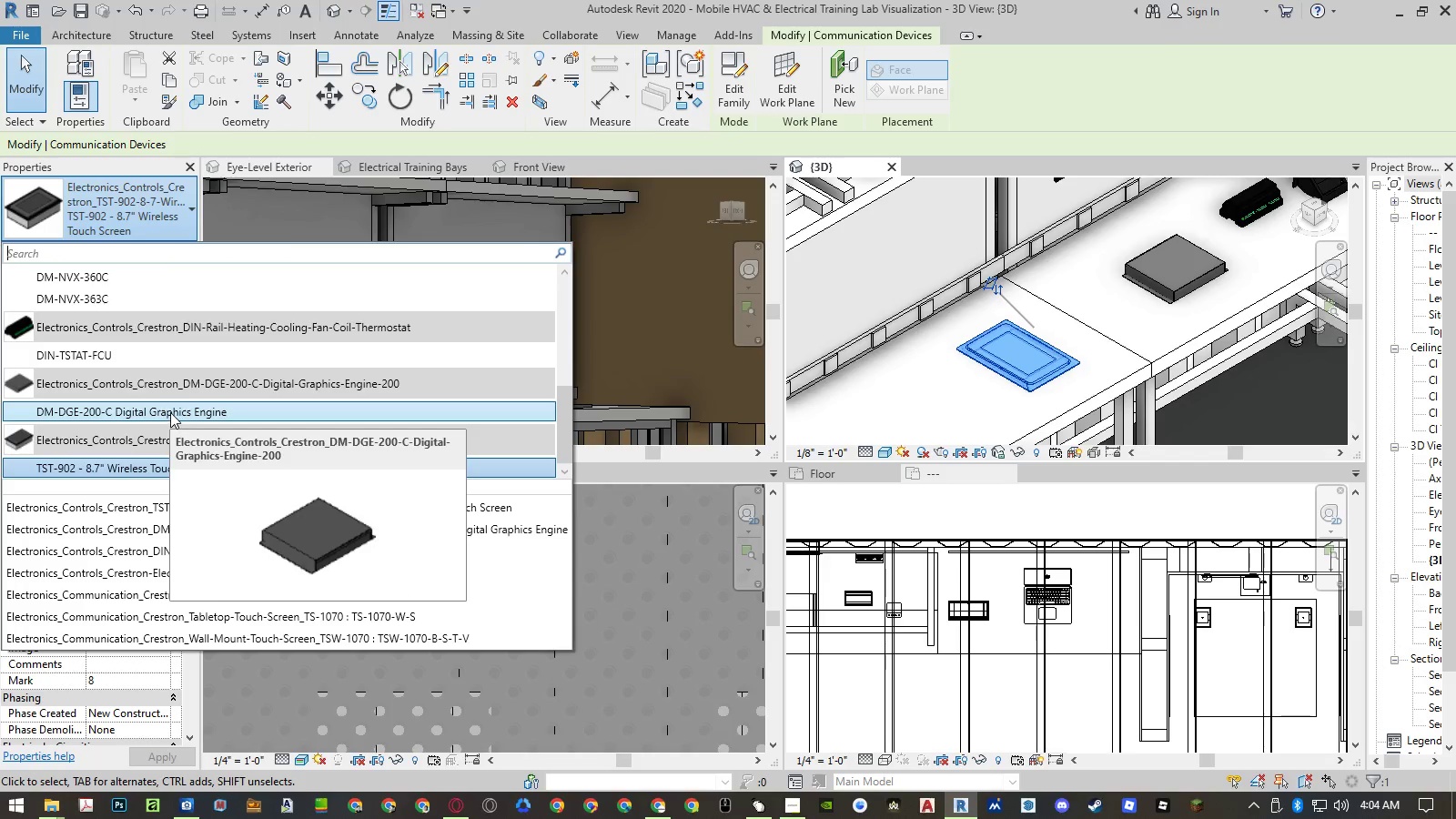 
key(Escape)
 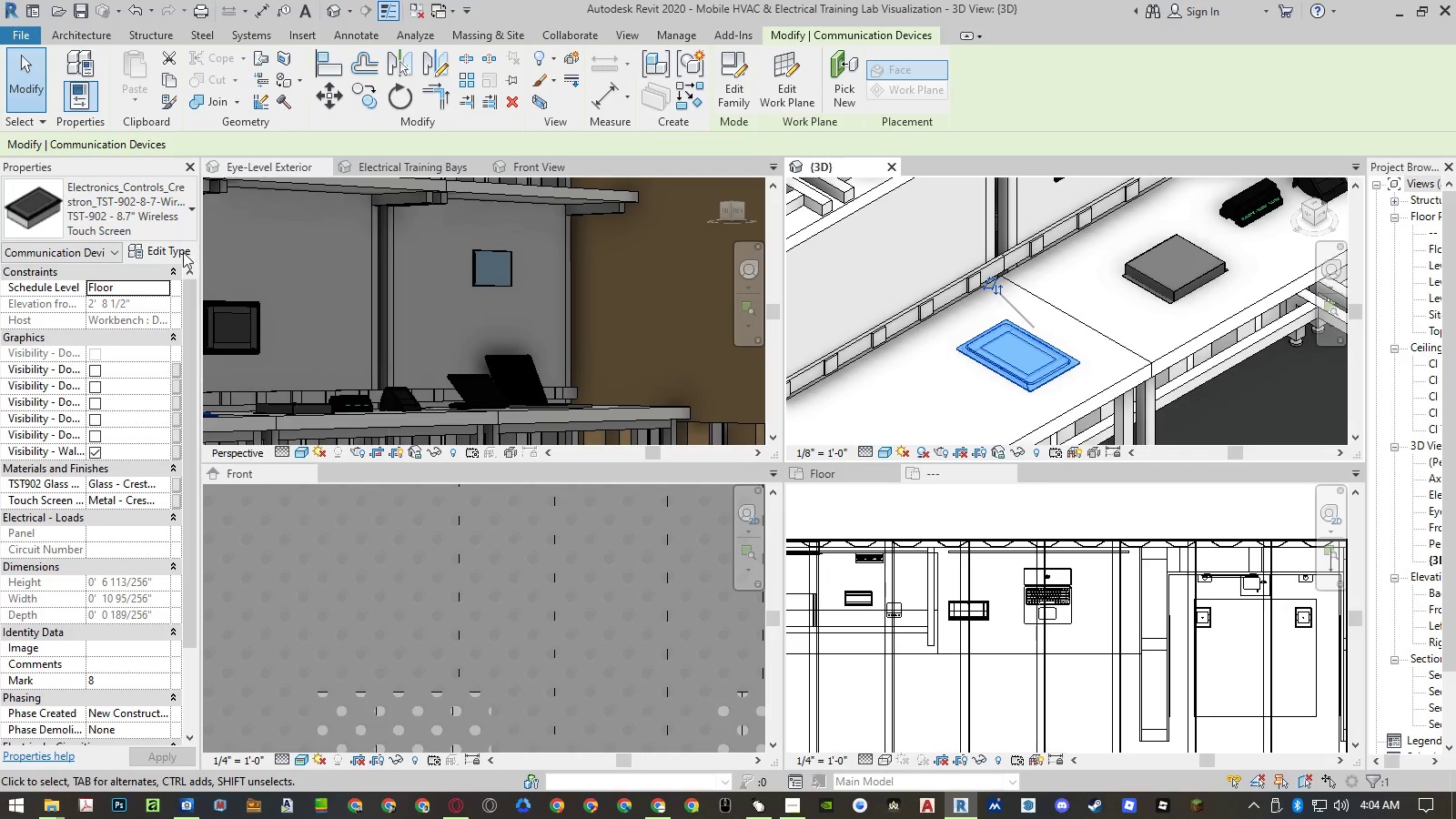 
left_click([183, 252])
 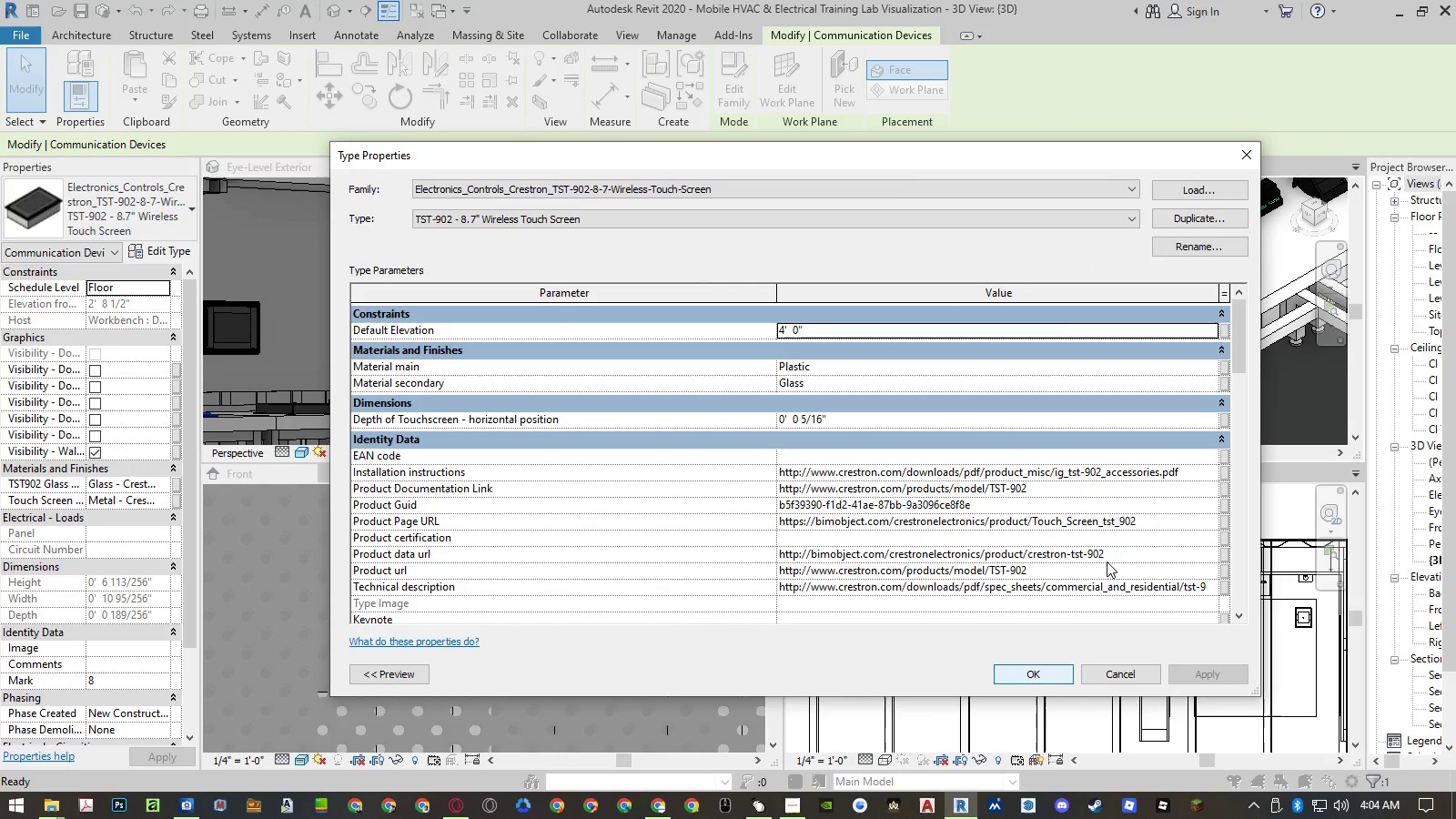 
scroll: coordinate [1021, 484], scroll_direction: down, amount: 10.0
 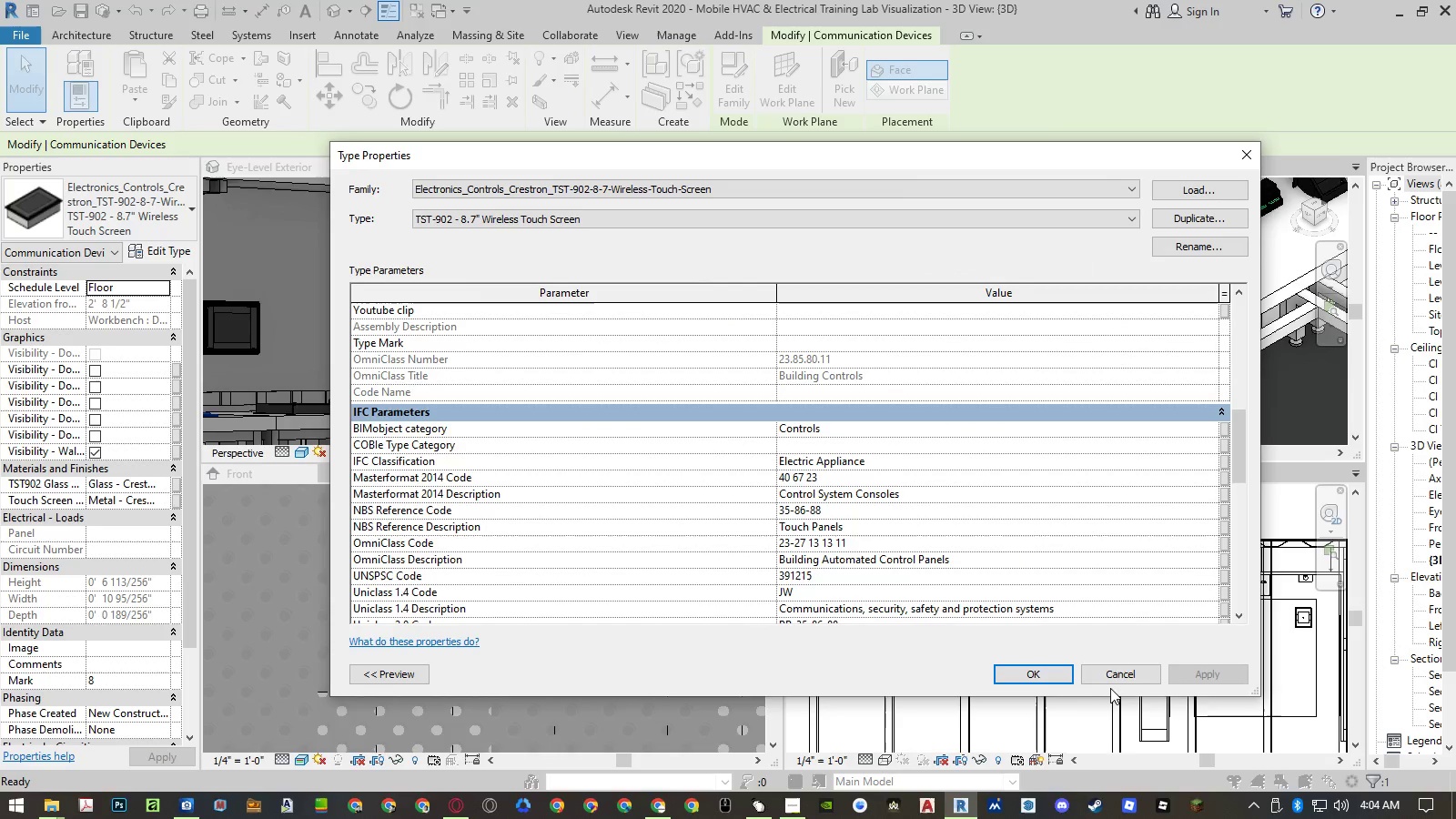 
left_click([1112, 682])
 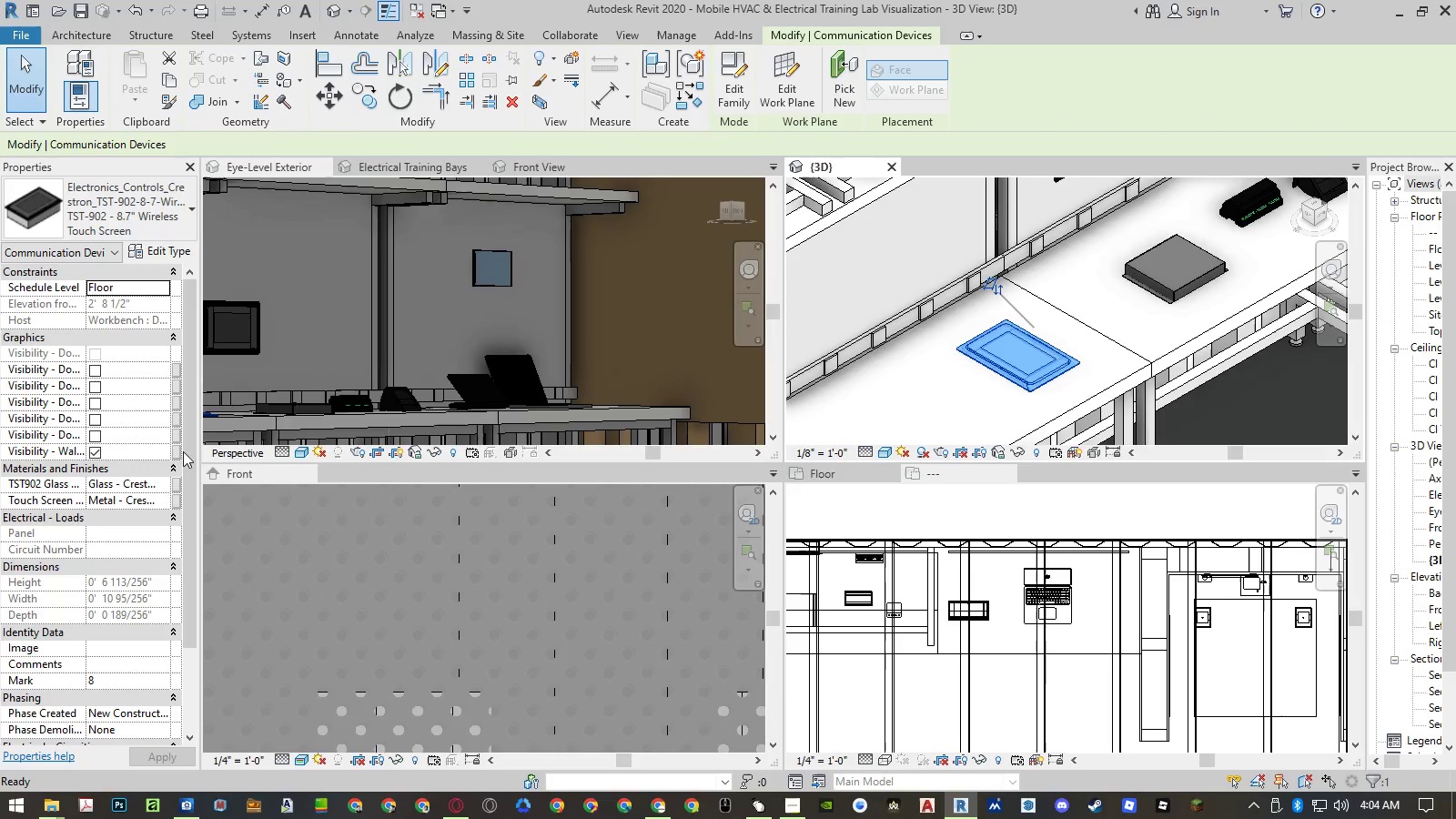 
scroll: coordinate [132, 513], scroll_direction: down, amount: 7.0
 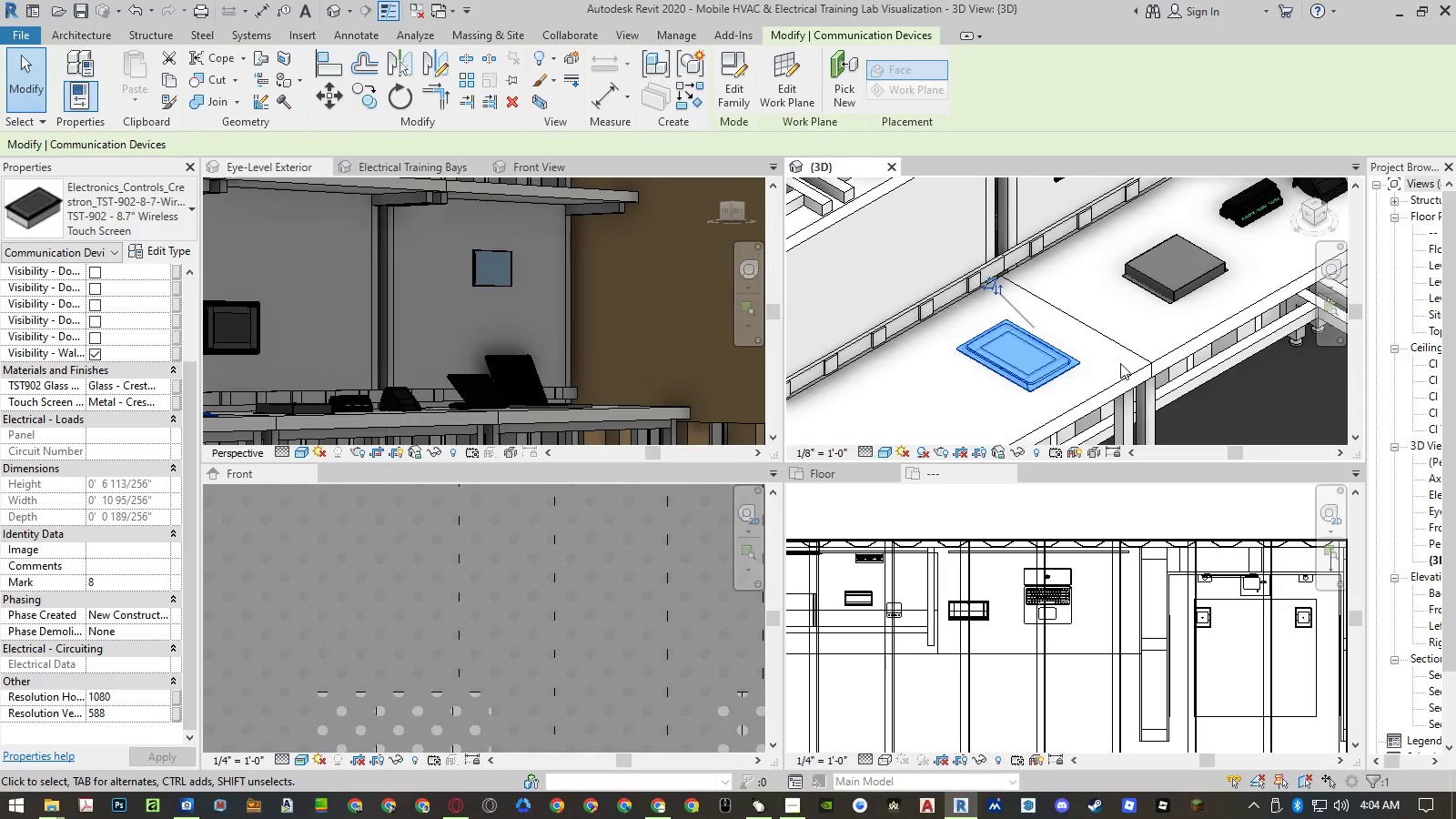 
key(Escape)
 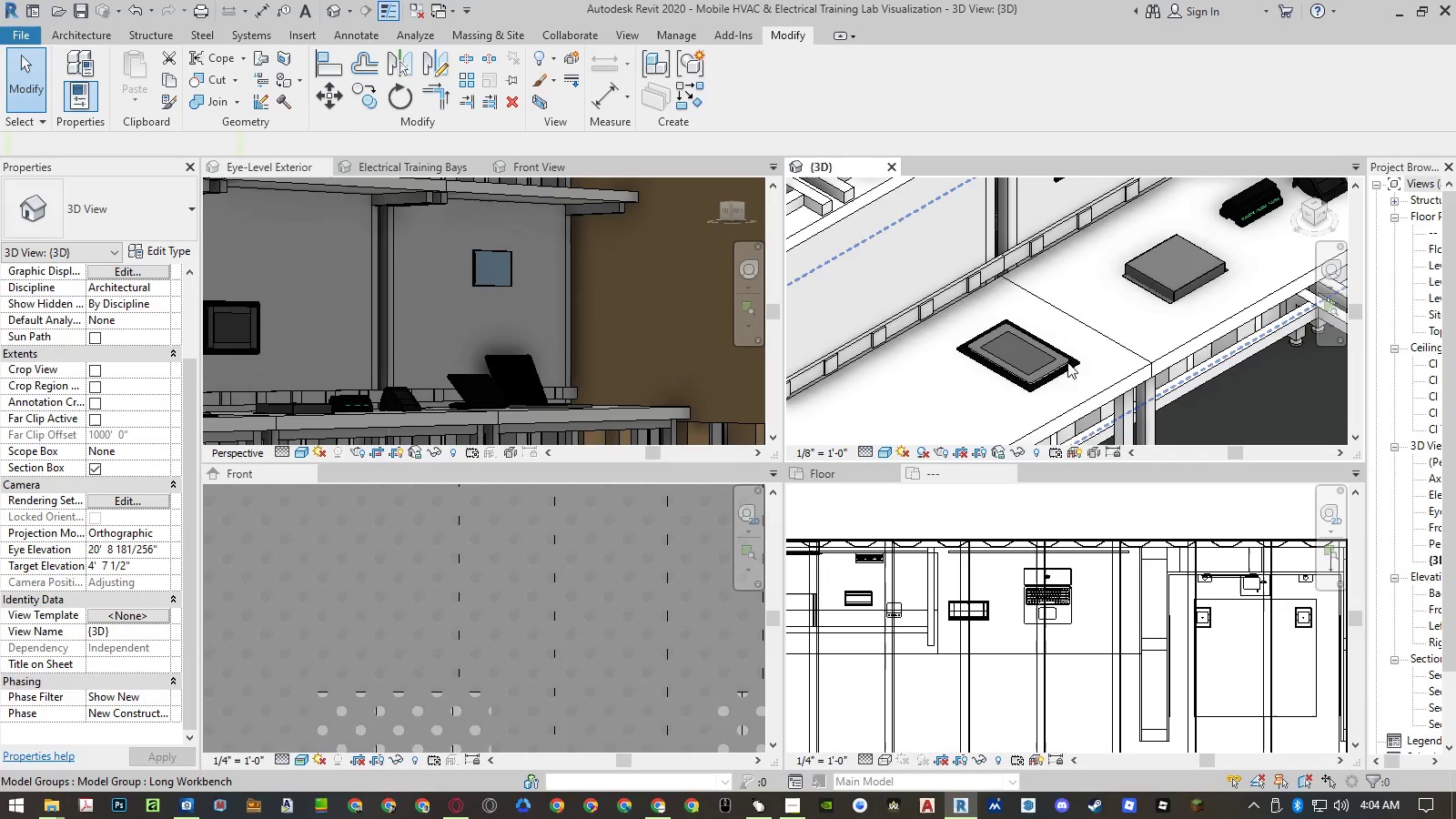 
left_click([1067, 362])
 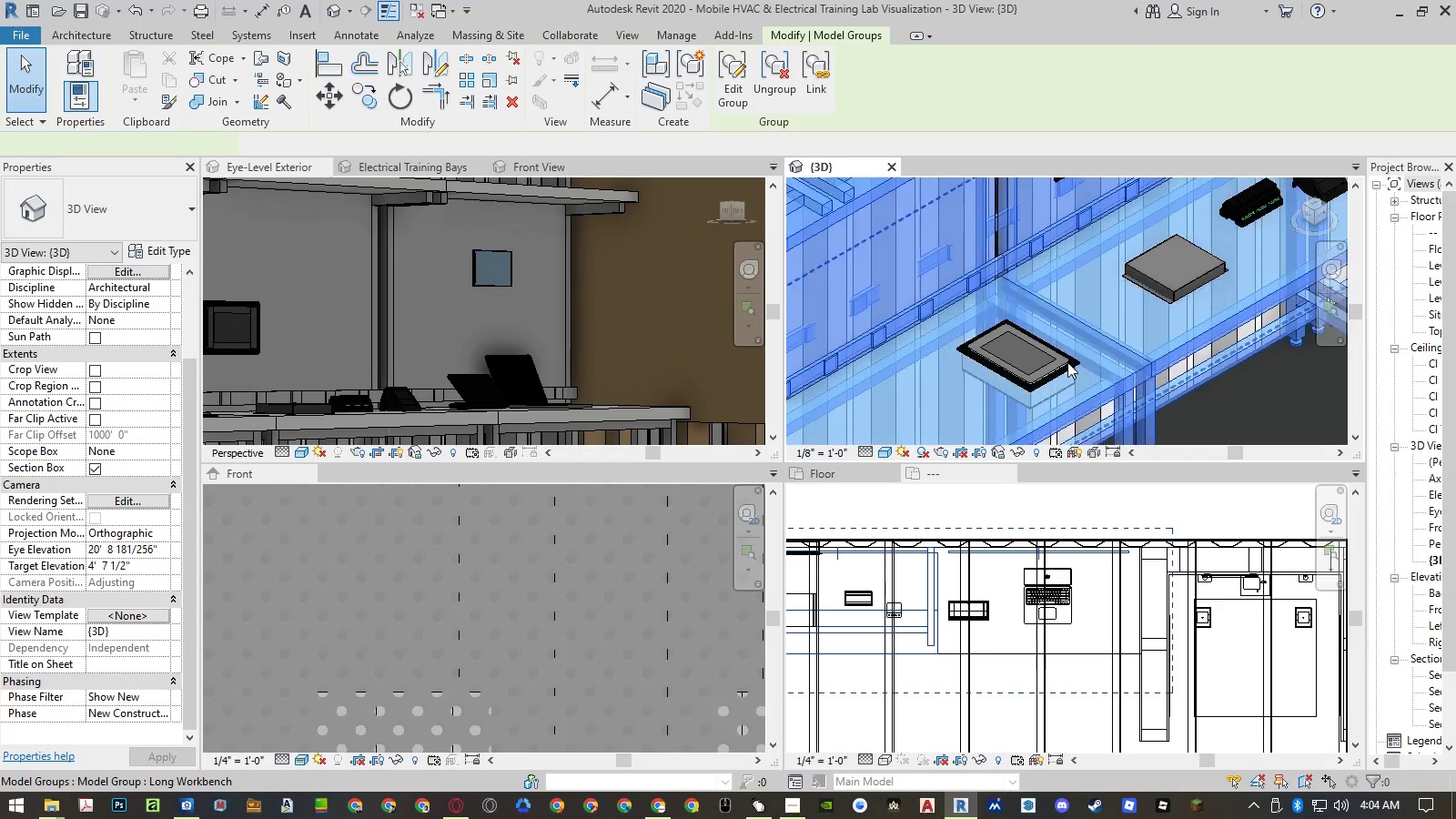 
key(Escape)
 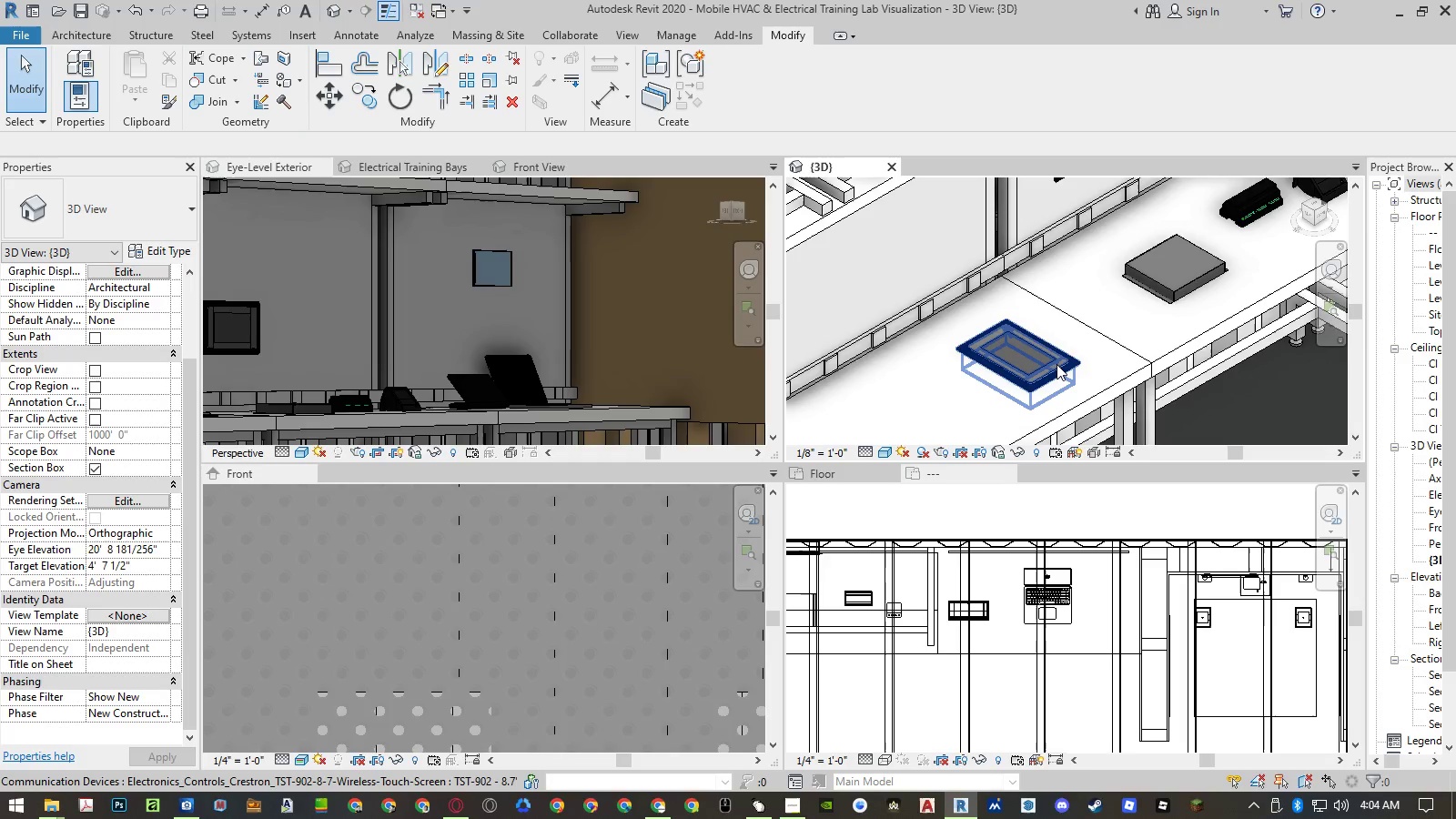 
left_click([1057, 364])
 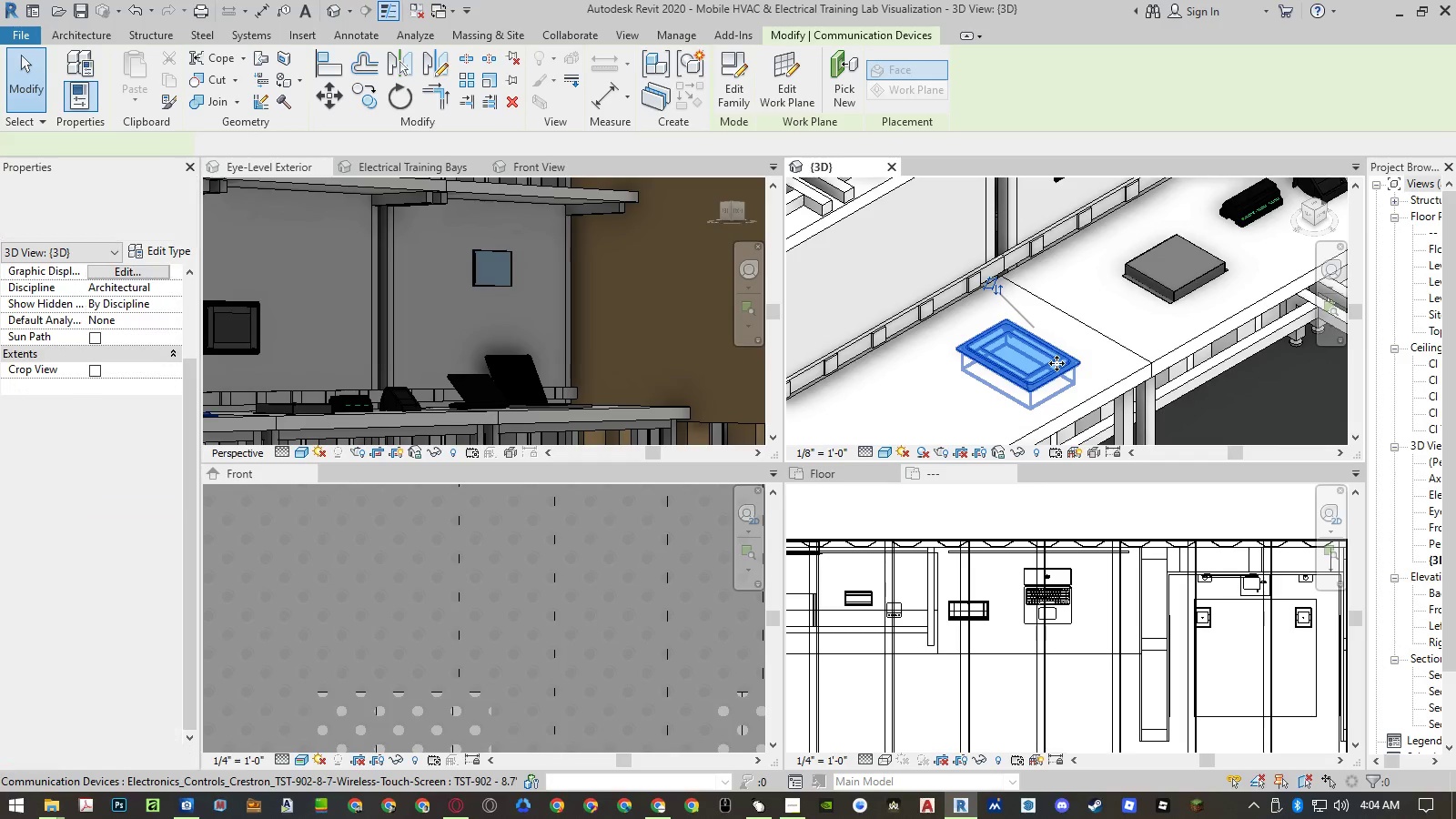 
key(Delete)
 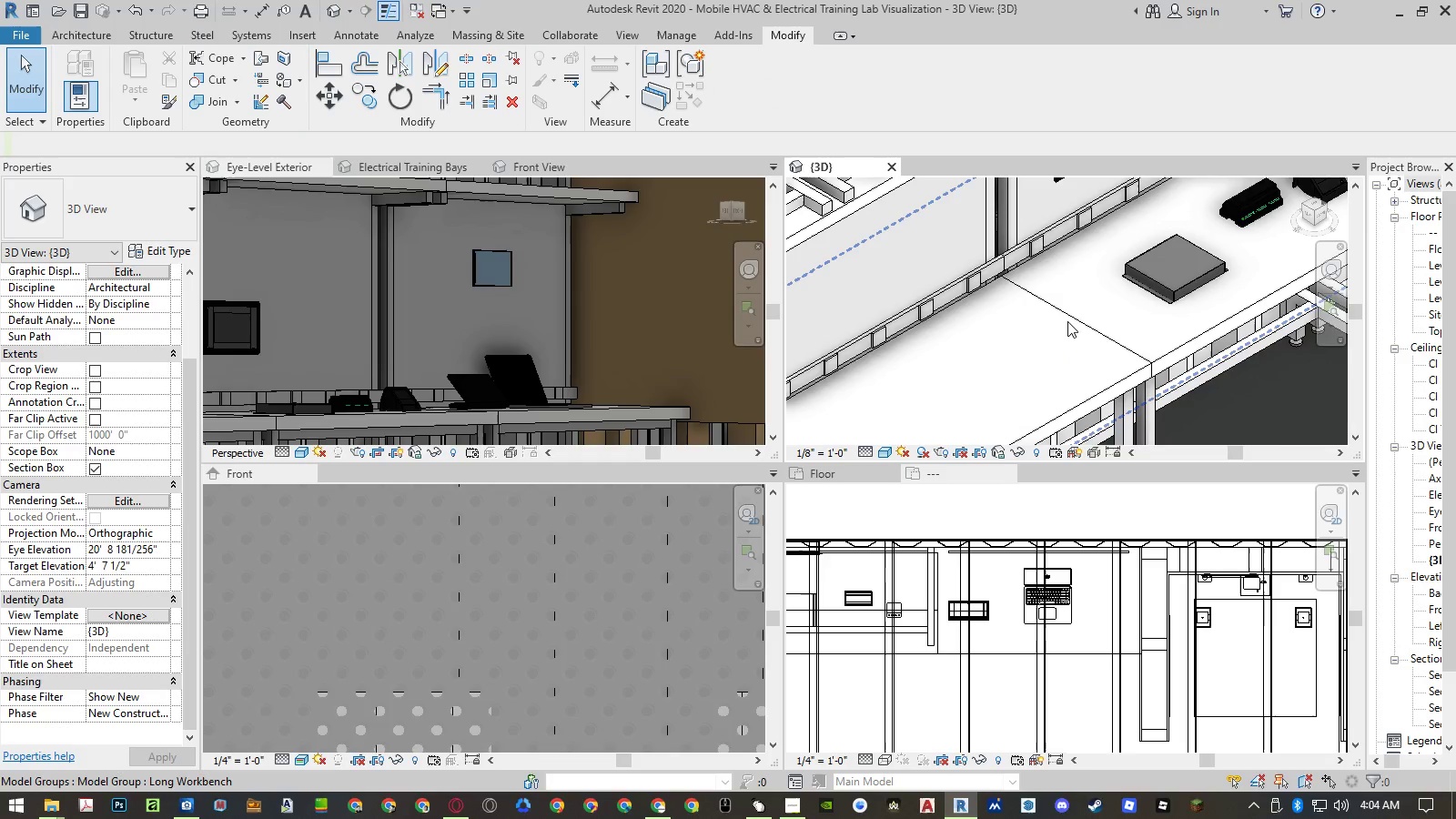 
scroll: coordinate [1046, 339], scroll_direction: down, amount: 8.0
 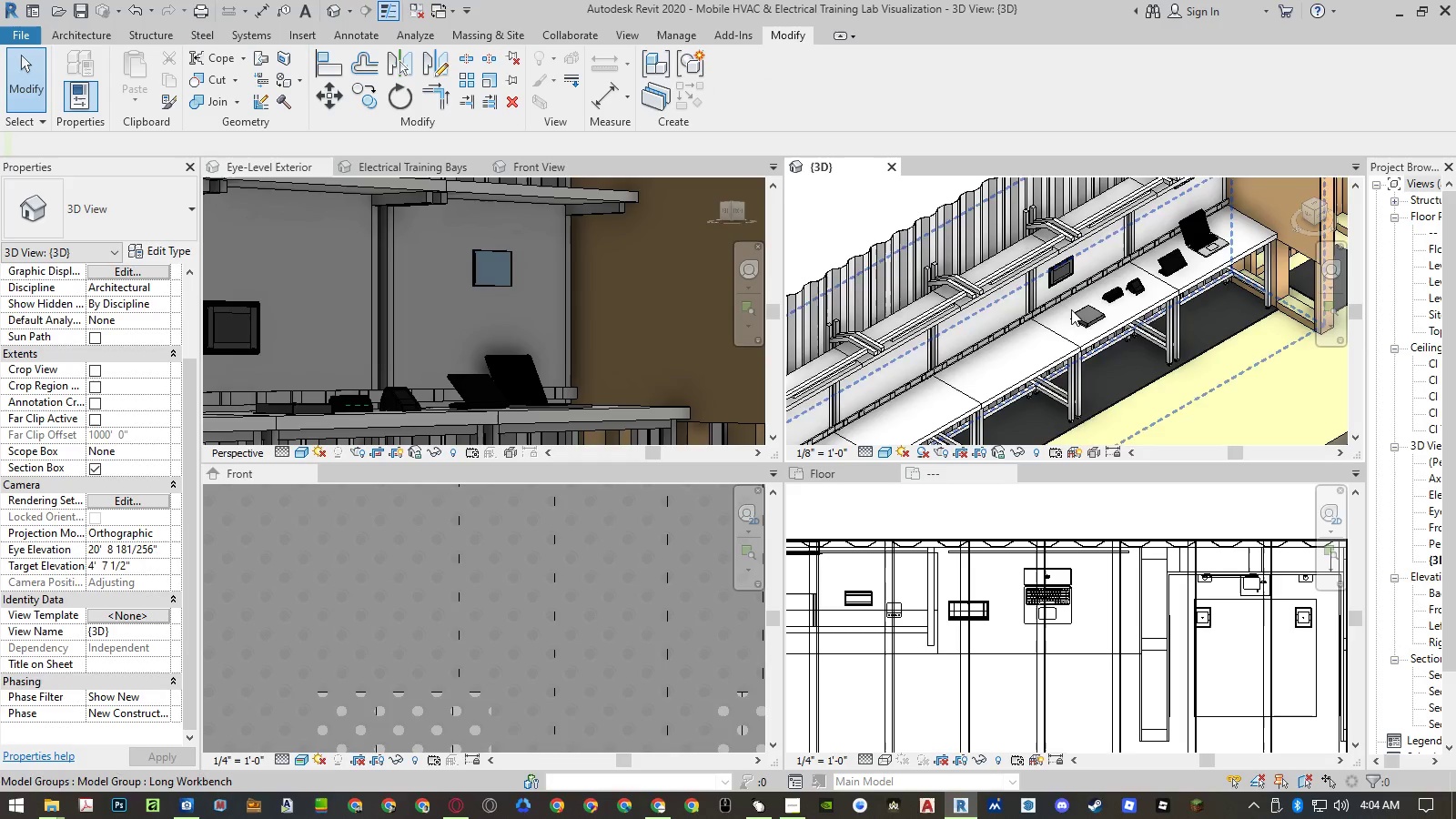 
scroll: coordinate [1164, 214], scroll_direction: up, amount: 3.0
 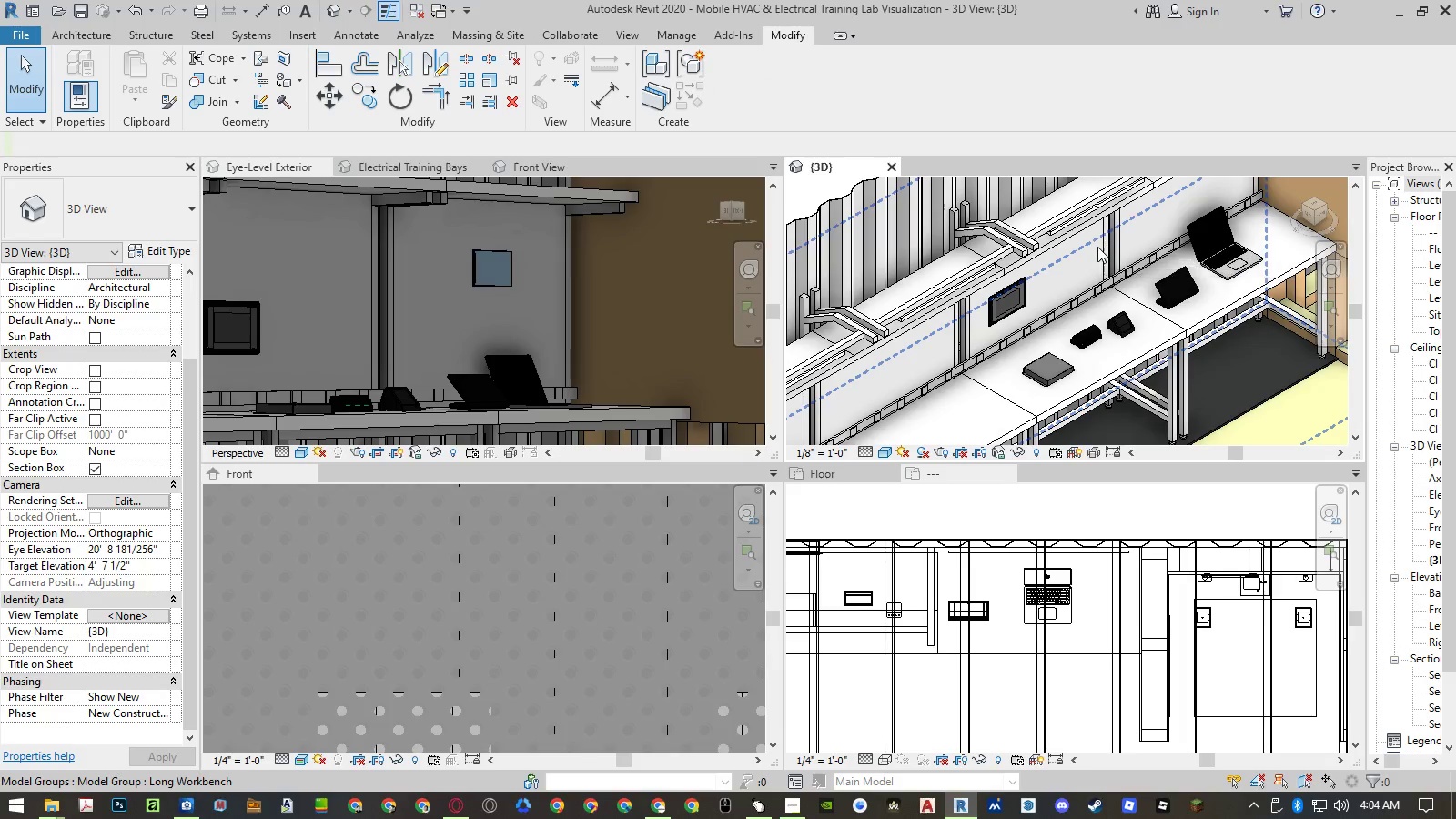 
left_click([1016, 281])
 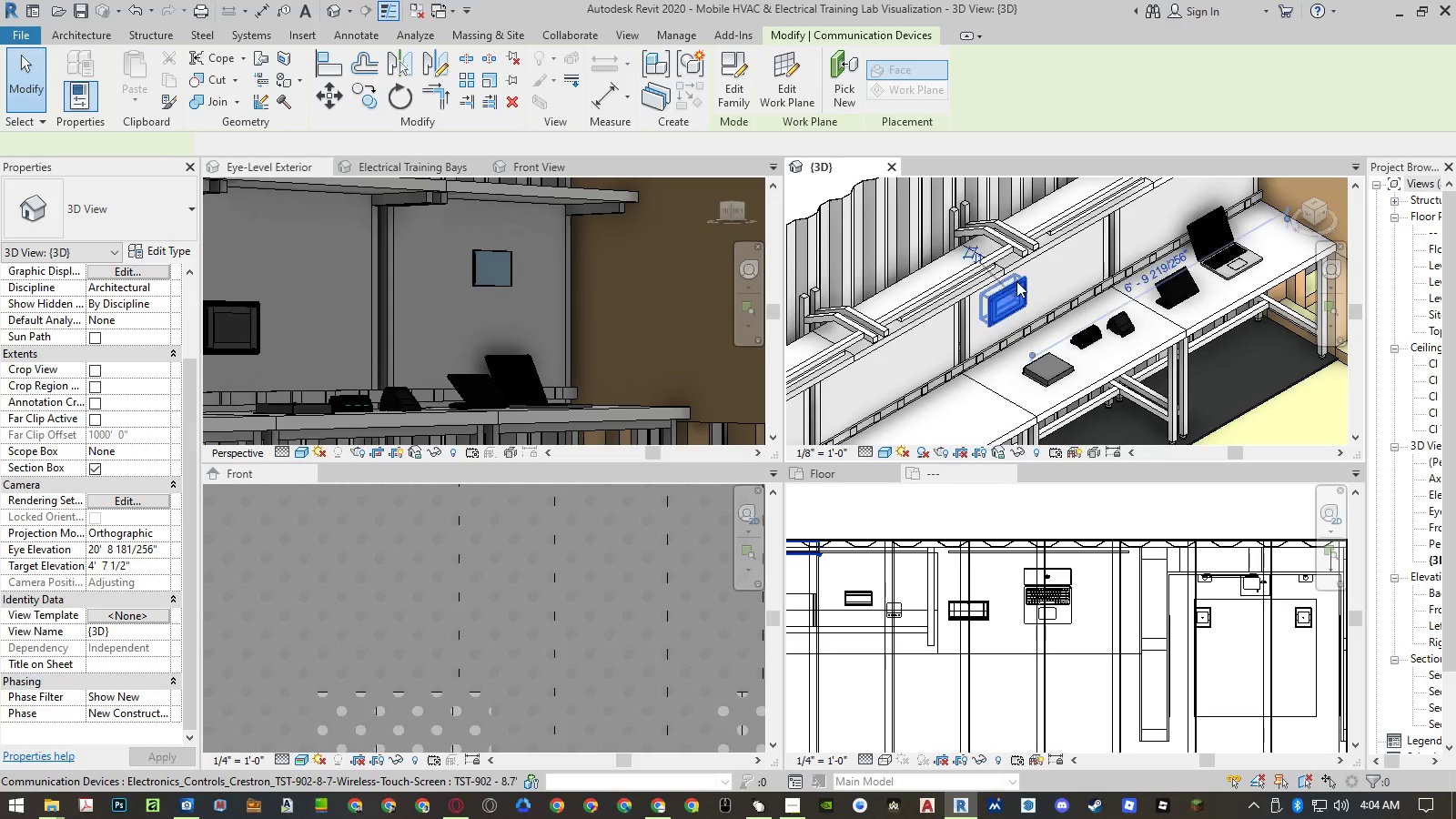 
key(Delete)
 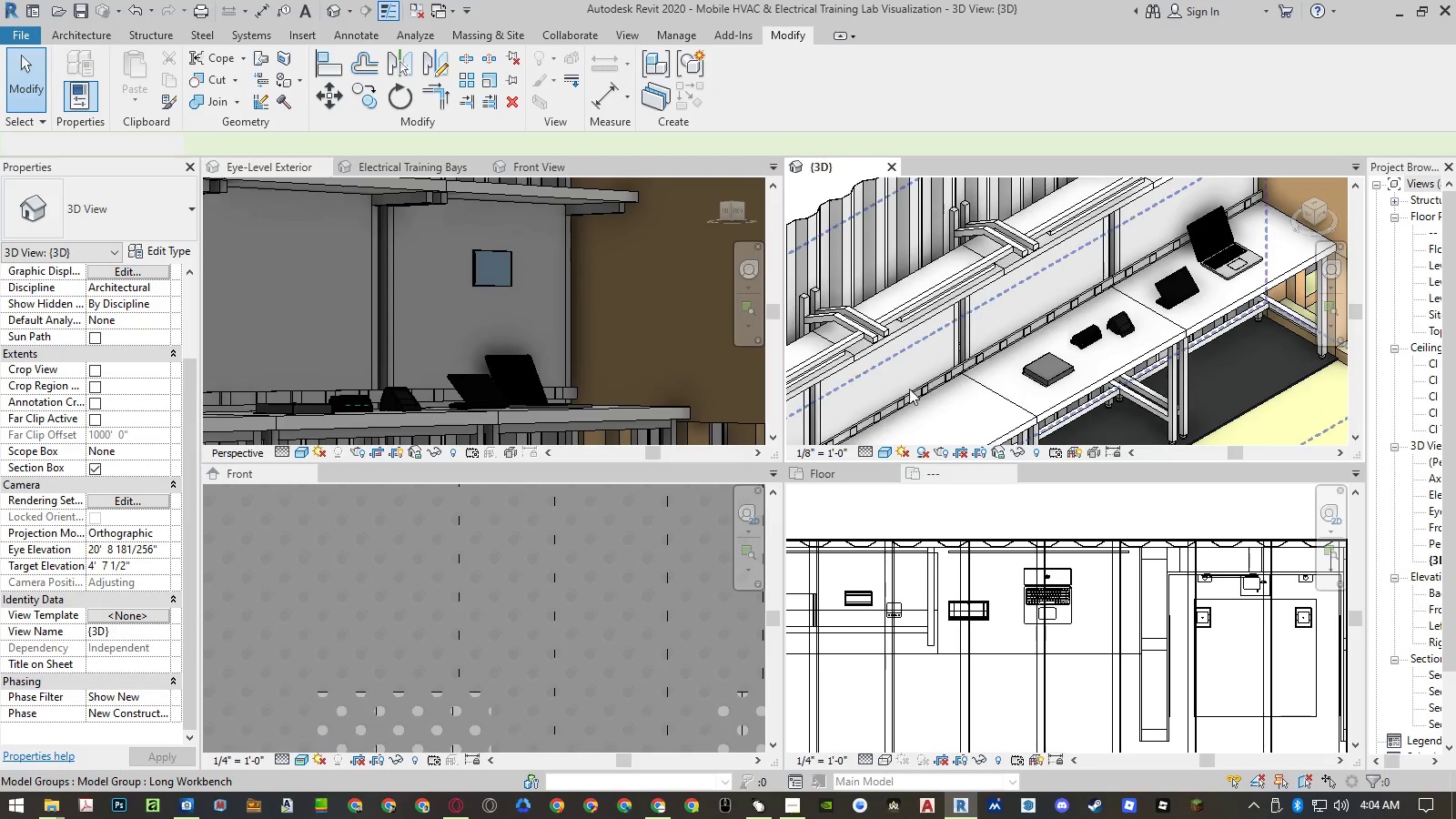 
scroll: coordinate [908, 389], scroll_direction: down, amount: 5.0
 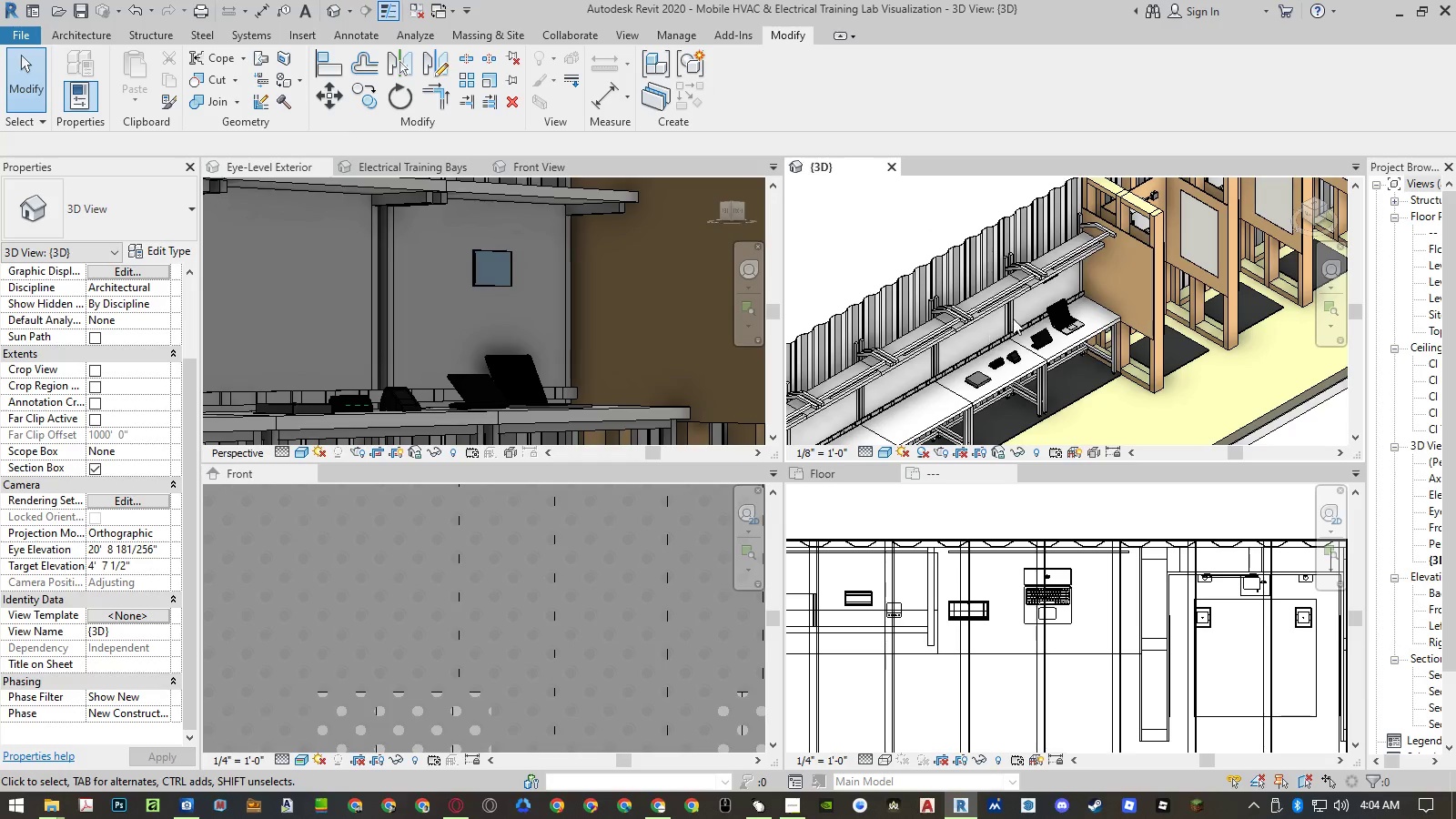 
scroll: coordinate [1062, 272], scroll_direction: up, amount: 10.0
 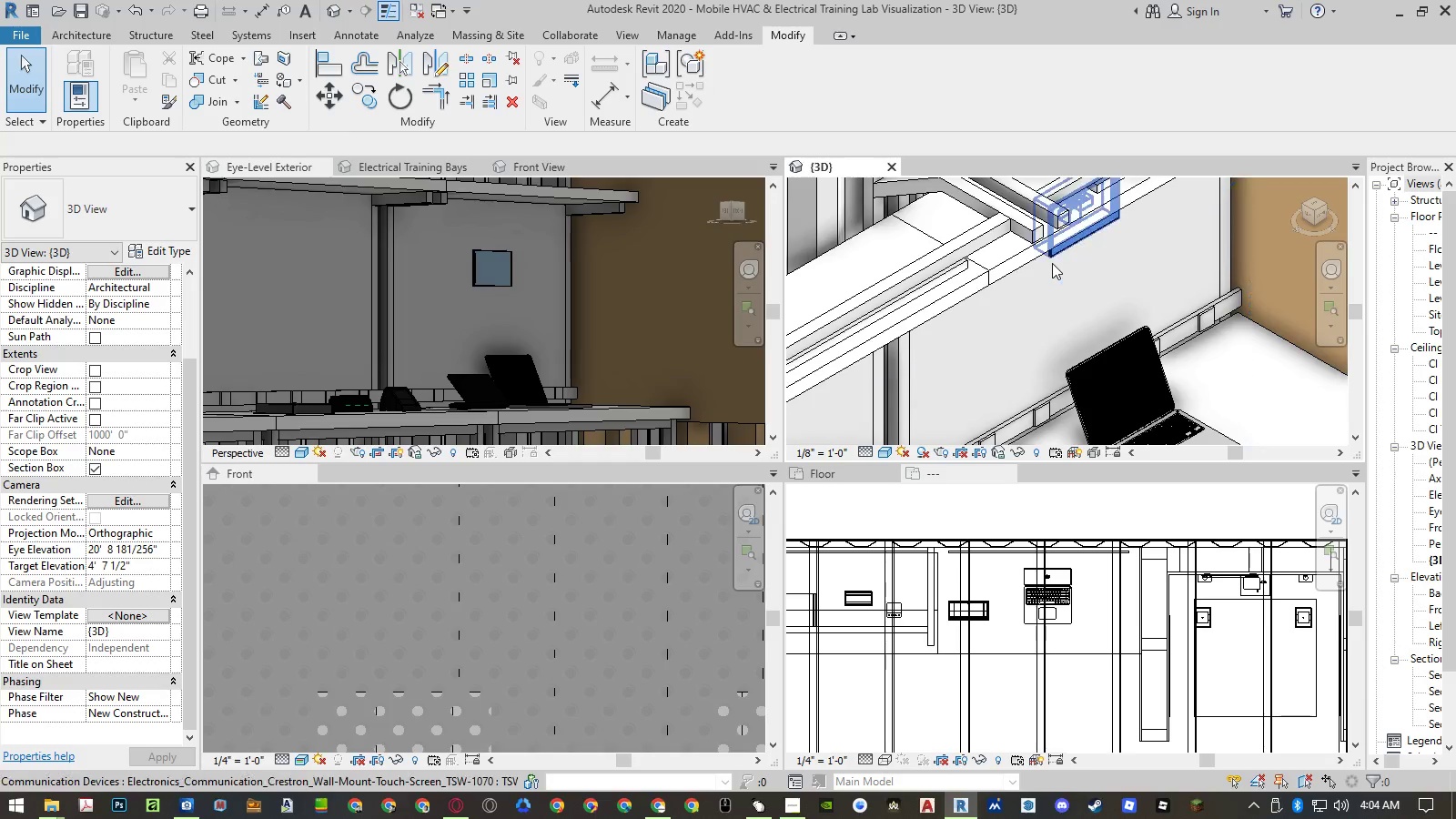 
left_click([1052, 263])
 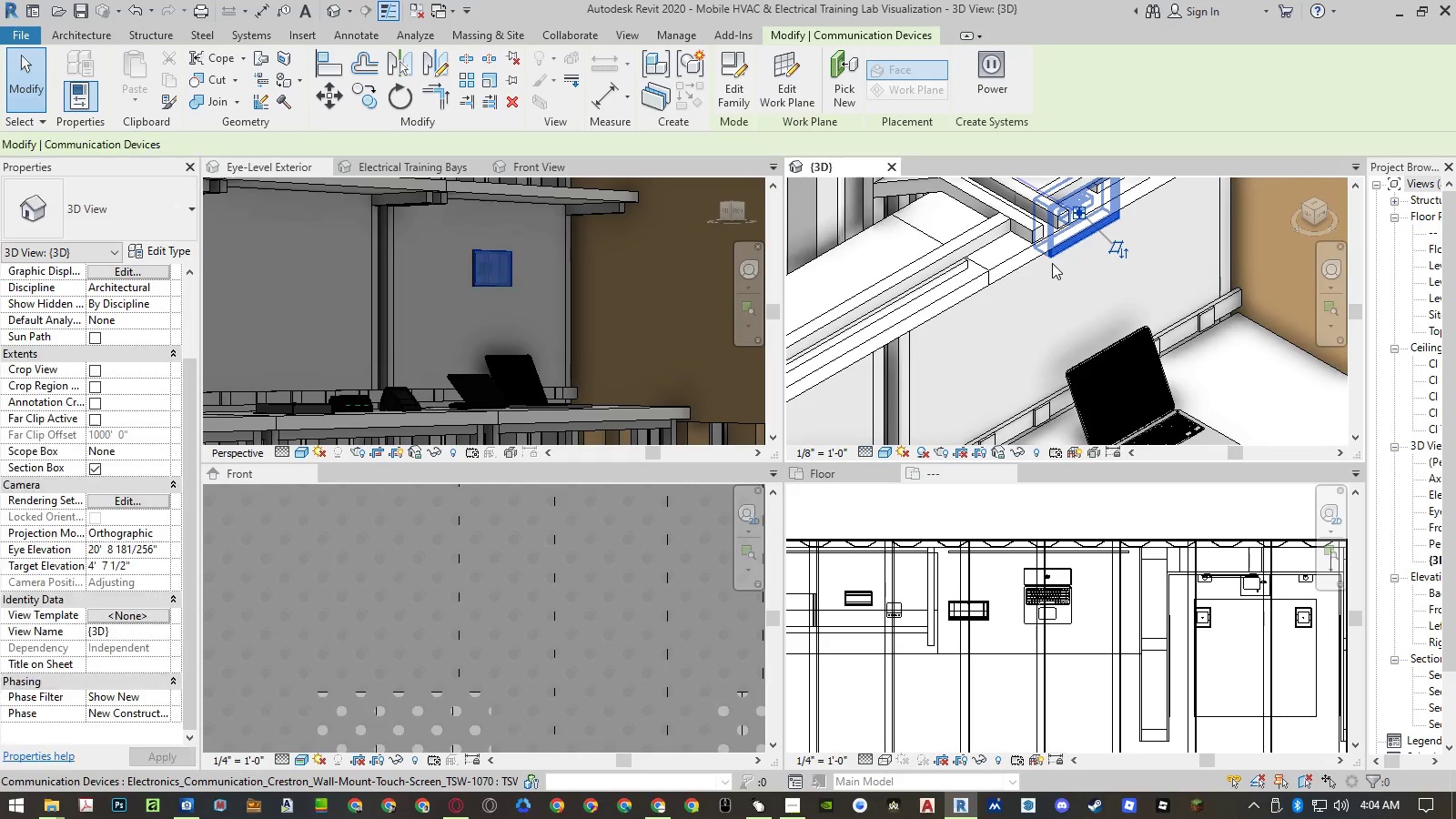 
key(Delete)
 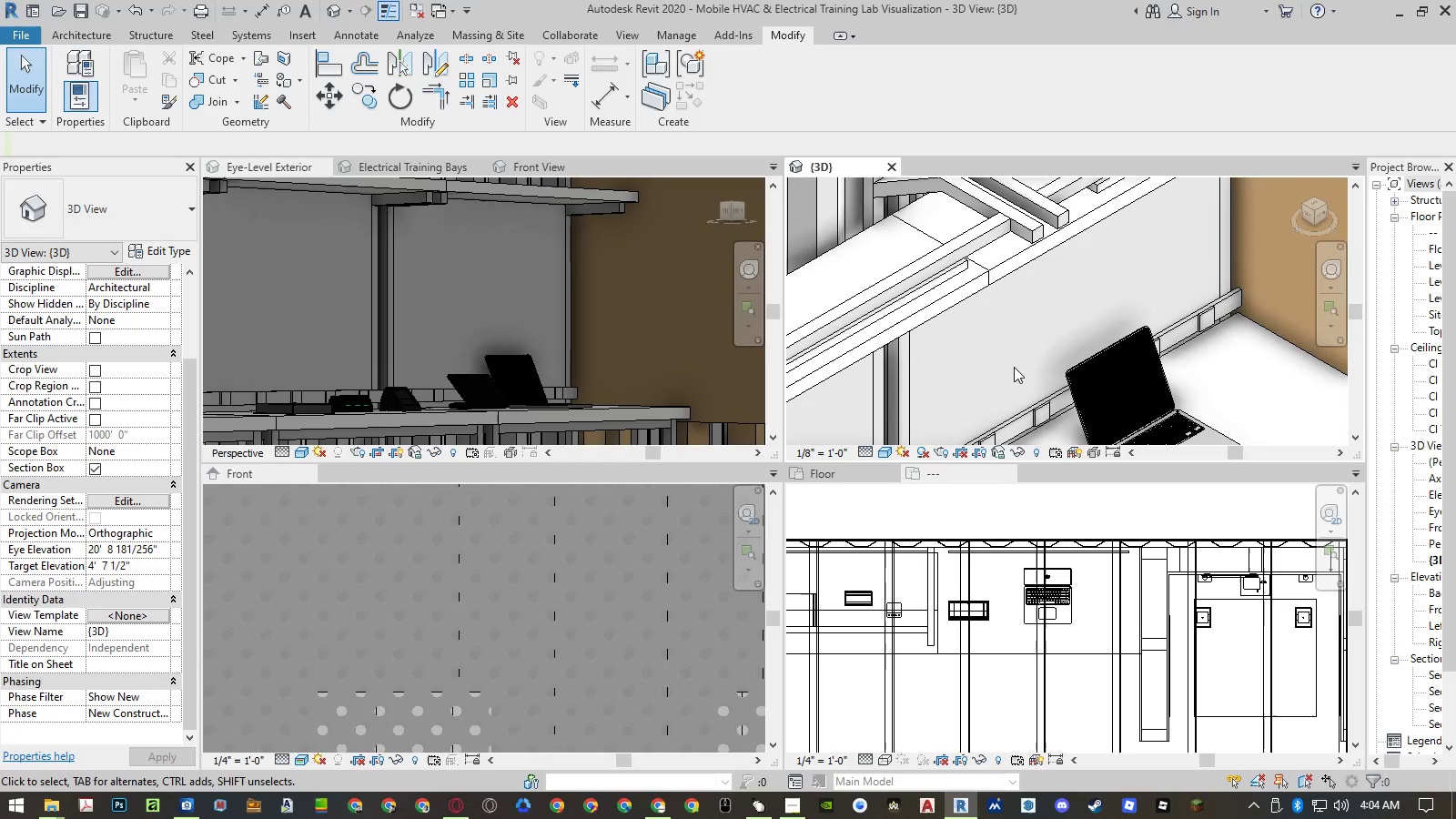 
scroll: coordinate [1168, 309], scroll_direction: down, amount: 4.0
 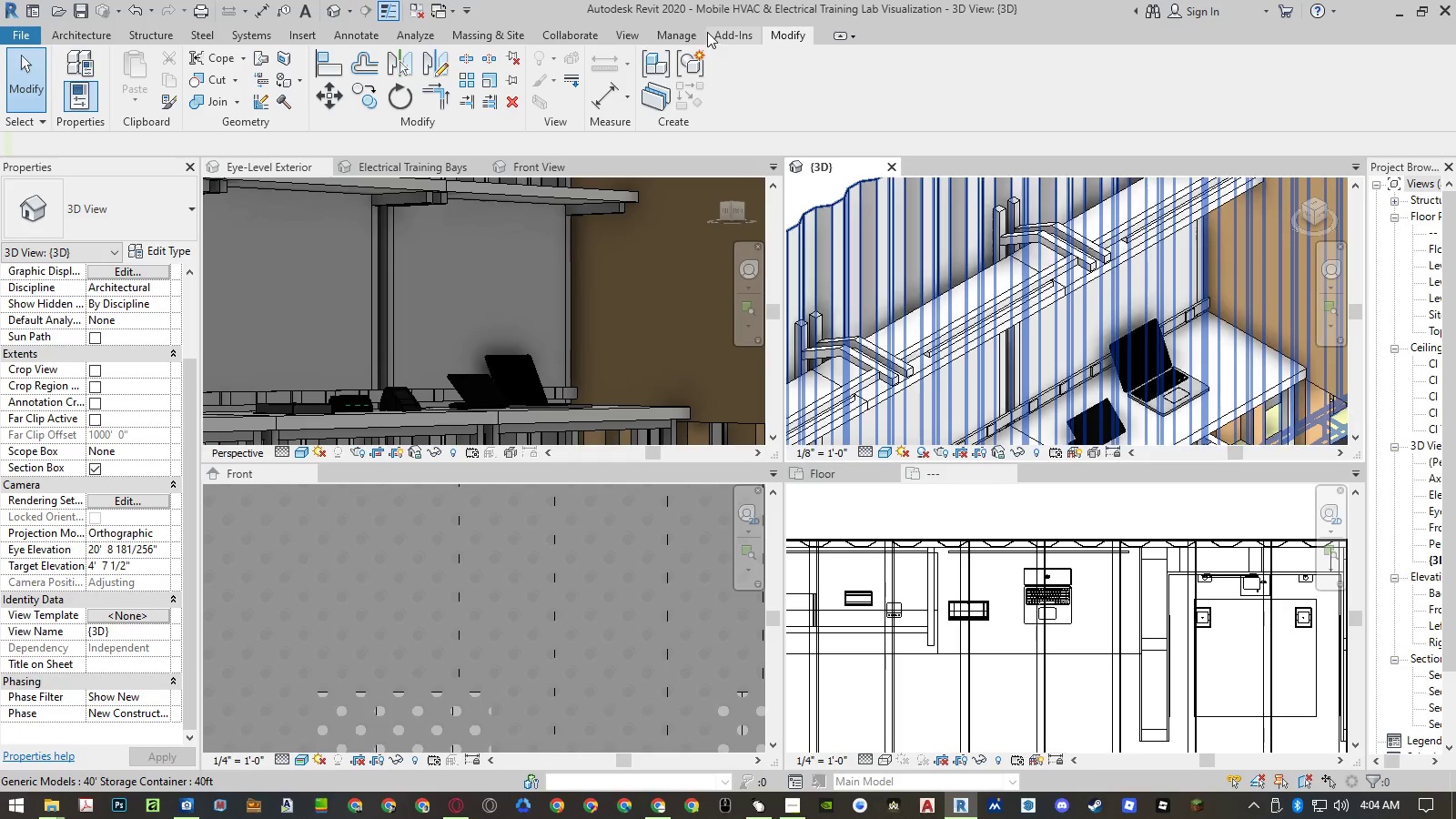 
left_click([682, 30])
 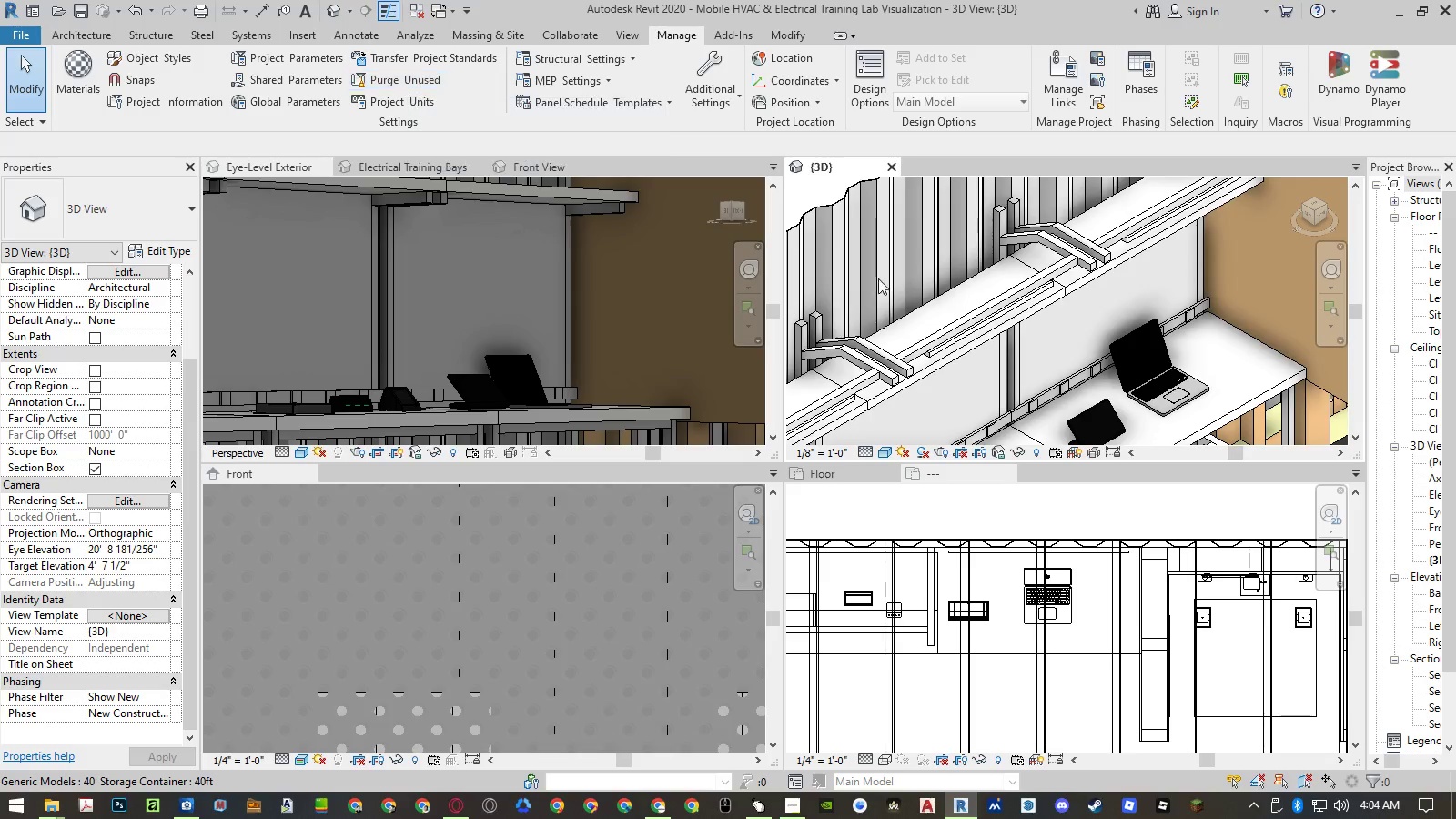 
scroll: coordinate [1028, 379], scroll_direction: down, amount: 3.0
 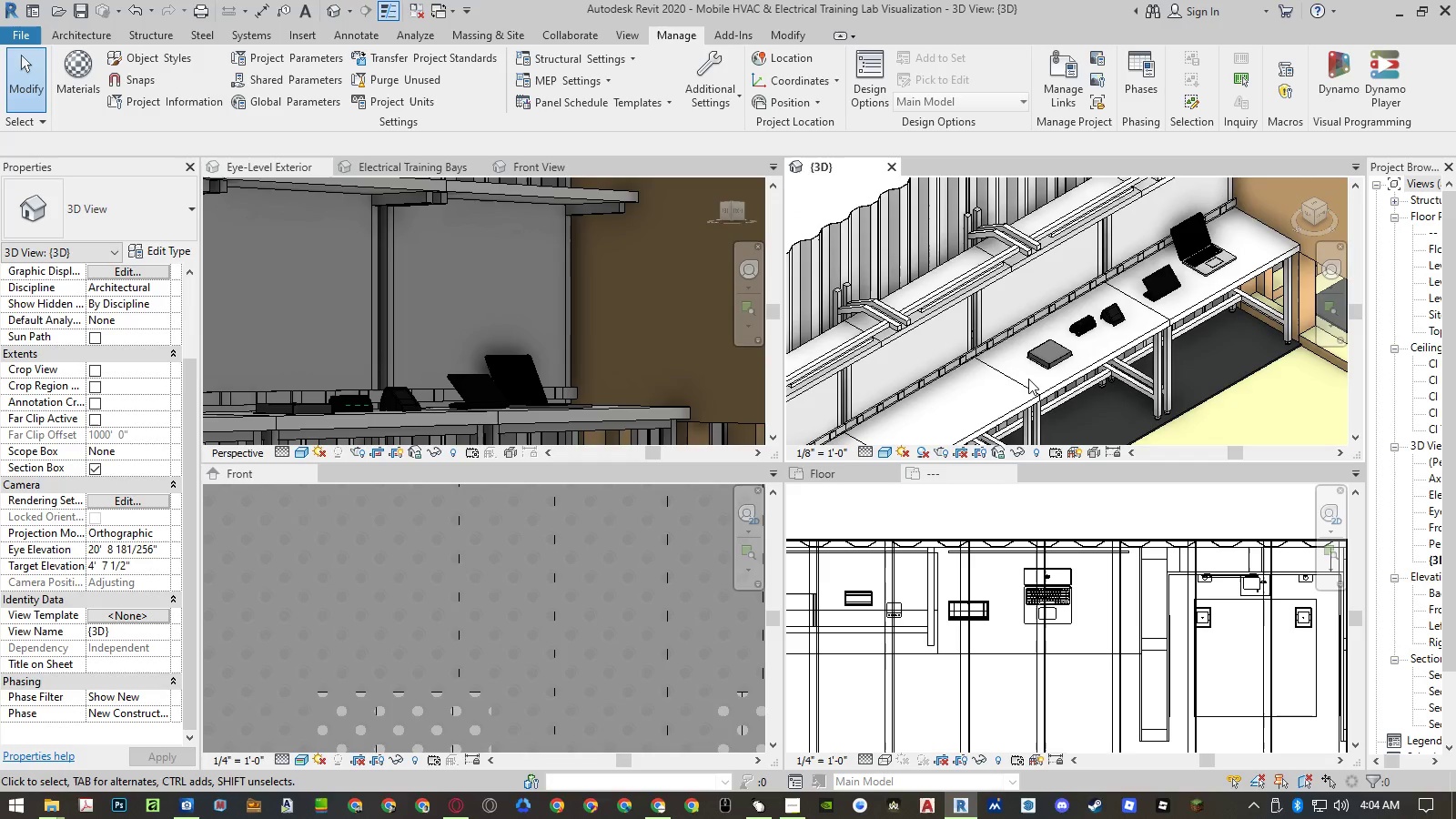 
left_click([405, 237])
 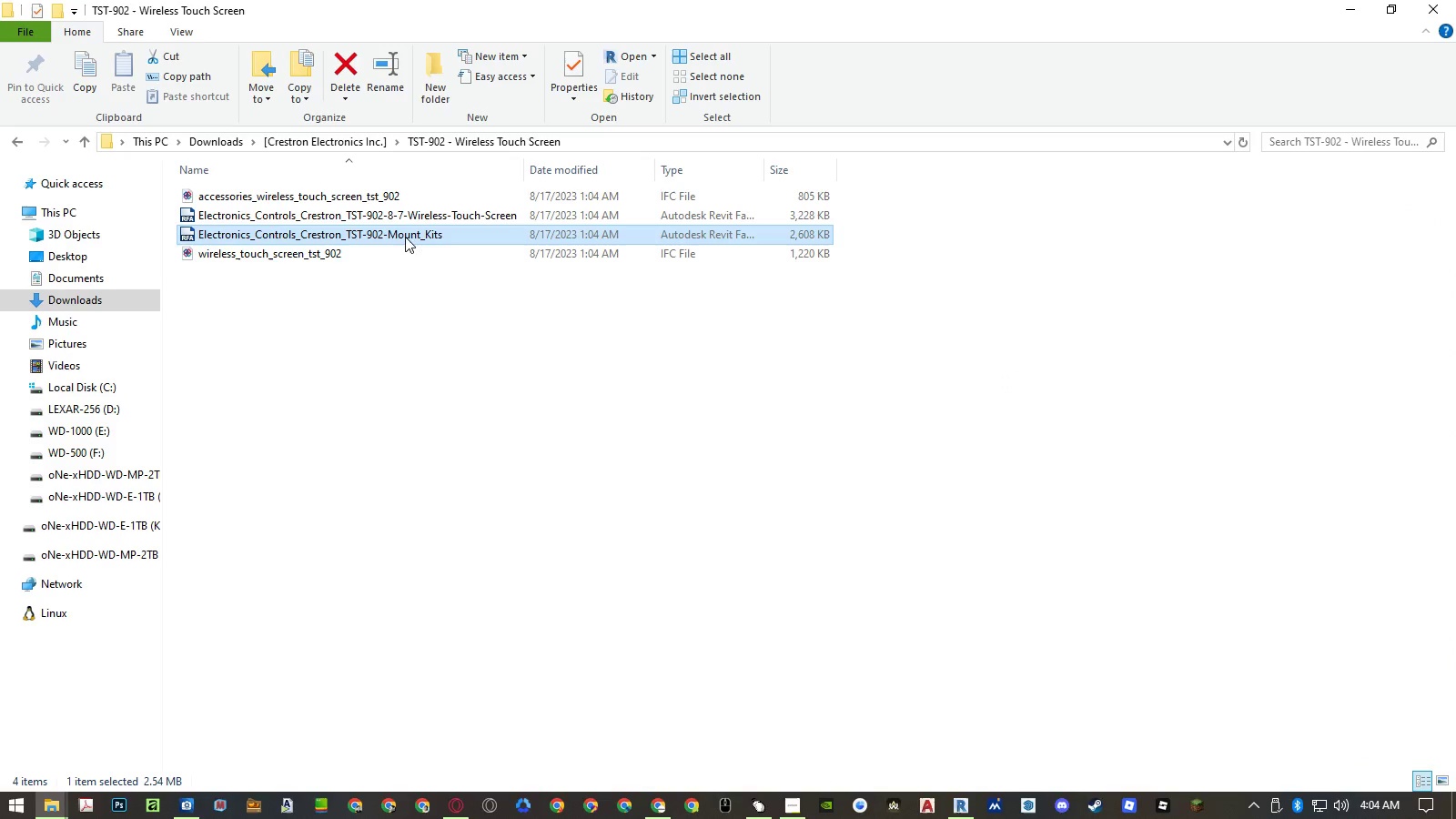 
double_click([405, 237])
 